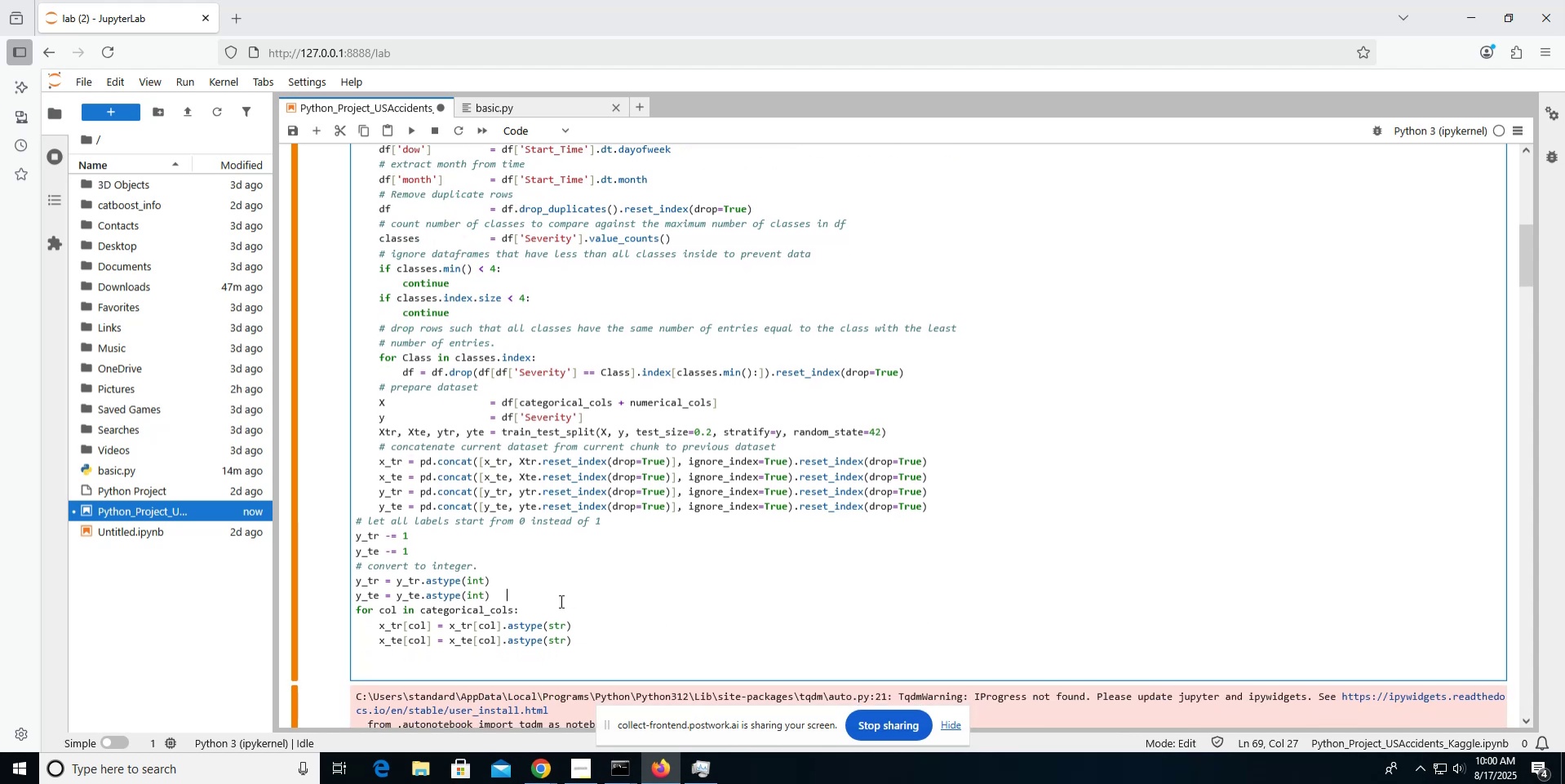 
key(Enter)
 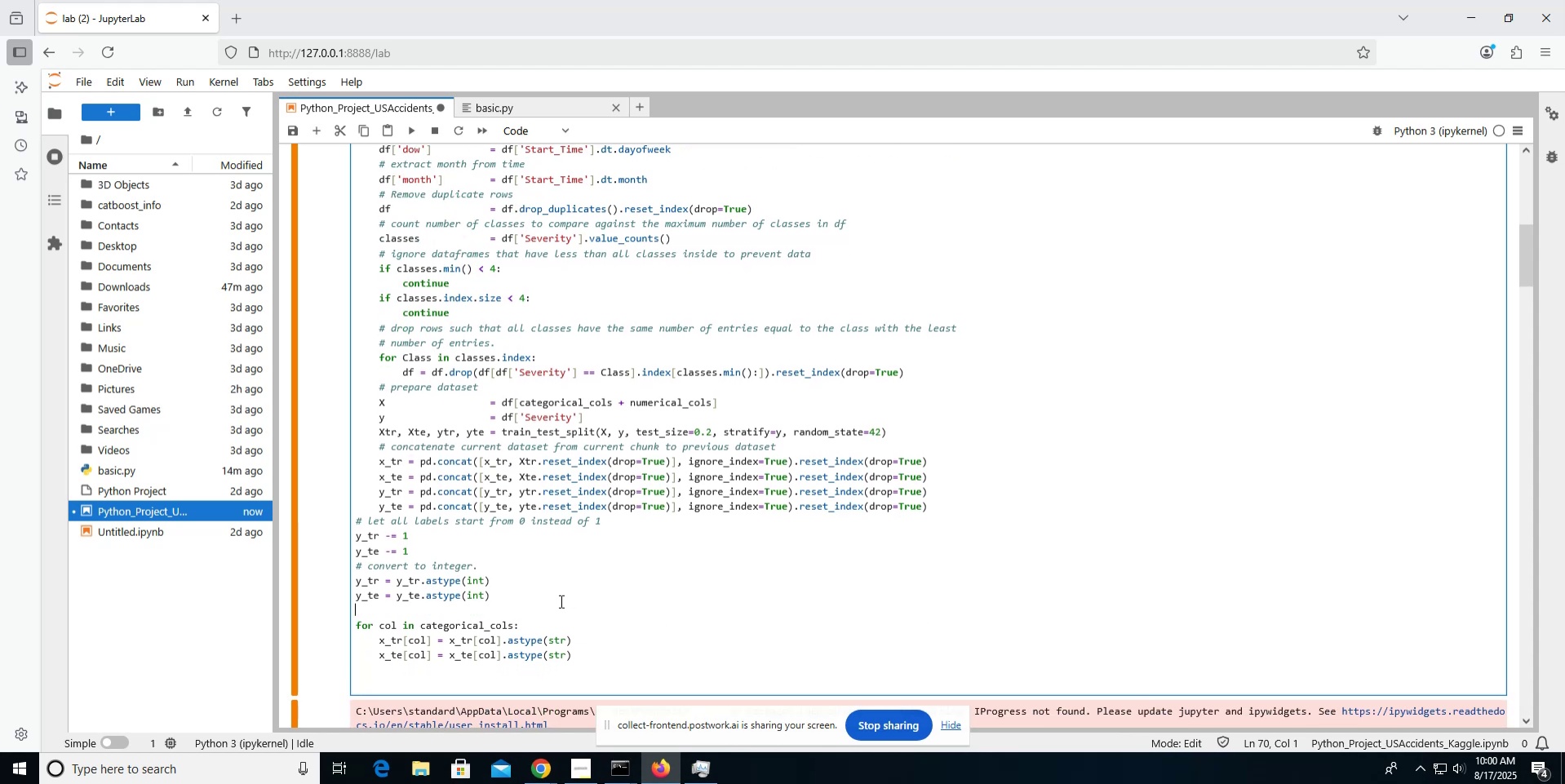 
type(# convert to string instead of object)
 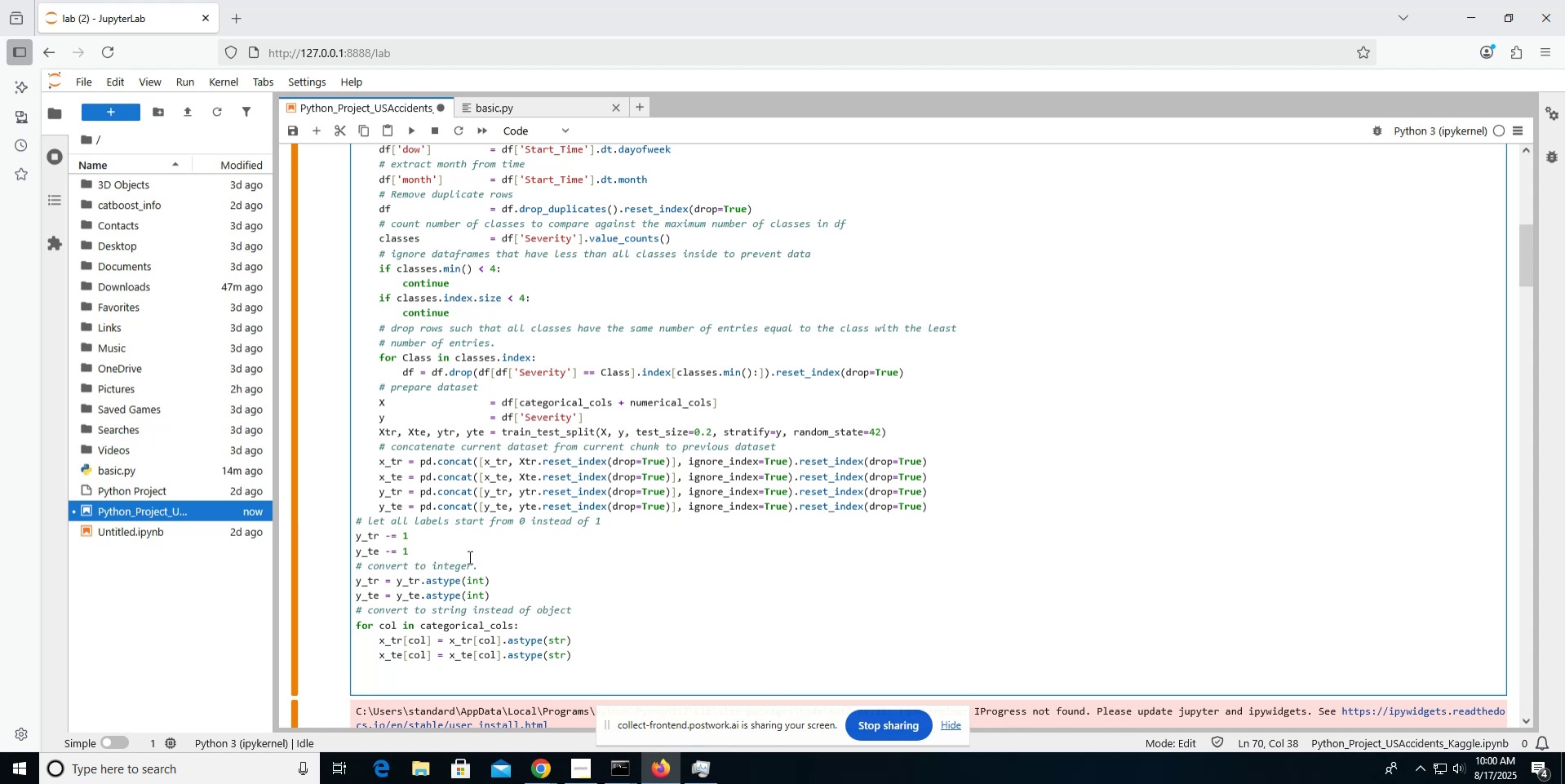 
left_click([479, 562])
 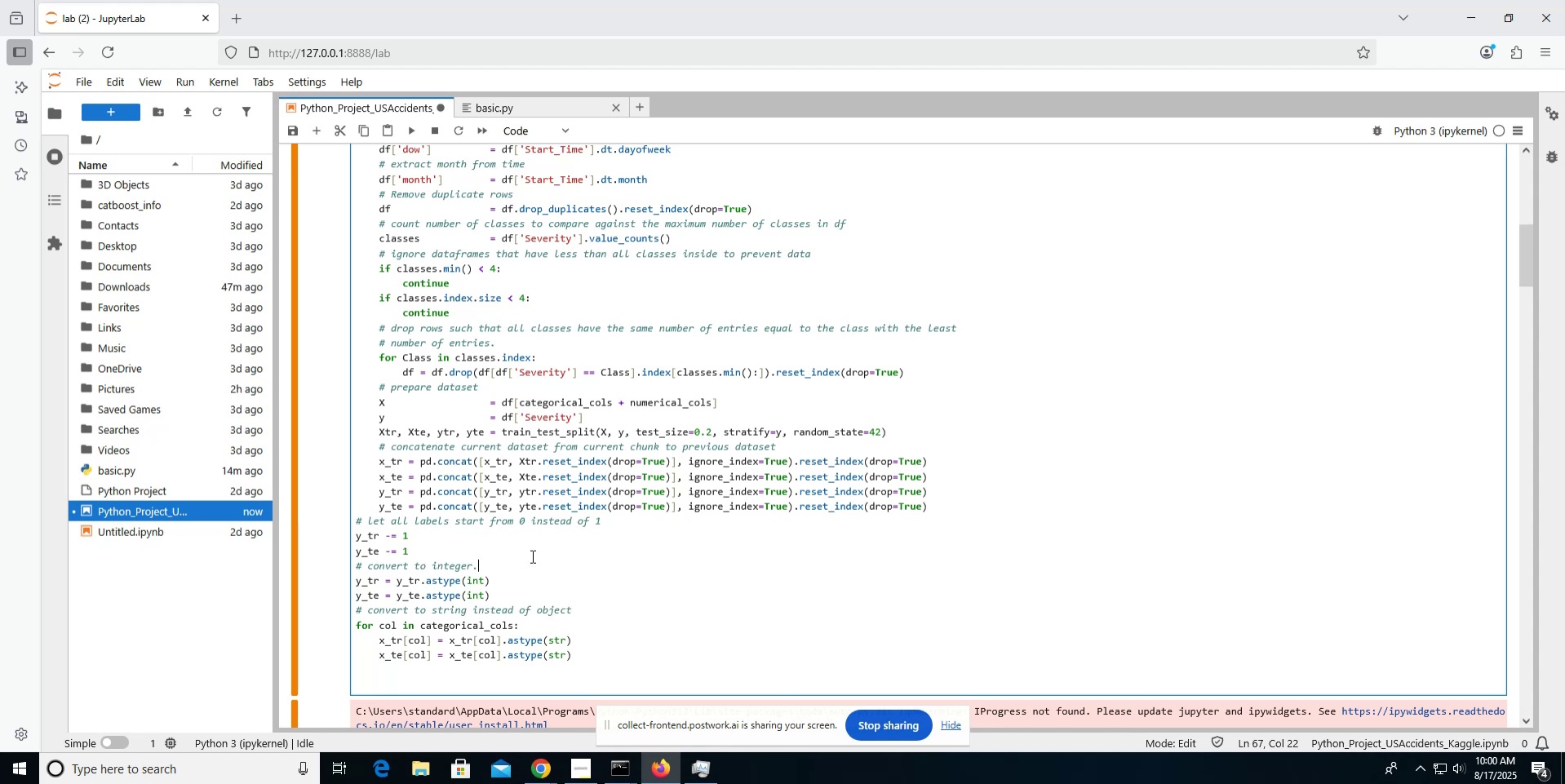 
key(Backspace)
type( o)
key(Backspace)
type(instead of object or float.)
 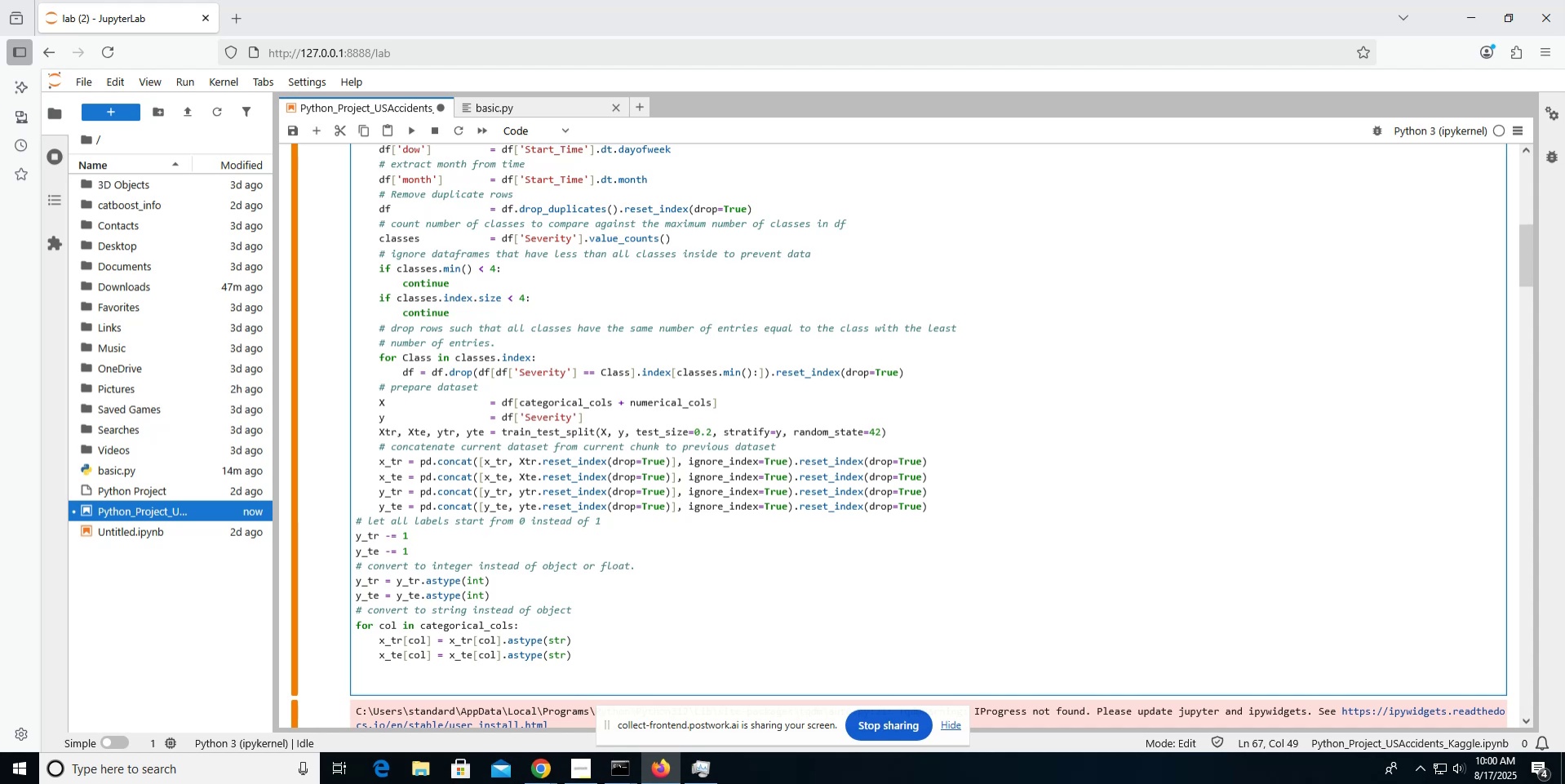 
key(ArrowDown)
 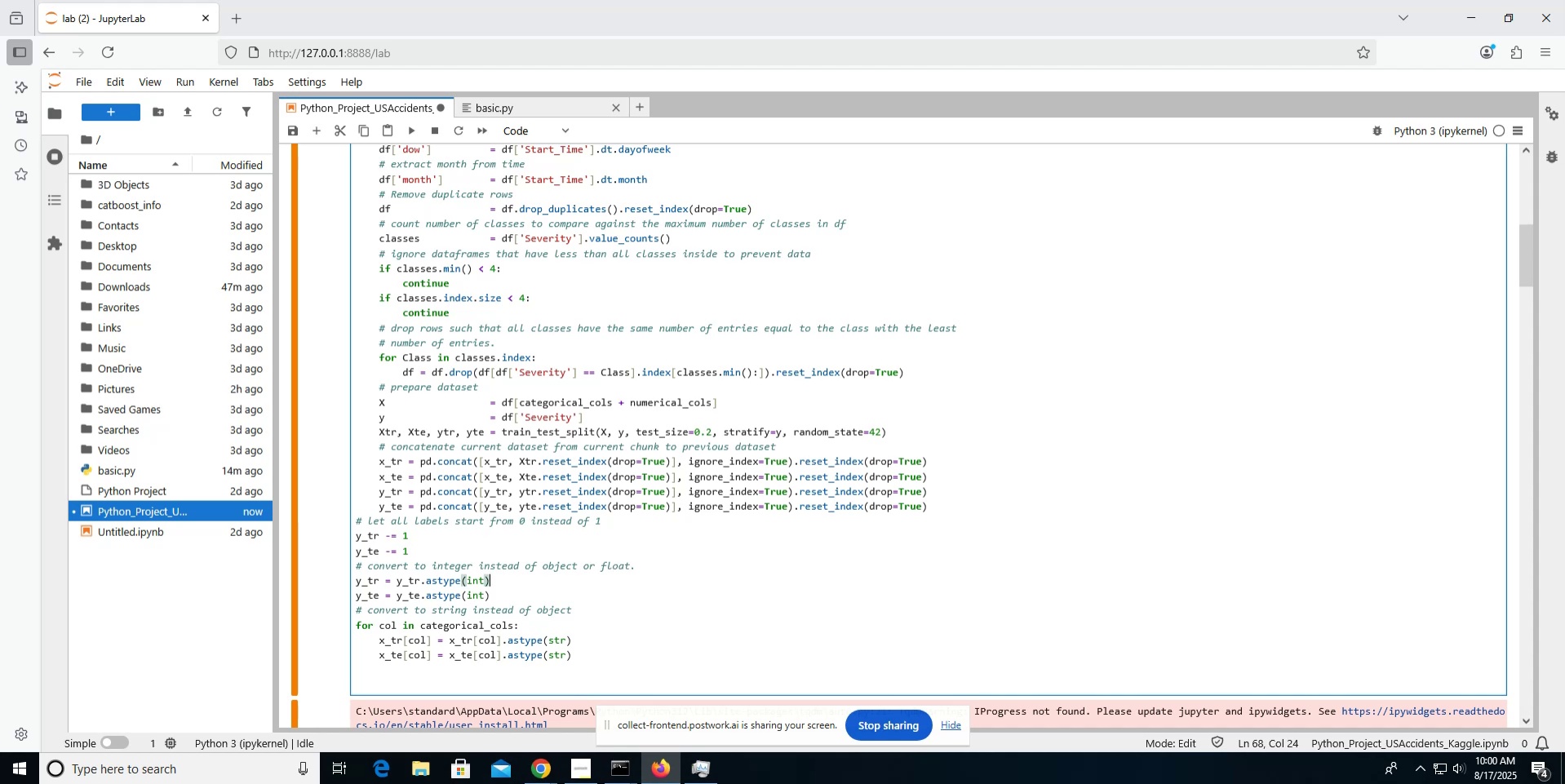 
key(ArrowDown)
 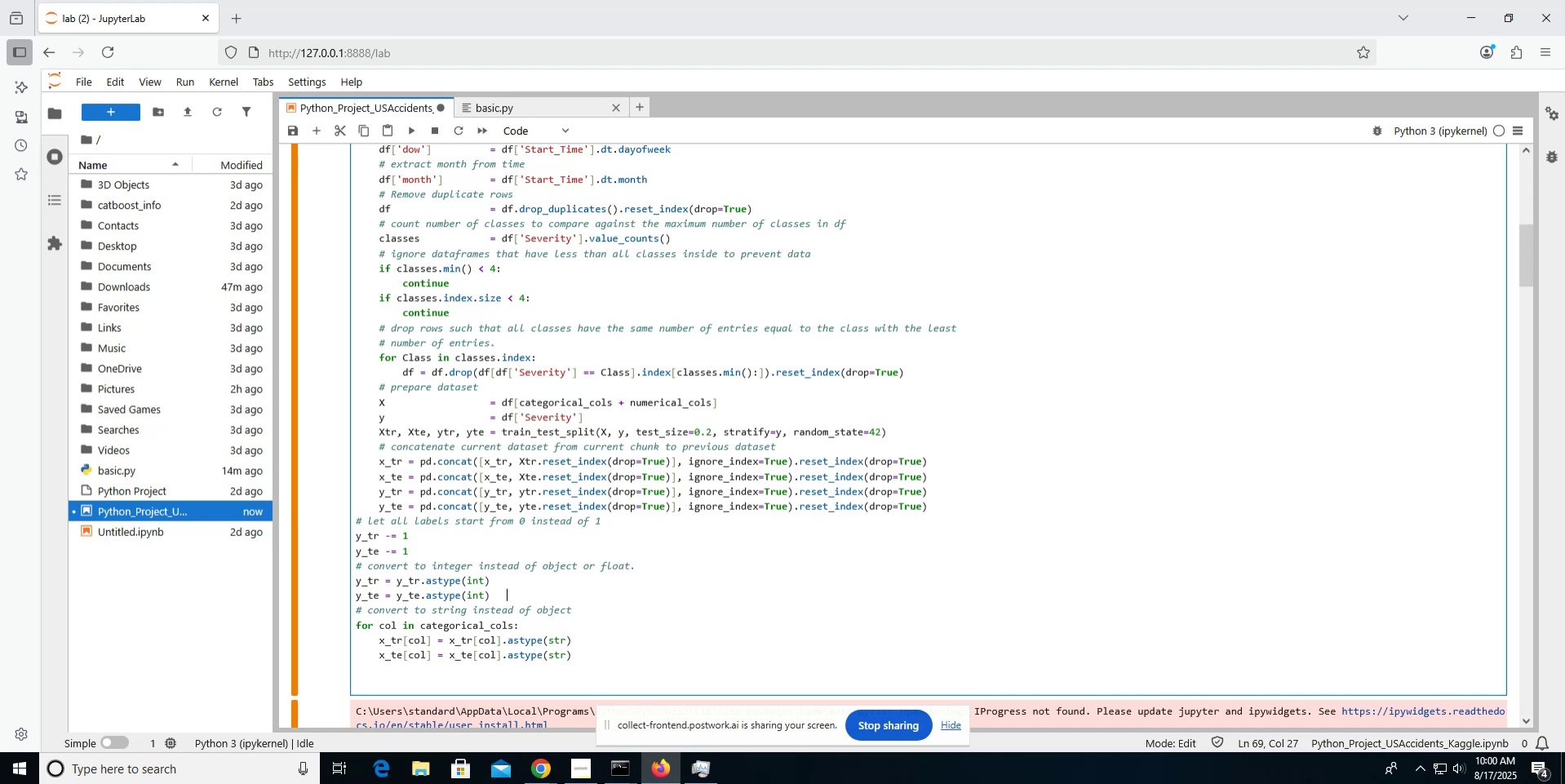 
key(ArrowDown)
 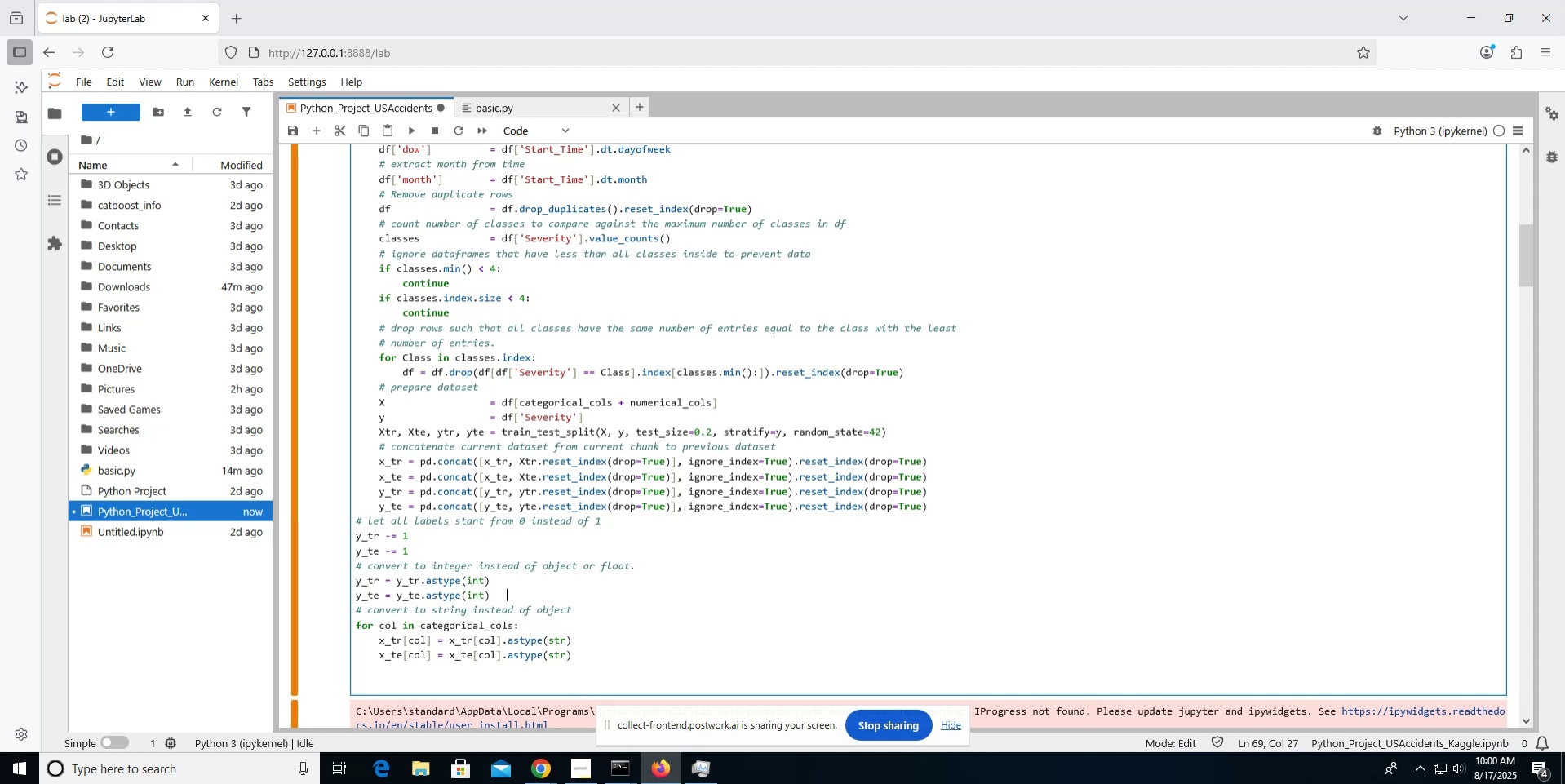 
key(ArrowDown)
 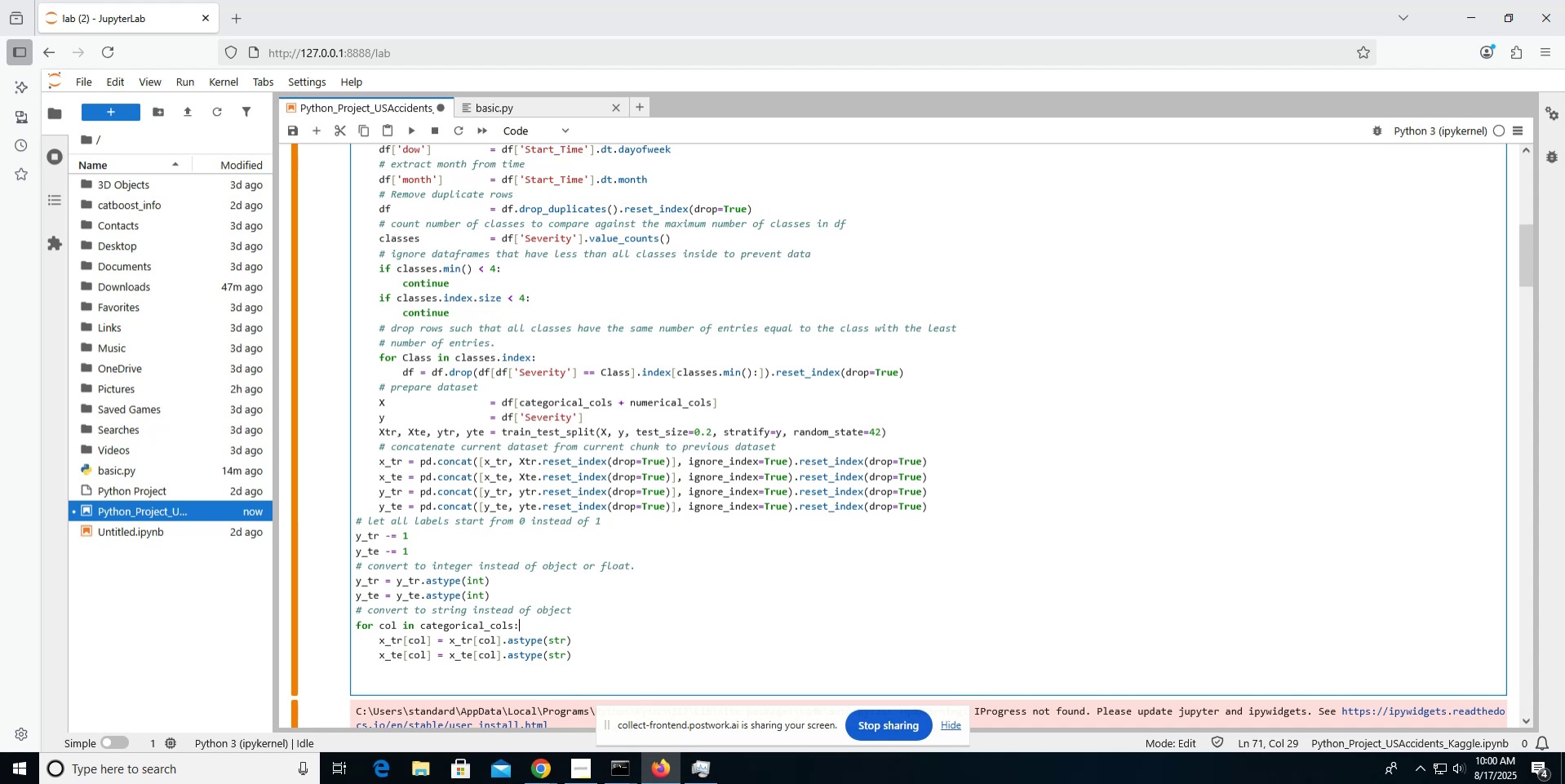 
key(ArrowUp)
 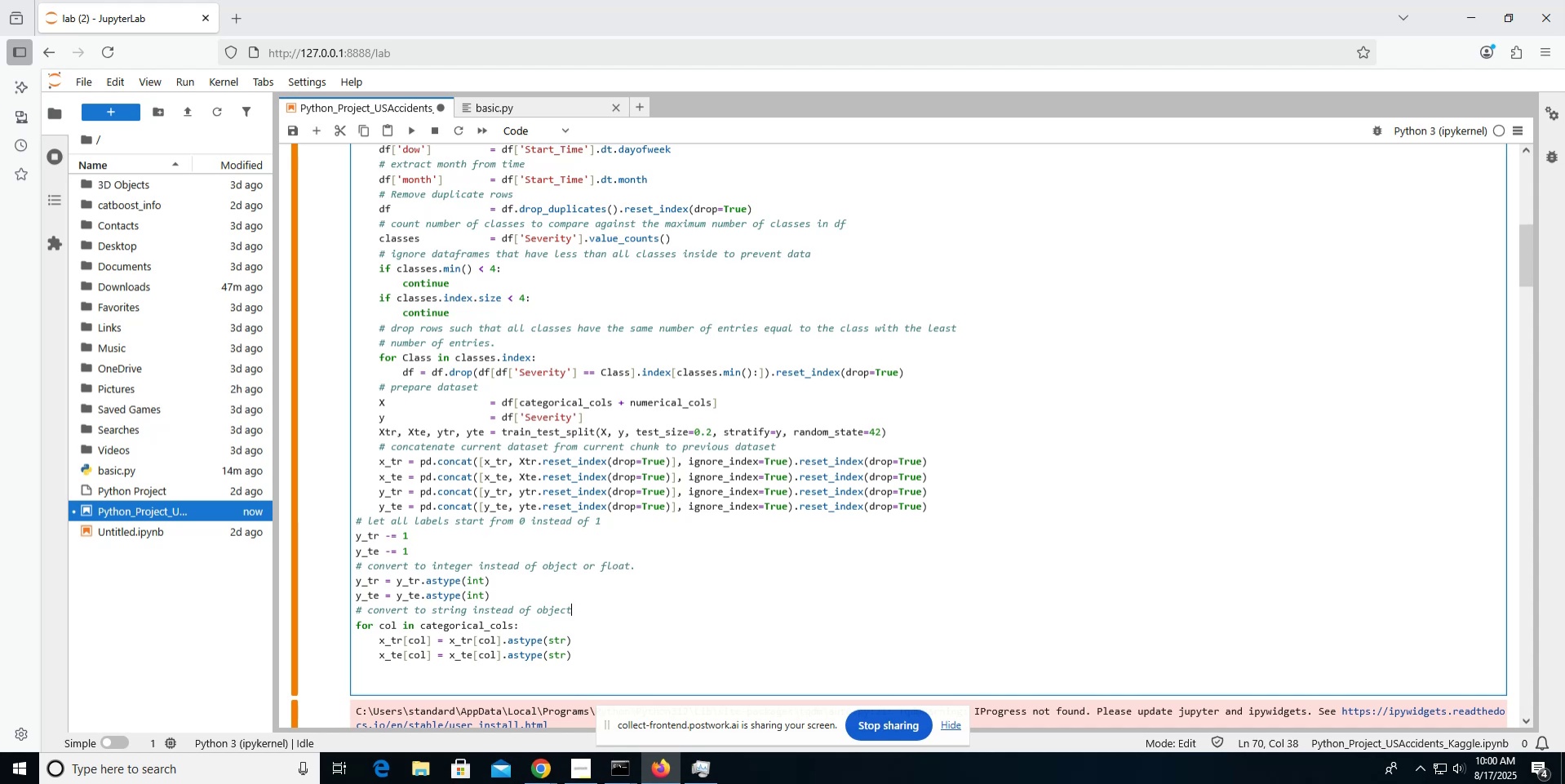 
key(Period)
 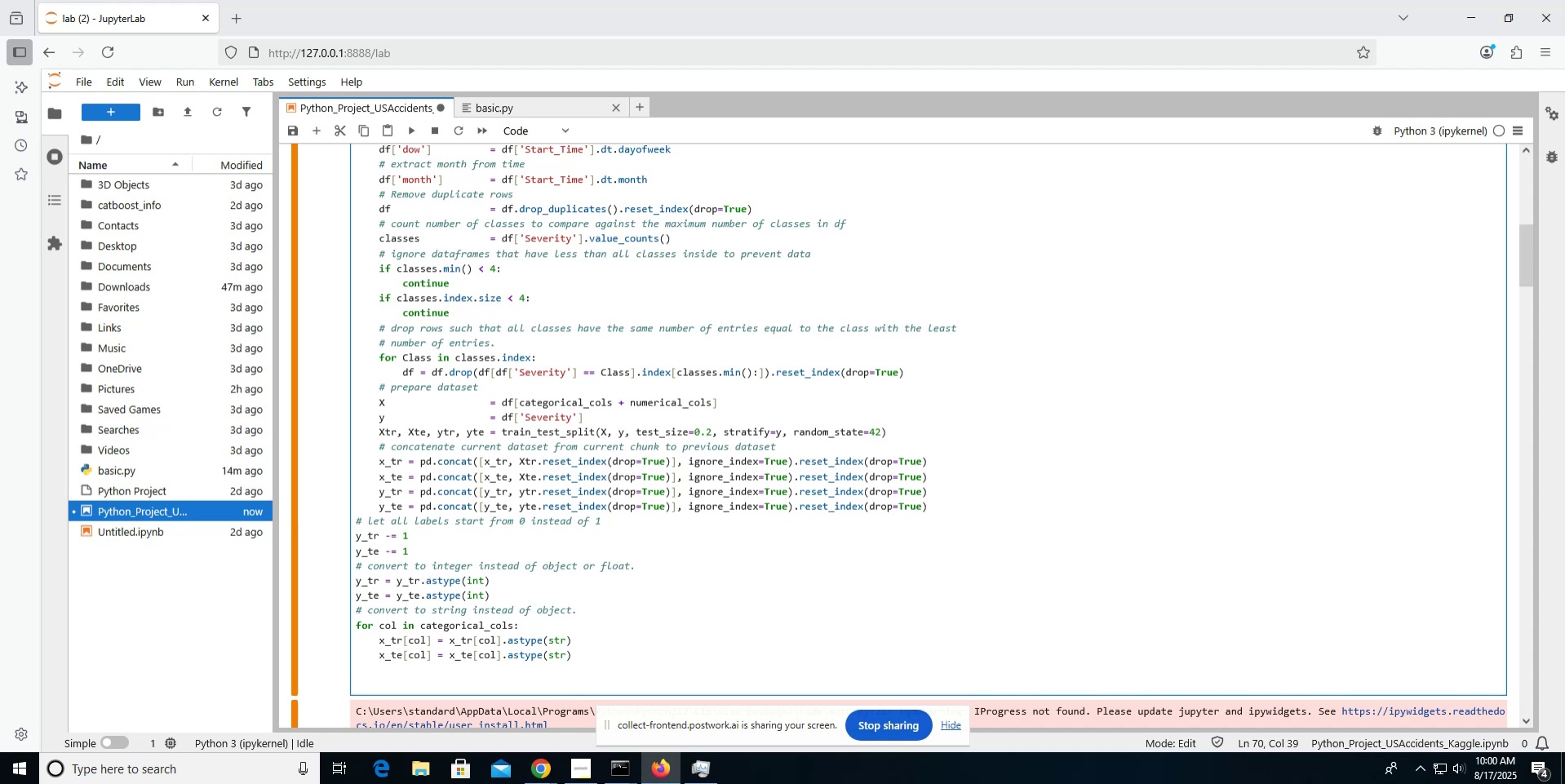 
scroll: coordinate [531, 556], scroll_direction: down, amount: 7.0
 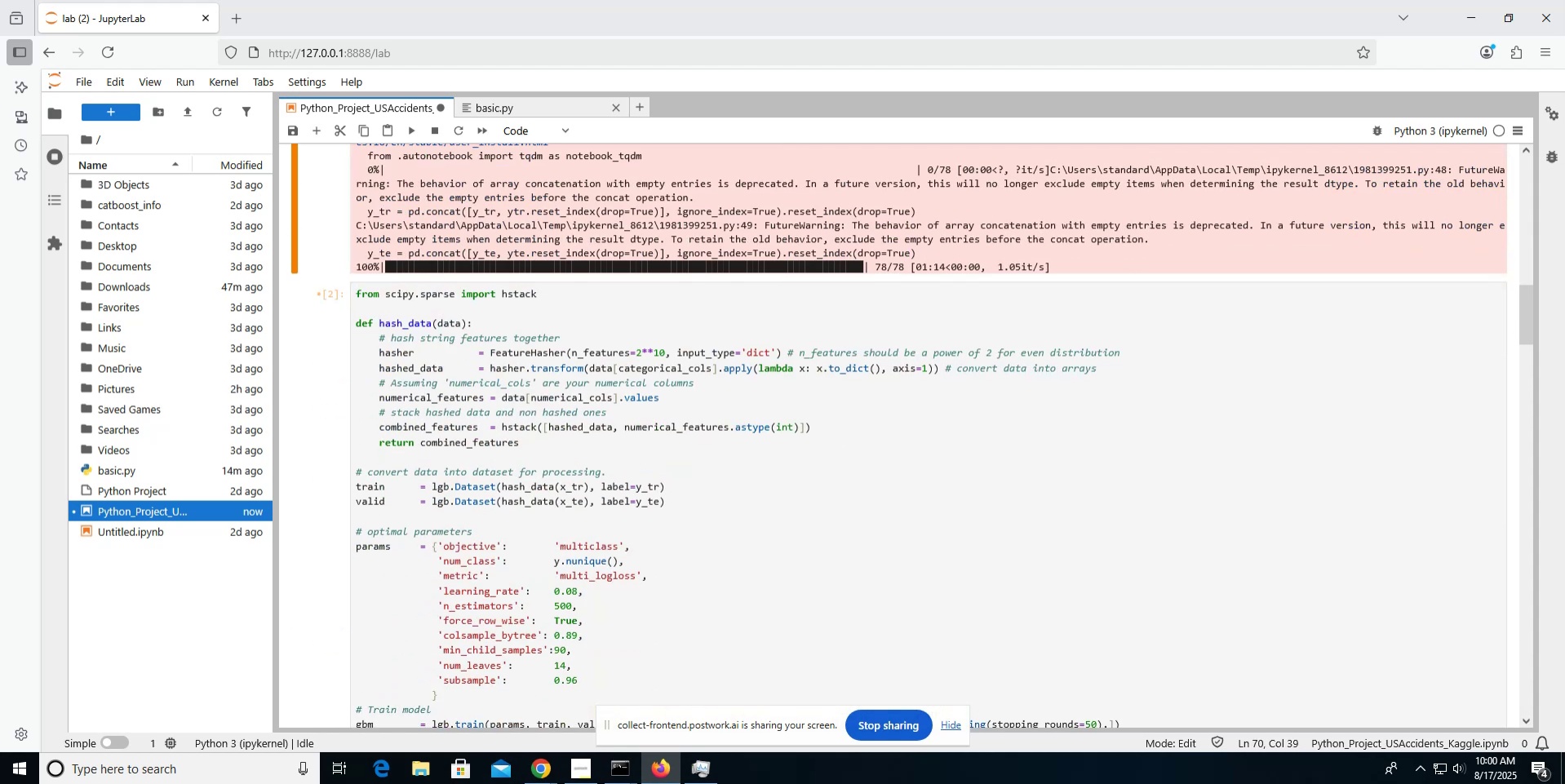 
scroll: coordinate [531, 556], scroll_direction: up, amount: 51.0
 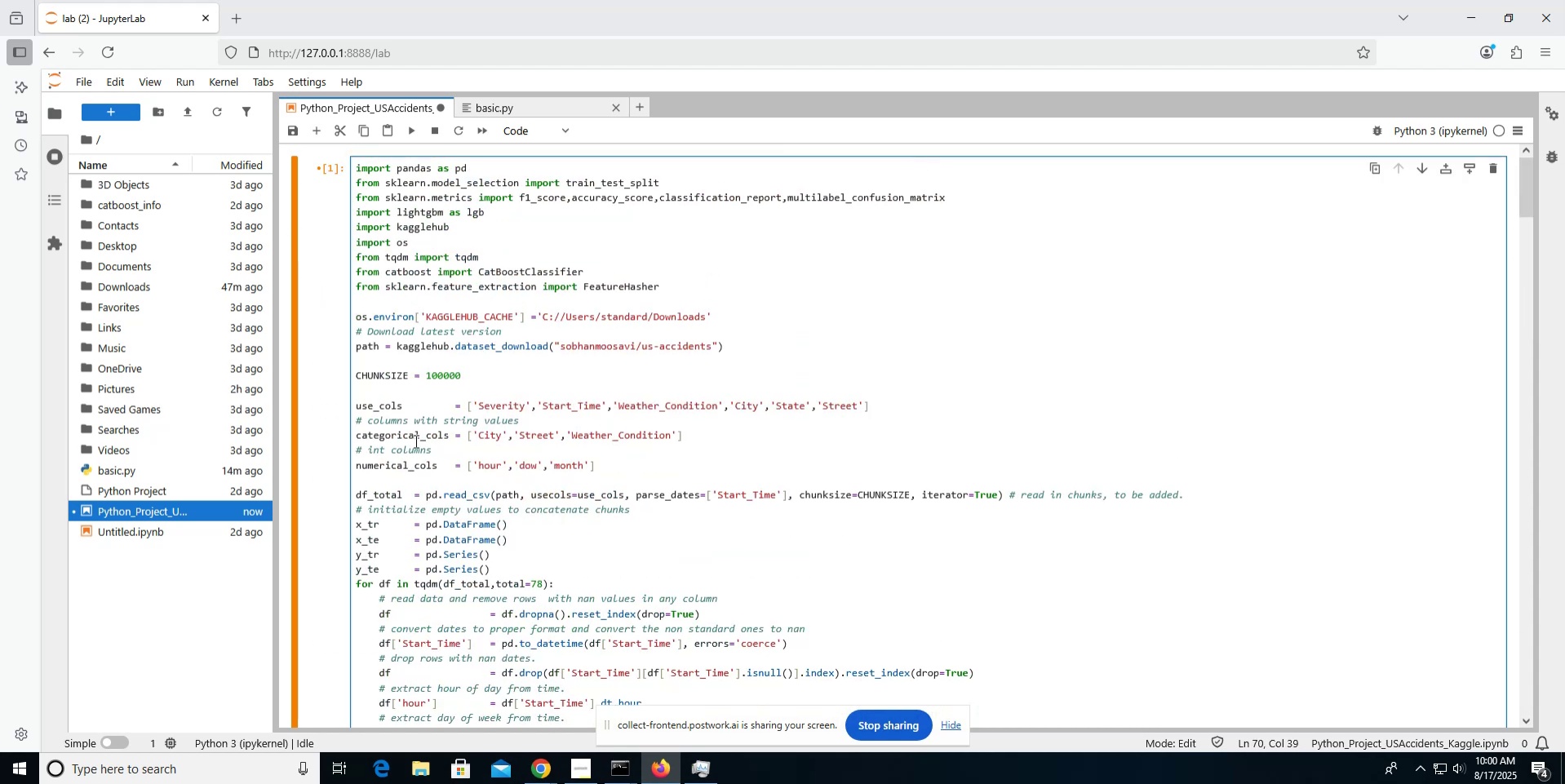 
key(Control+S)
 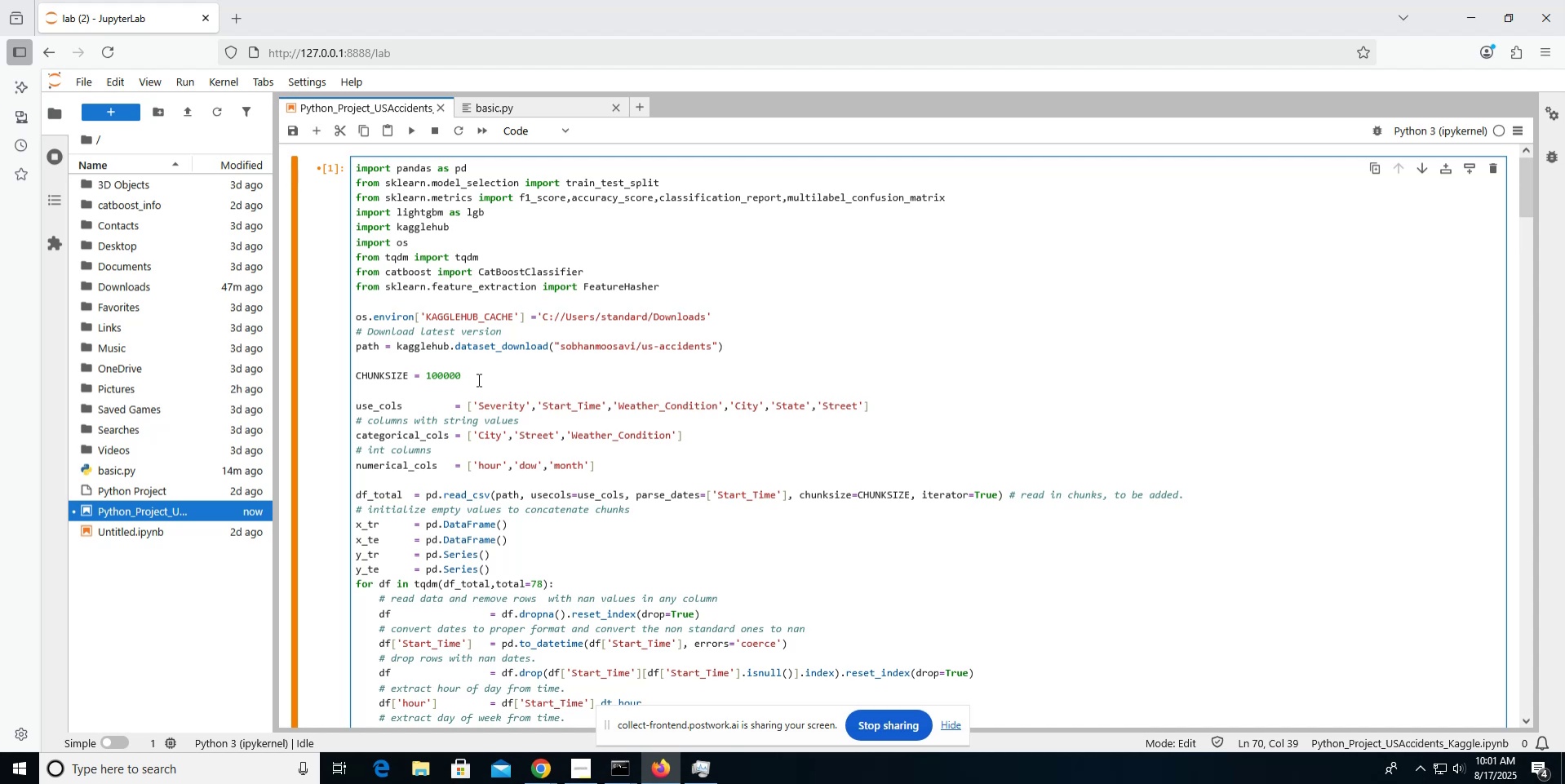 
wait(29.27)
 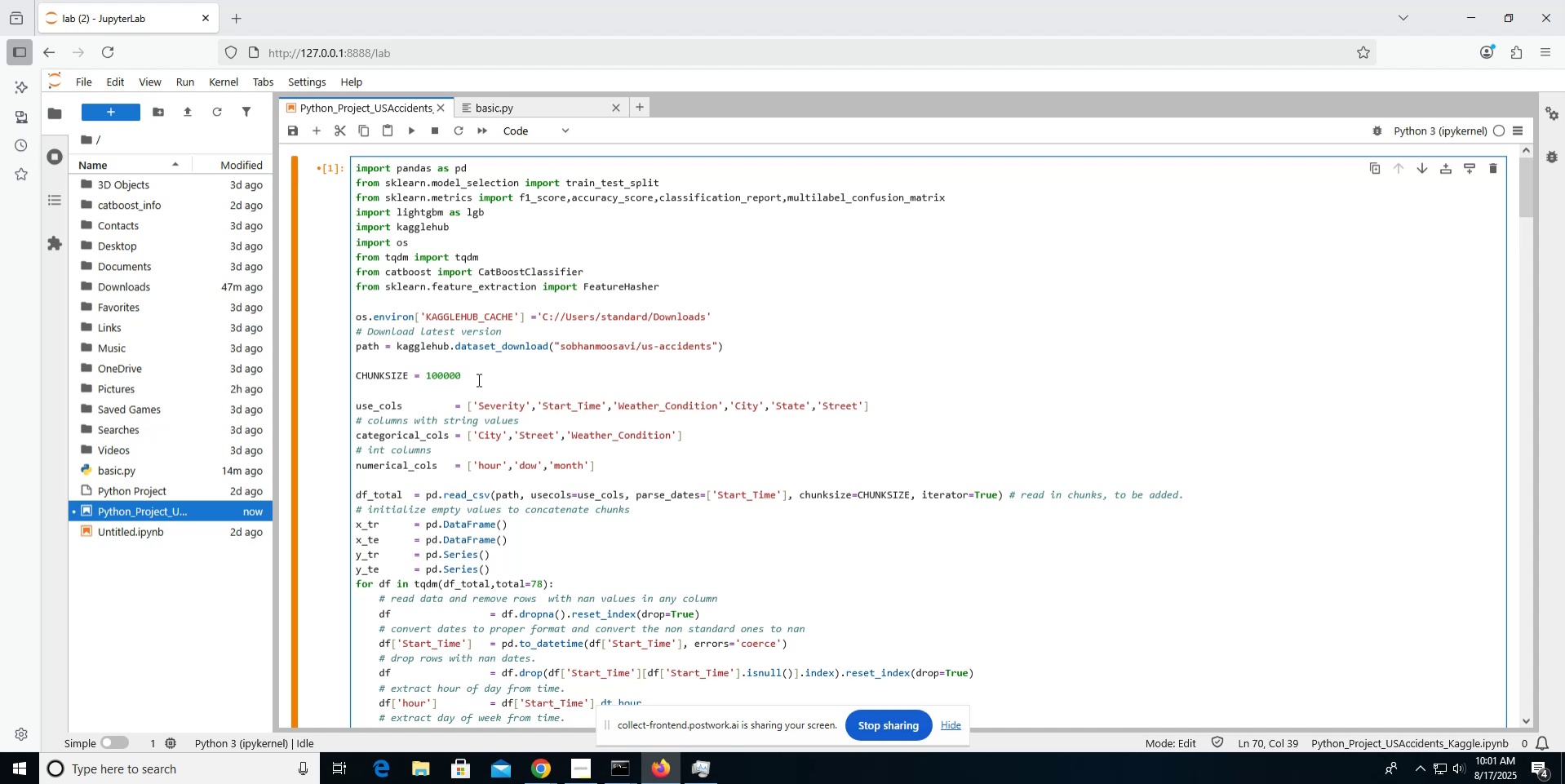 
key(Control+S)
 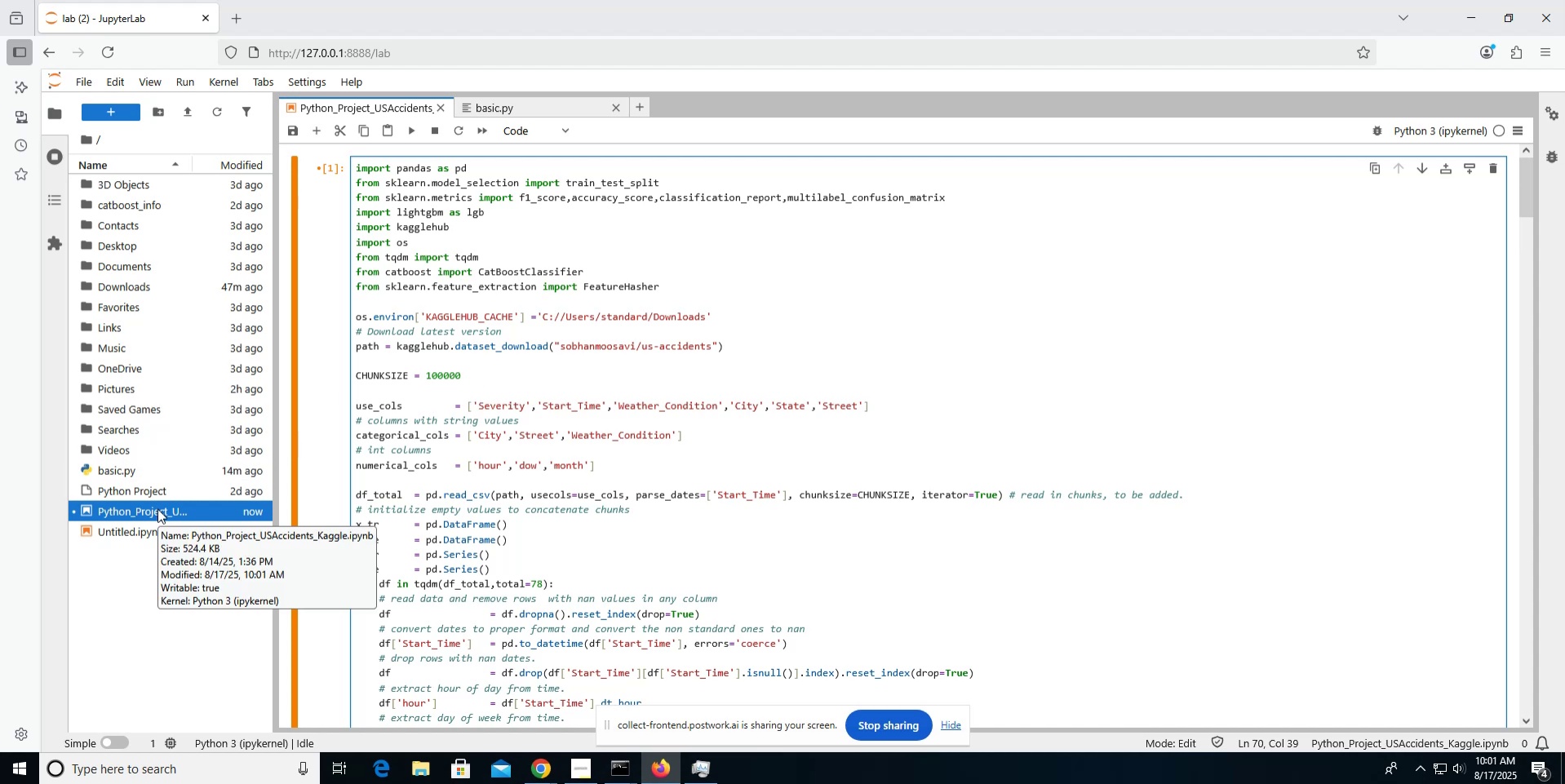 
right_click([157, 508])
 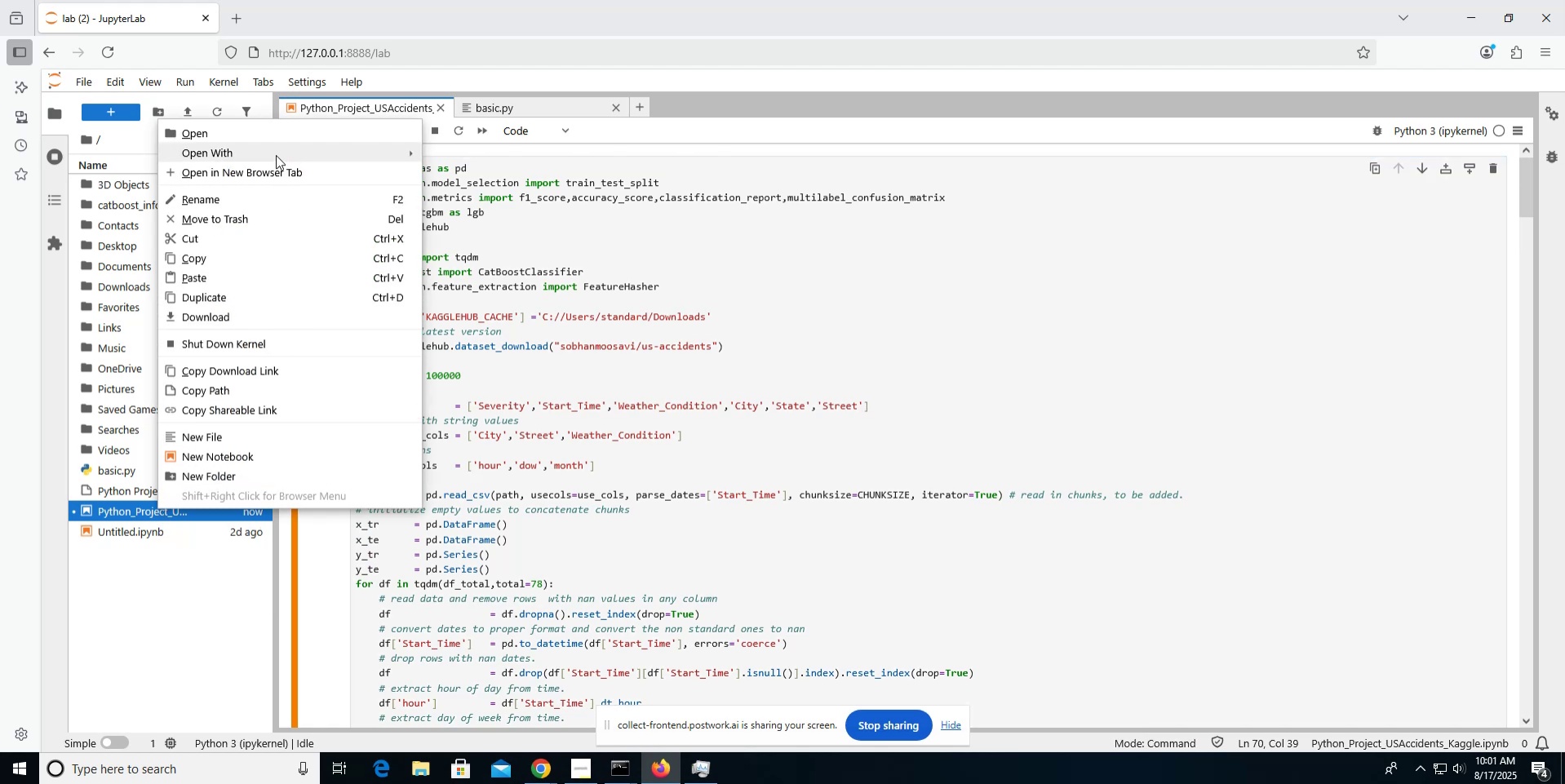 
left_click([264, 140])
 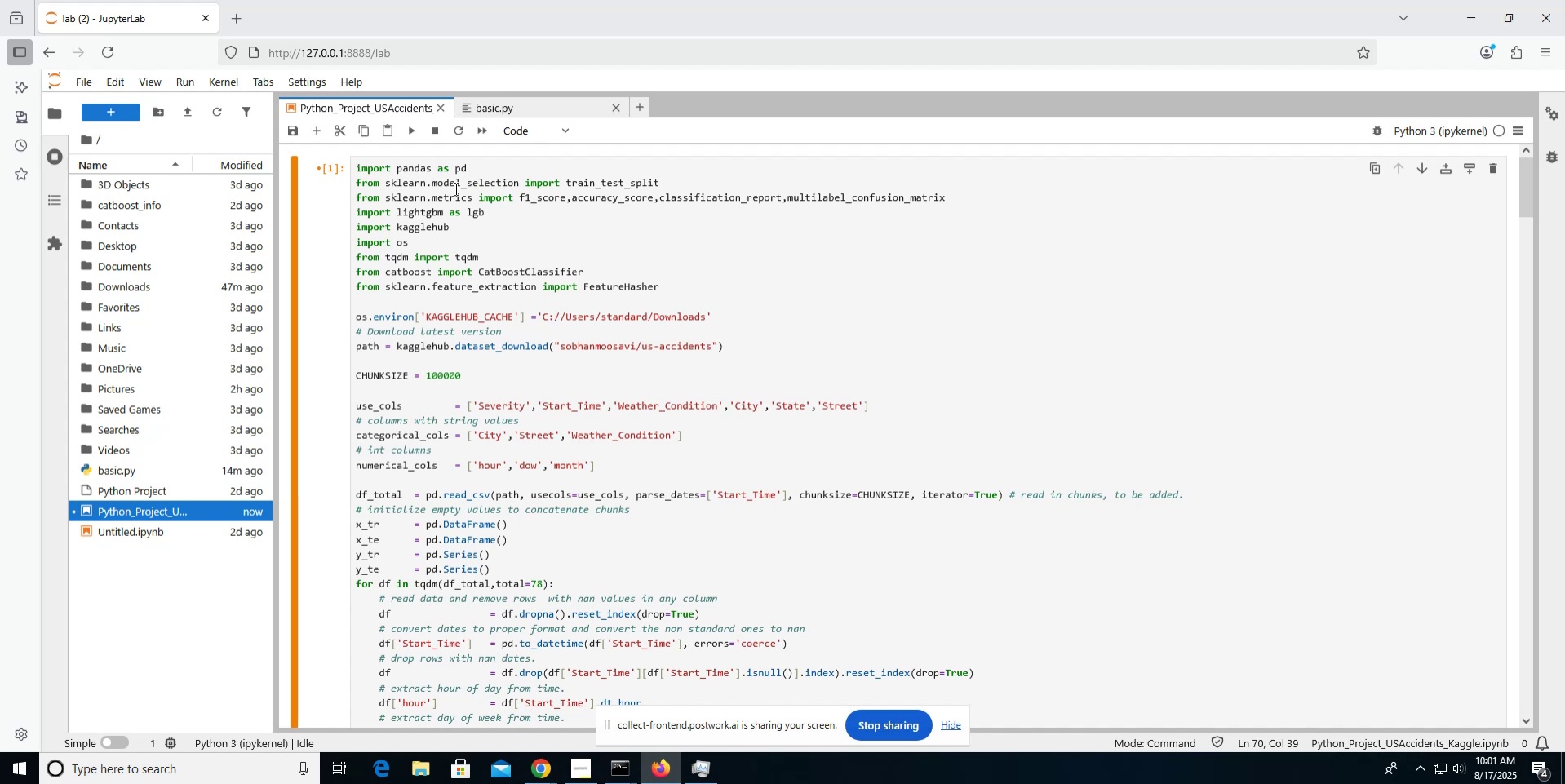 
wait(5.89)
 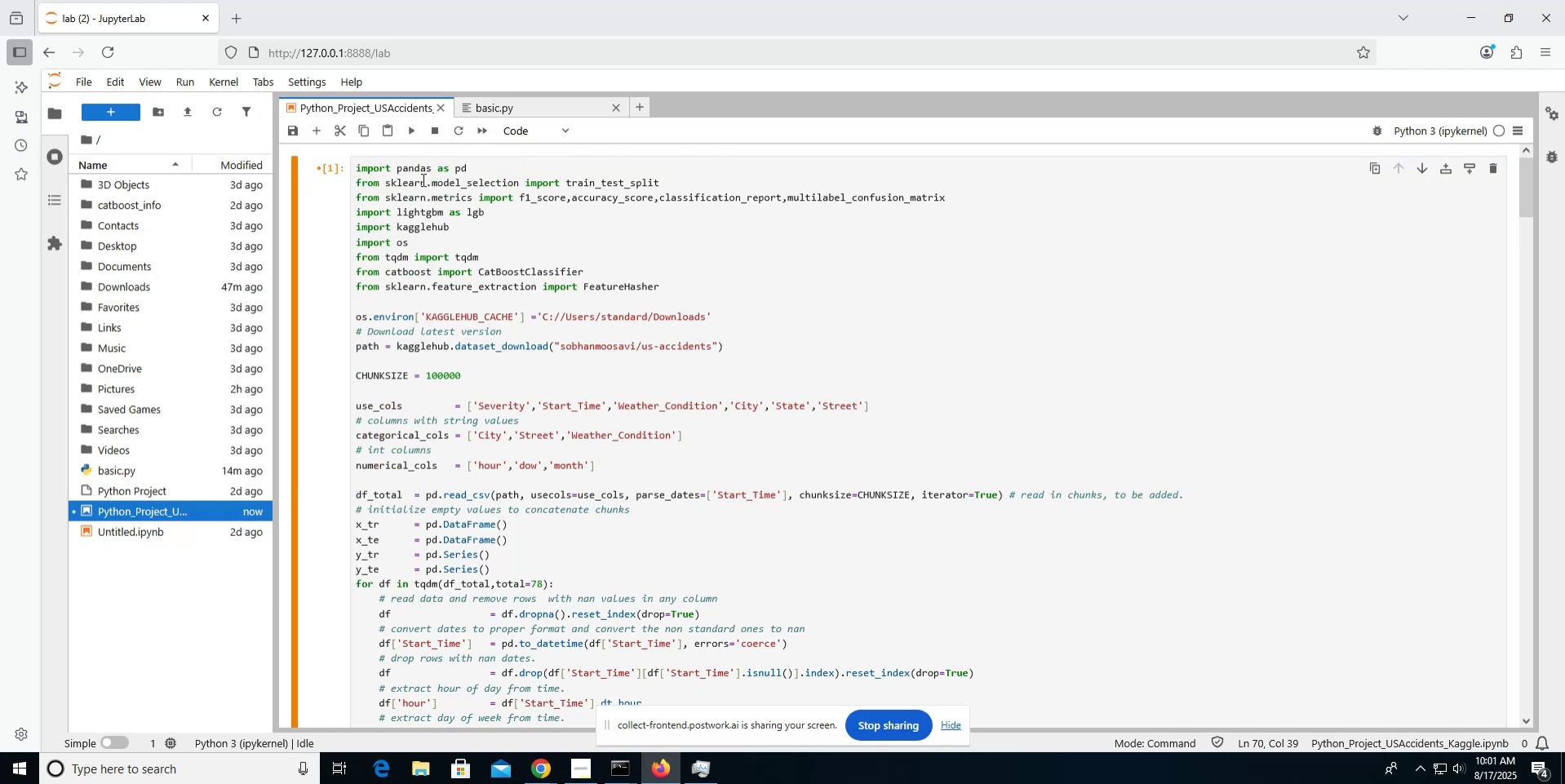 
mouse_move([583, 760])
 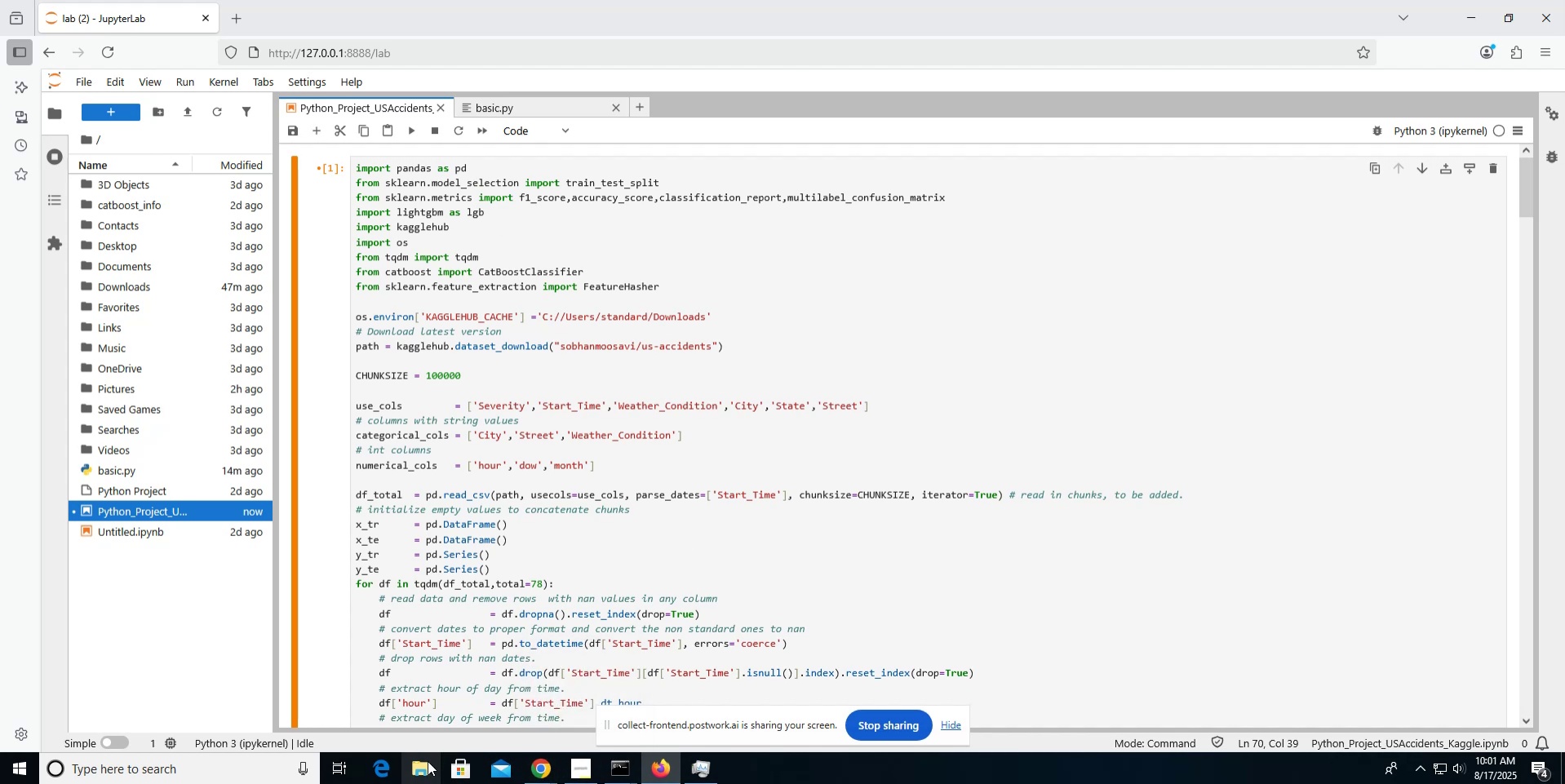 
left_click([428, 760])
 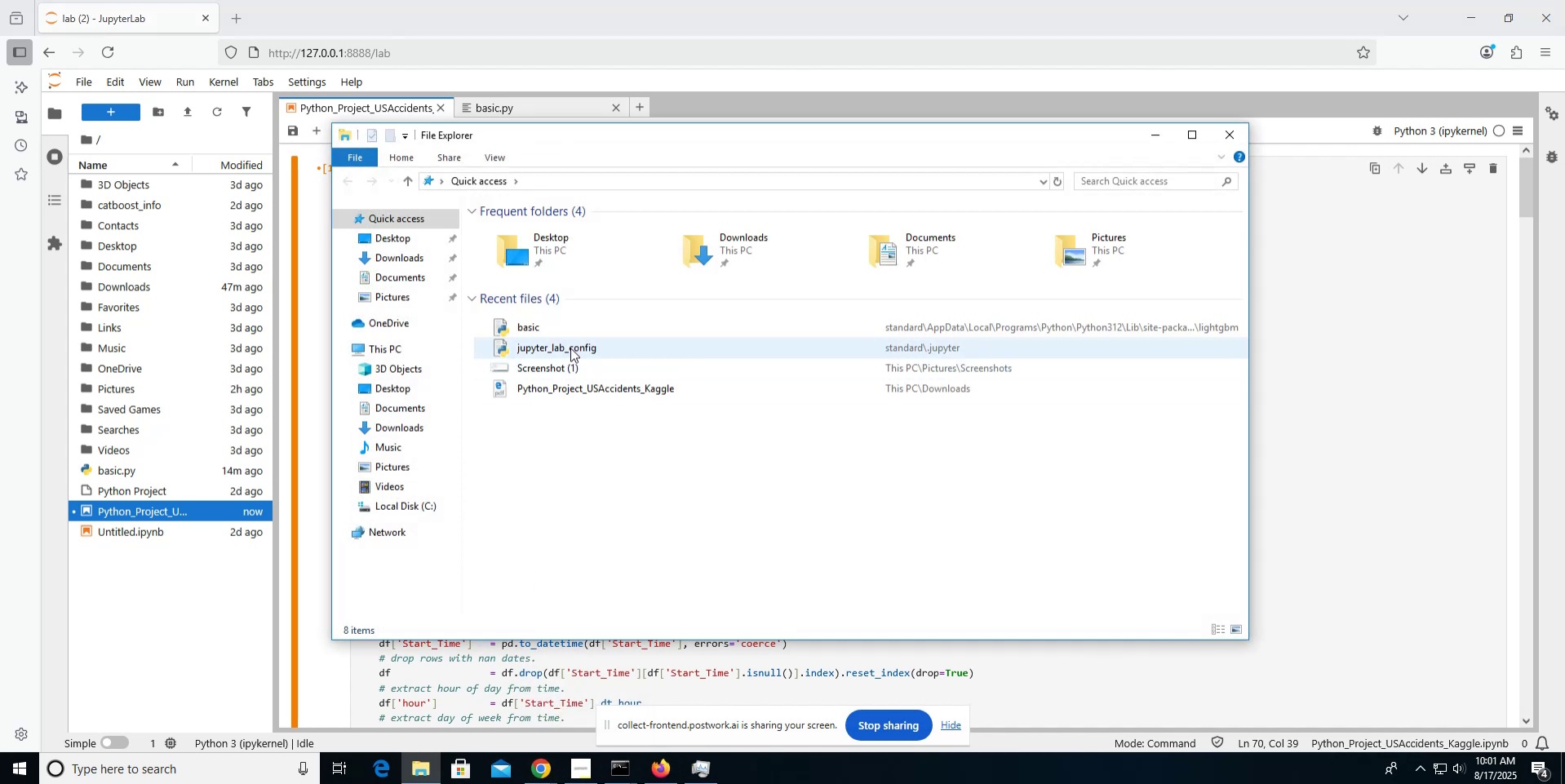 
wait(6.73)
 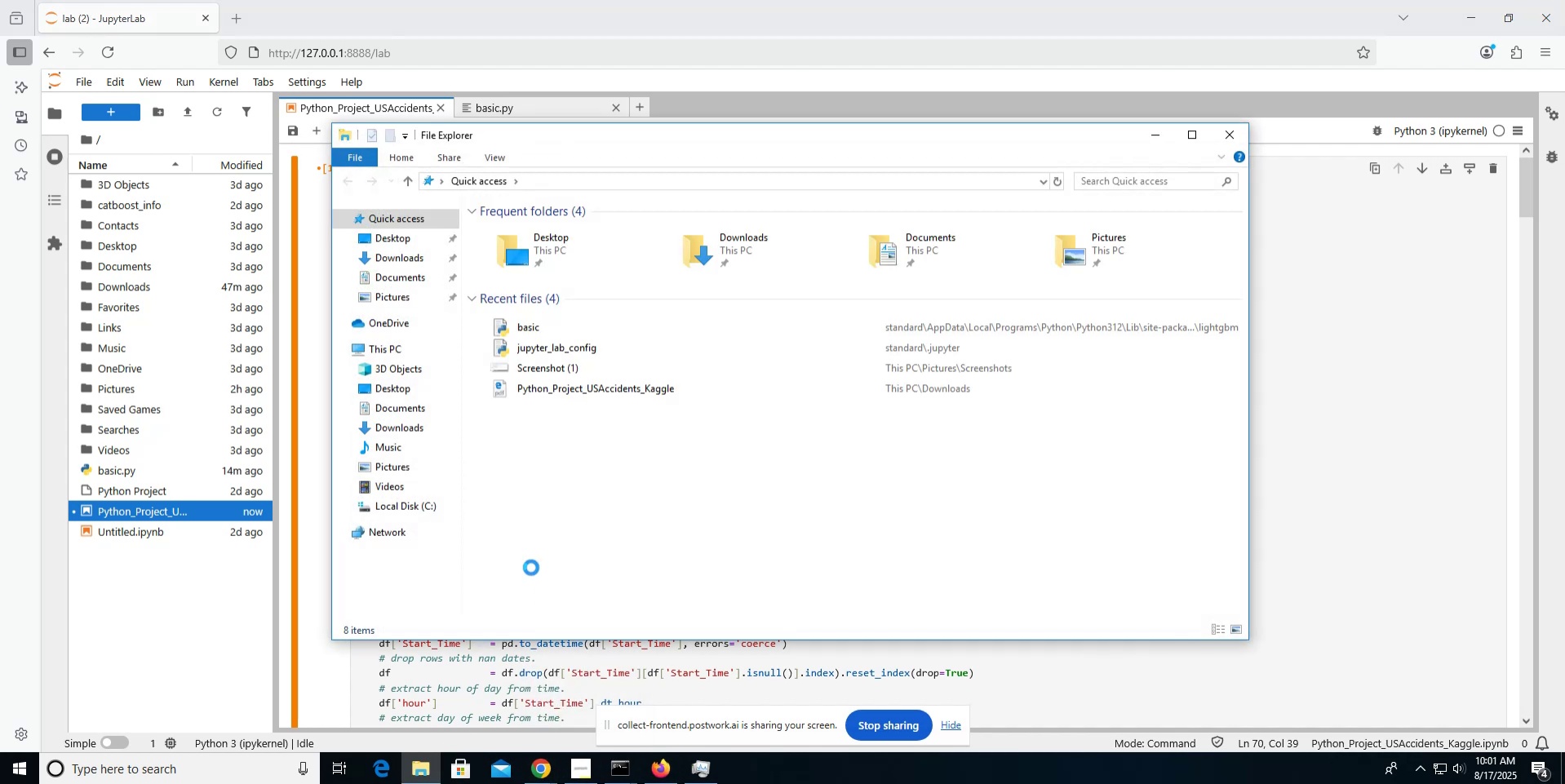 
left_click([138, 510])
 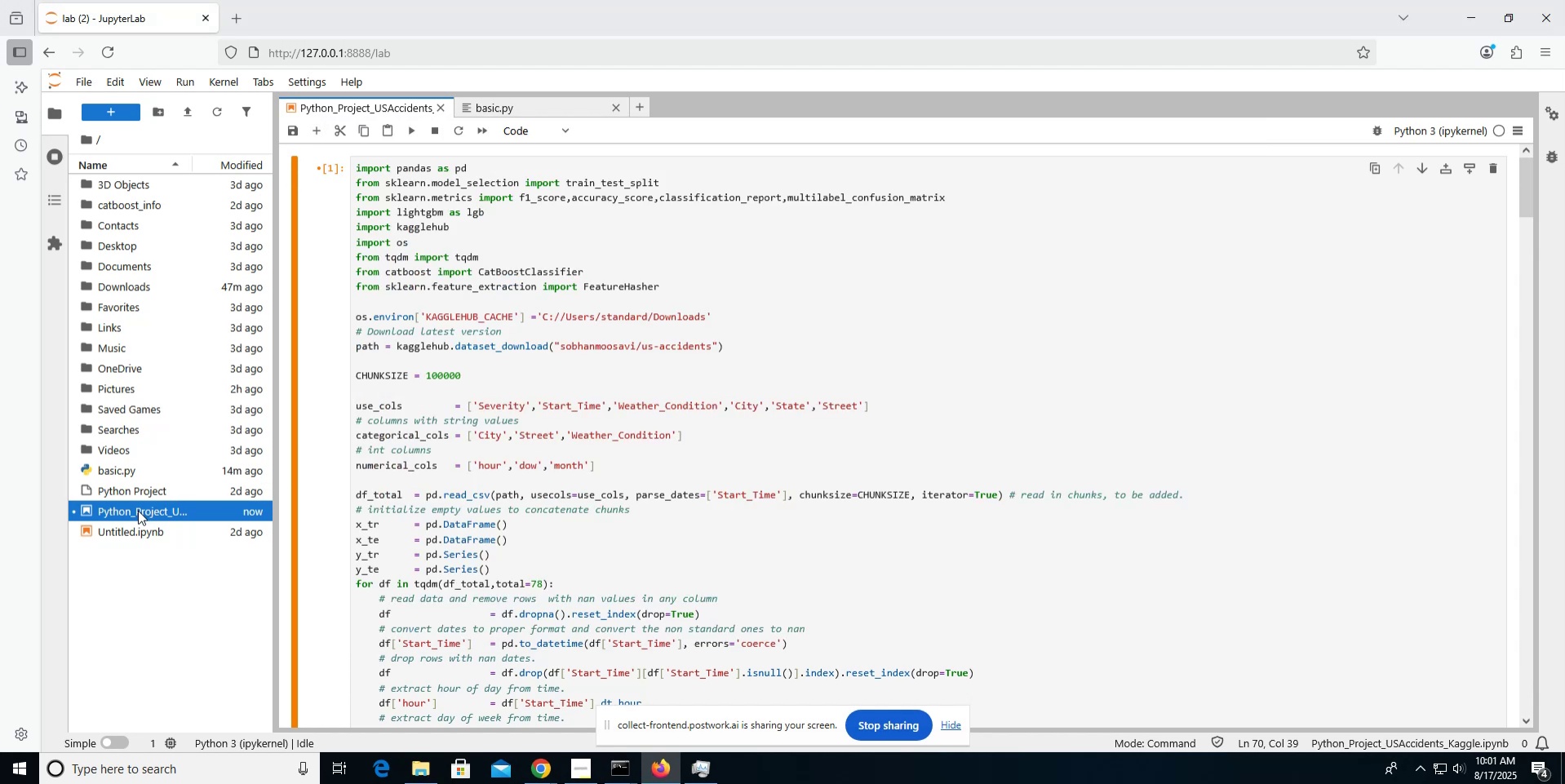 
right_click([138, 510])
 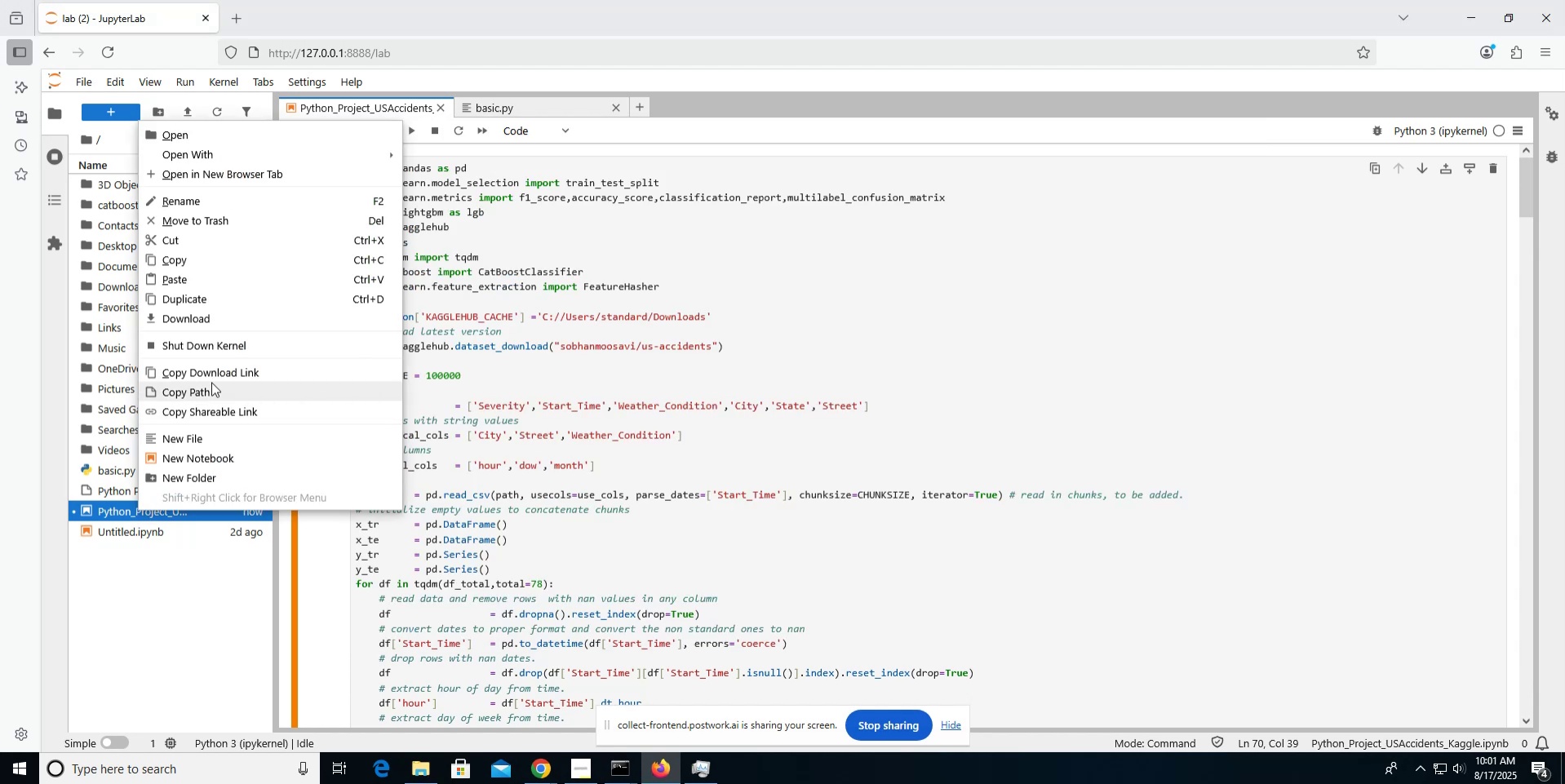 
left_click([211, 382])
 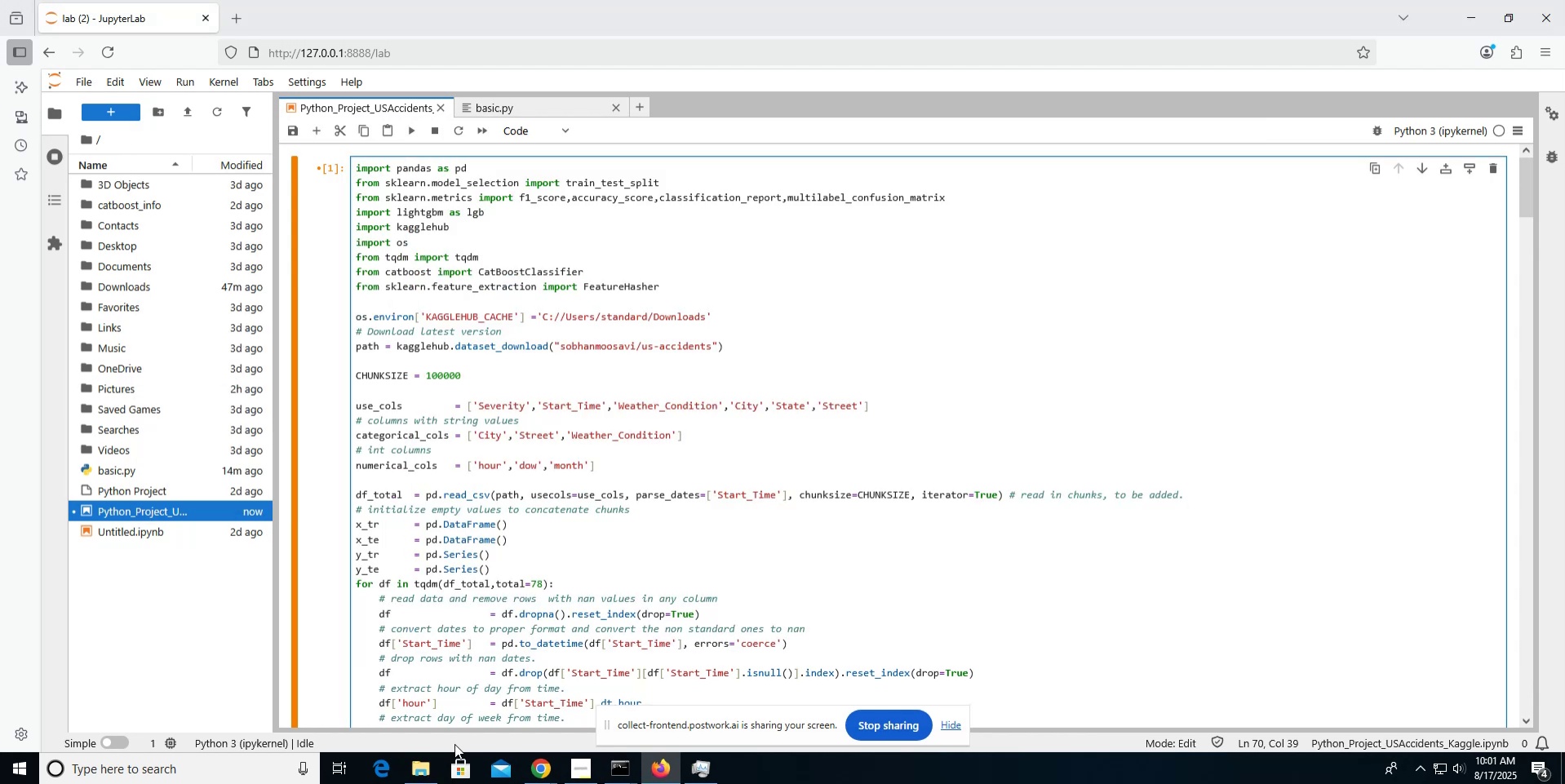 
left_click([432, 770])
 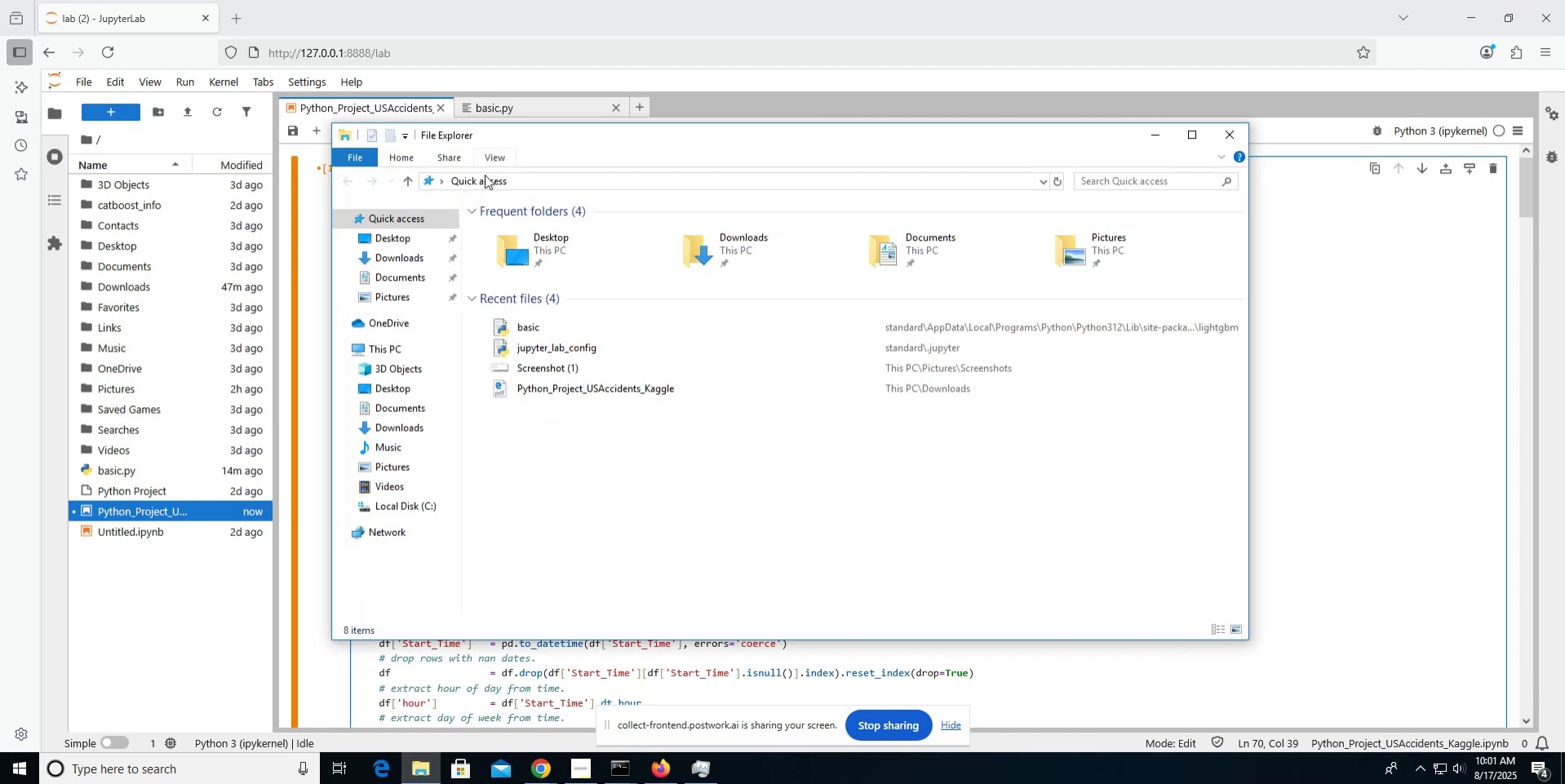 
left_click([488, 179])
 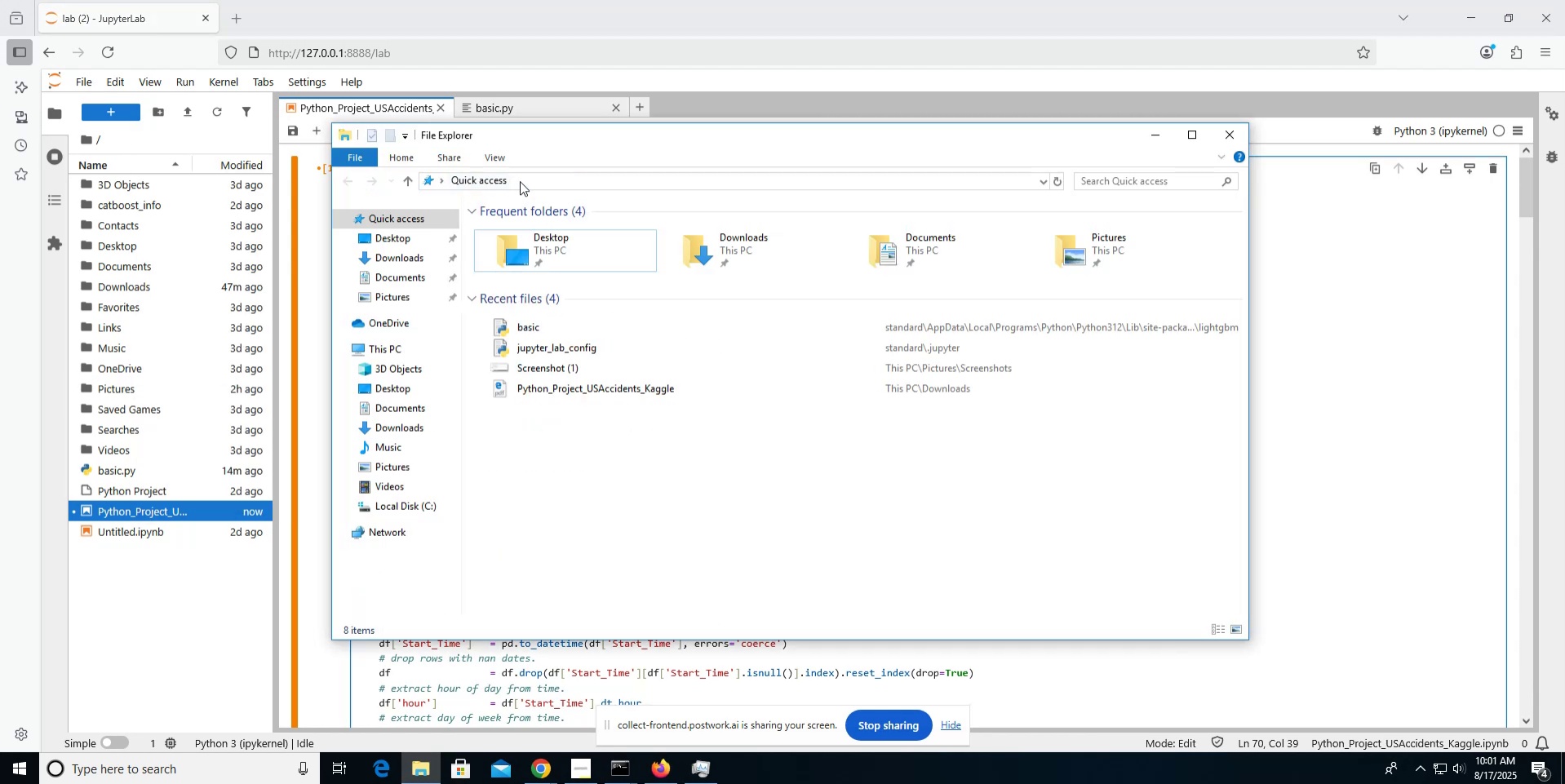 
left_click([521, 181])
 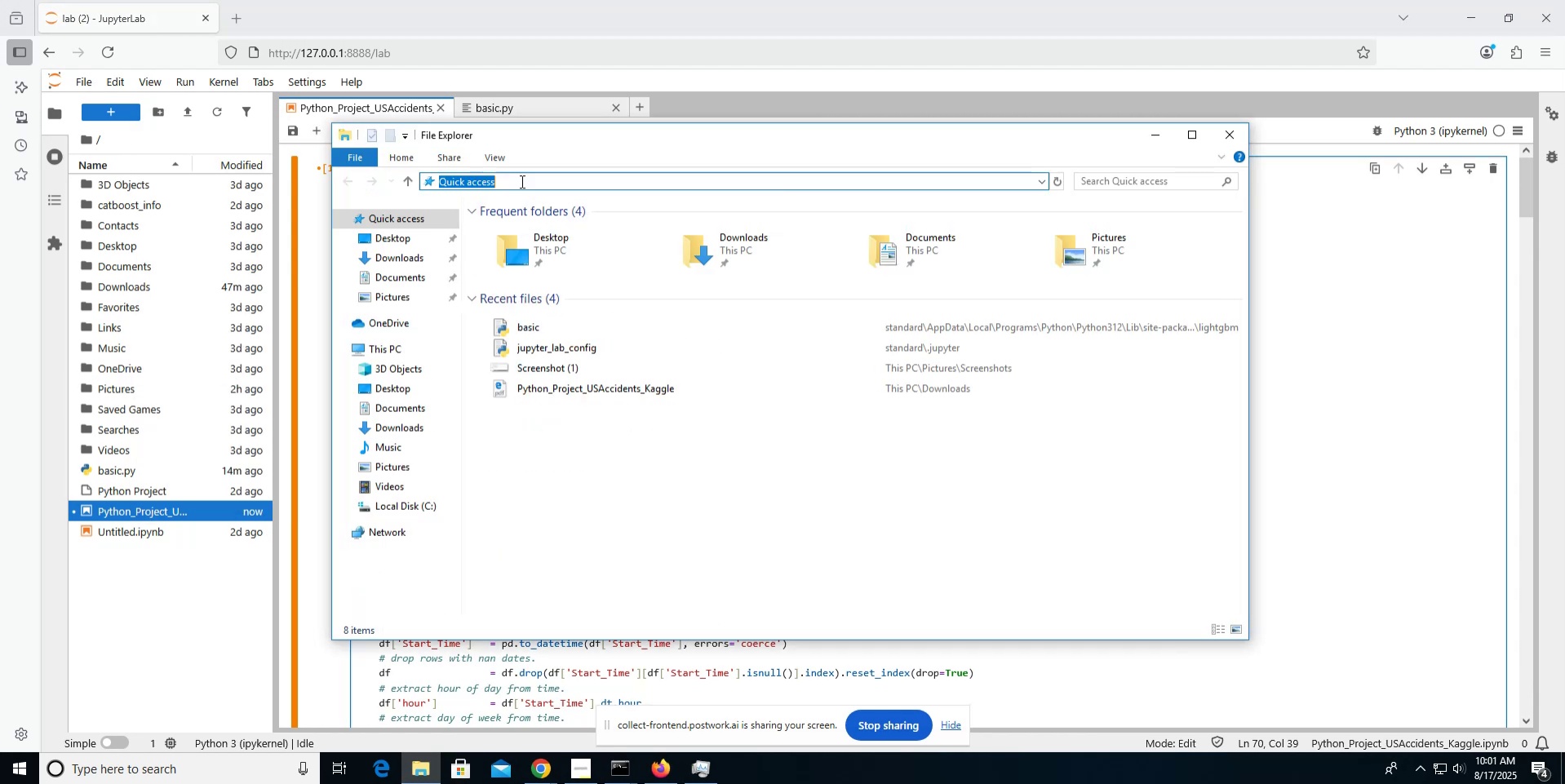 
key(Control+V)
 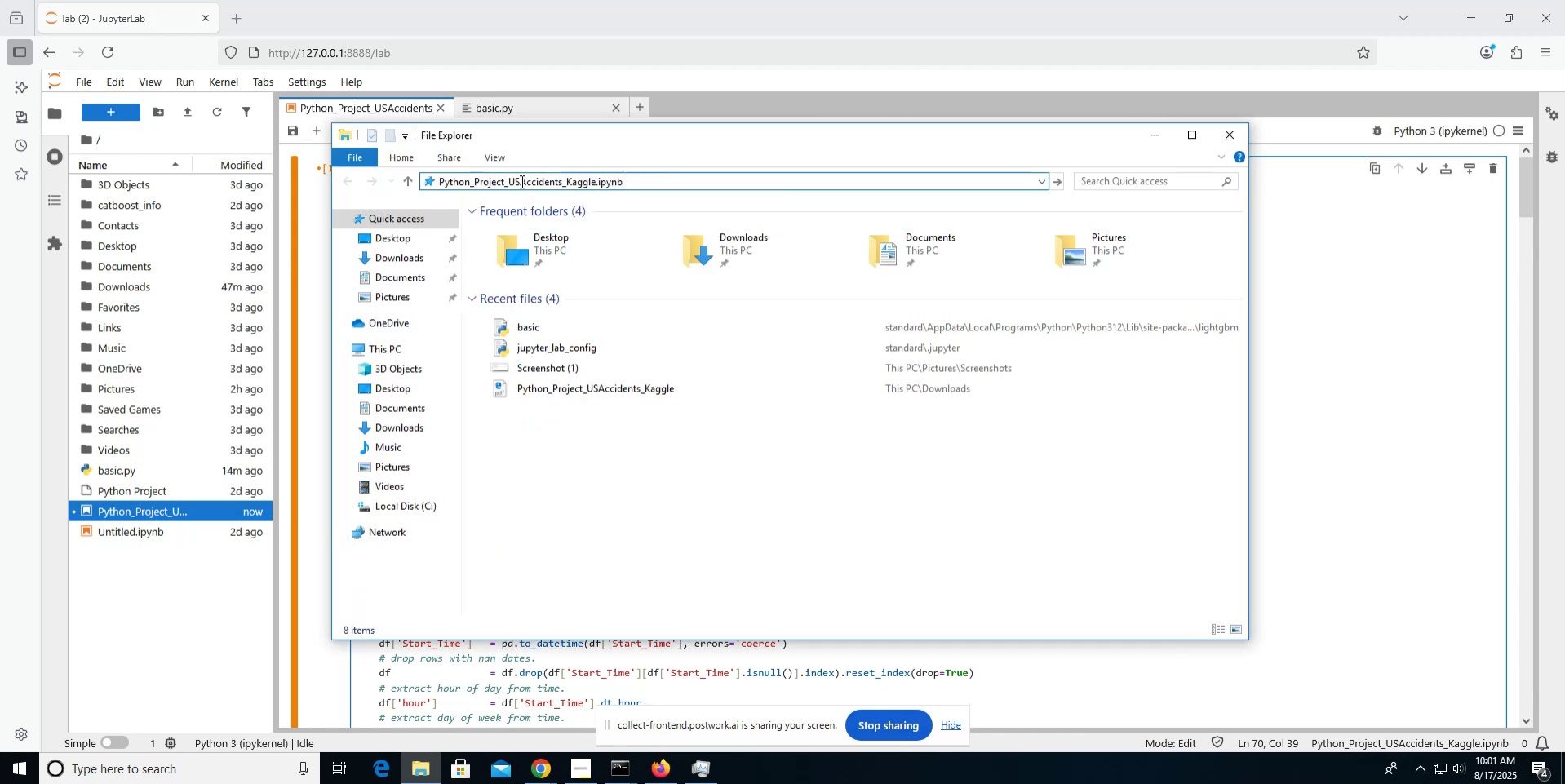 
key(Enter)
 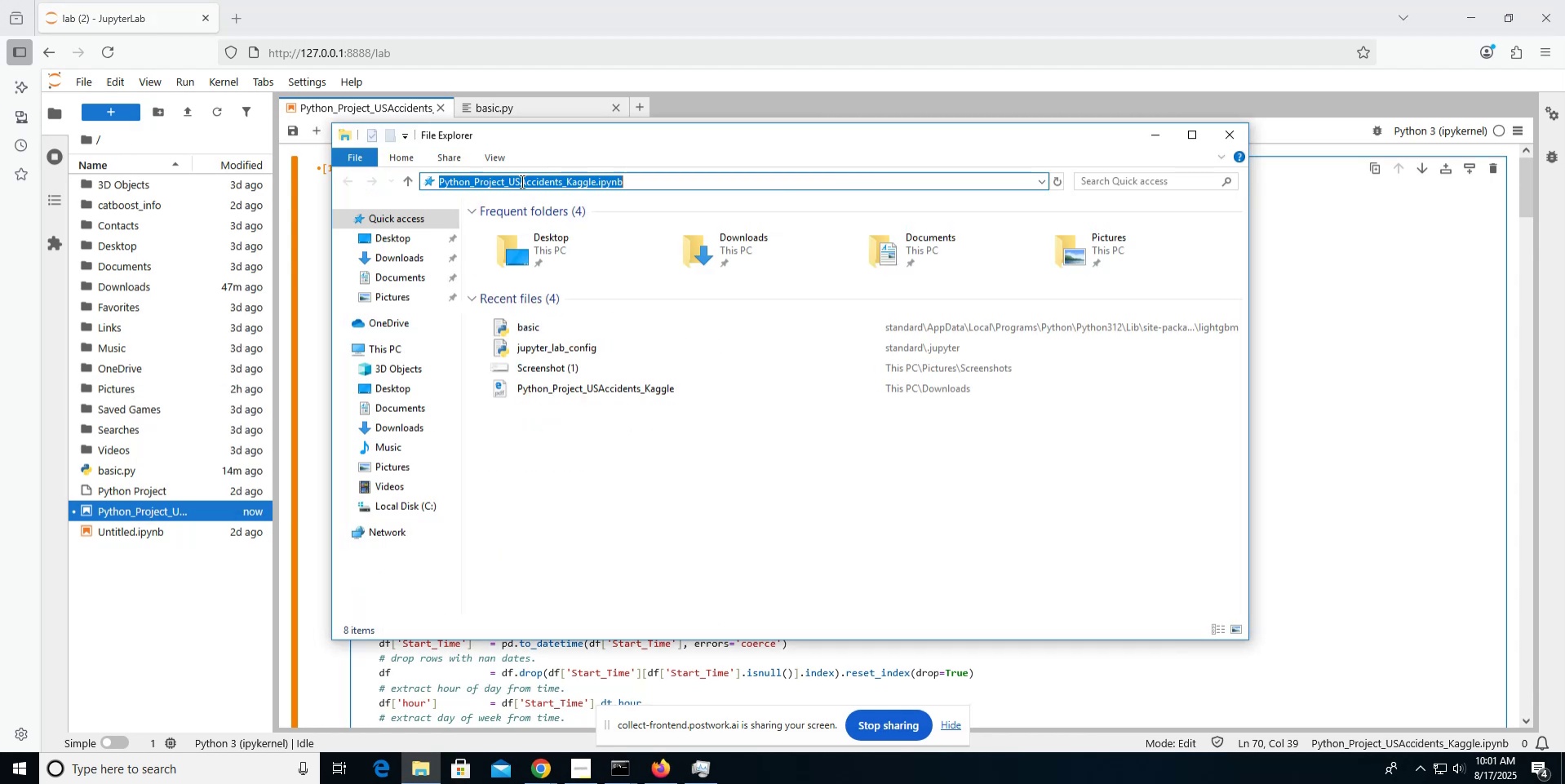 
key(Alt+AltLeft)
 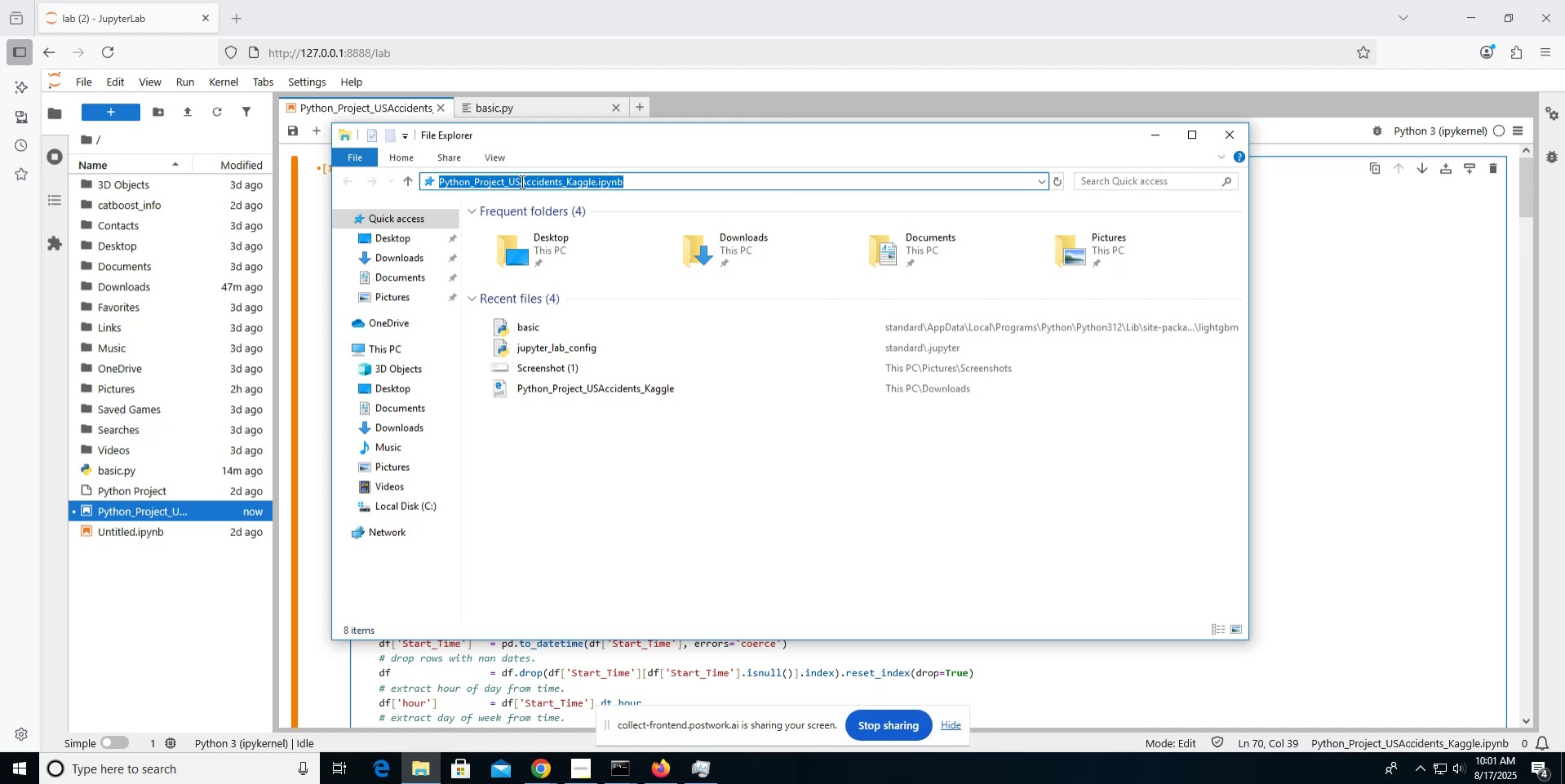 
key(Alt+Tab)
 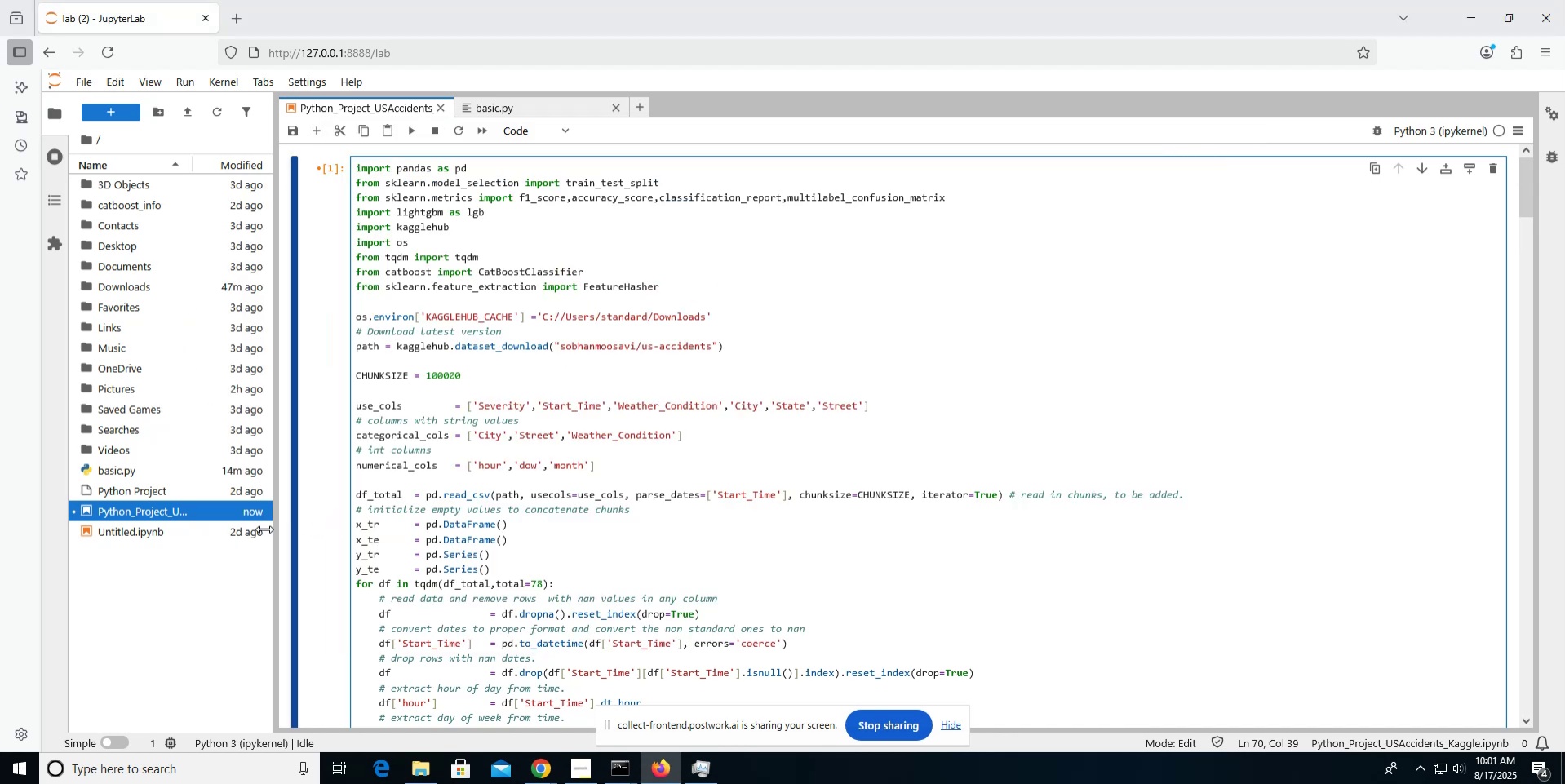 
mouse_move([201, 501])
 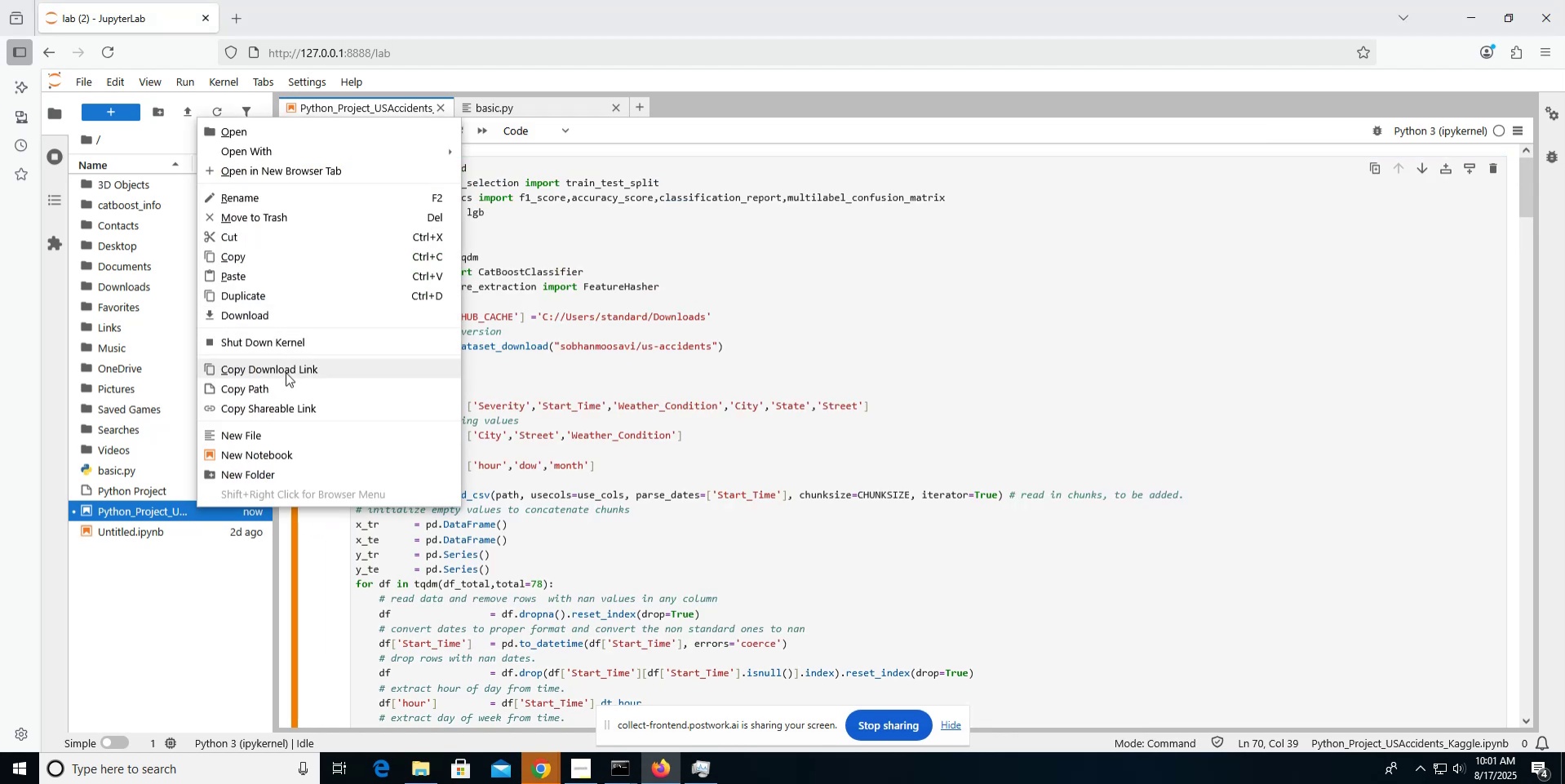 
wait(5.66)
 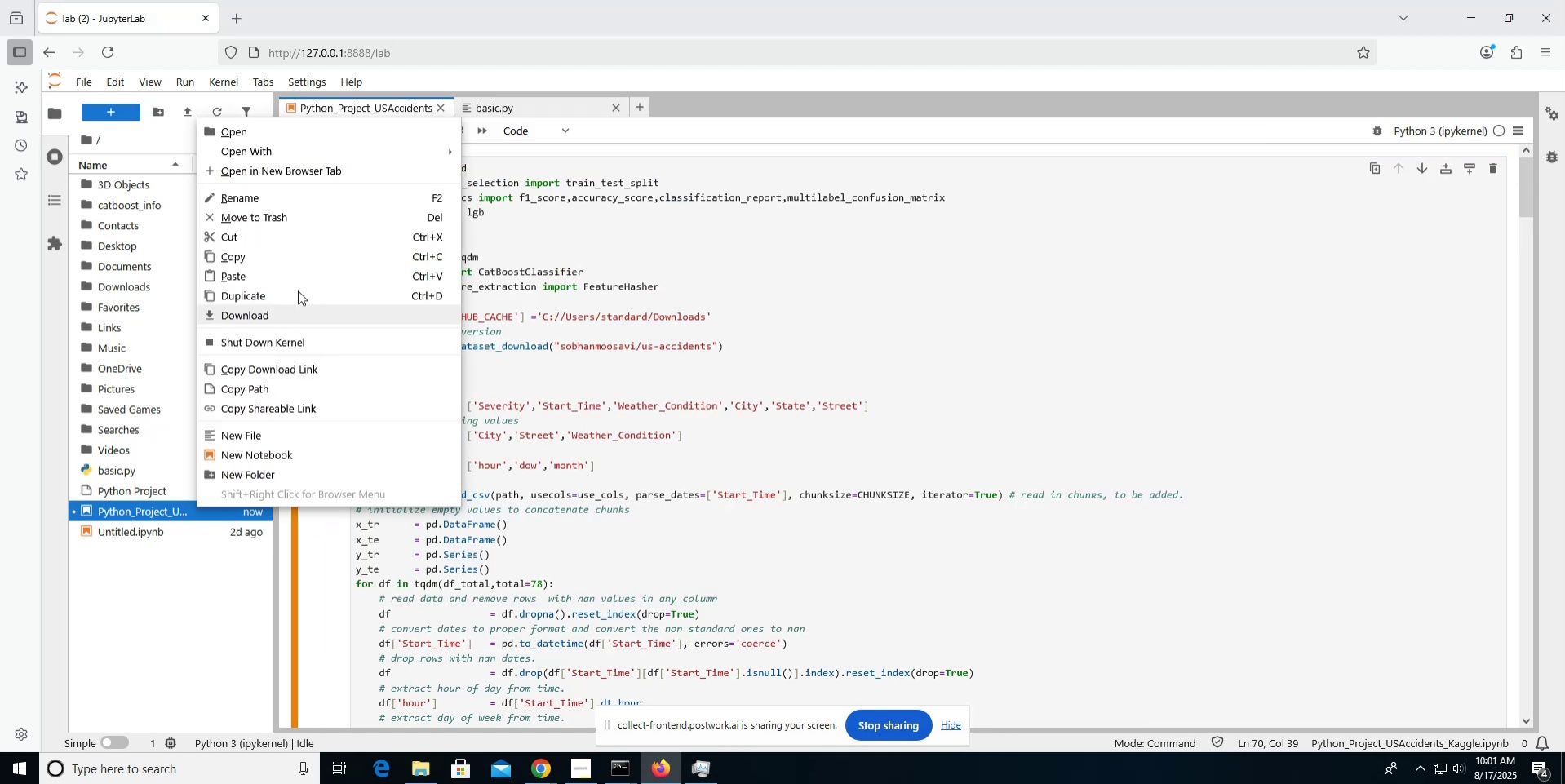 
left_click([286, 372])
 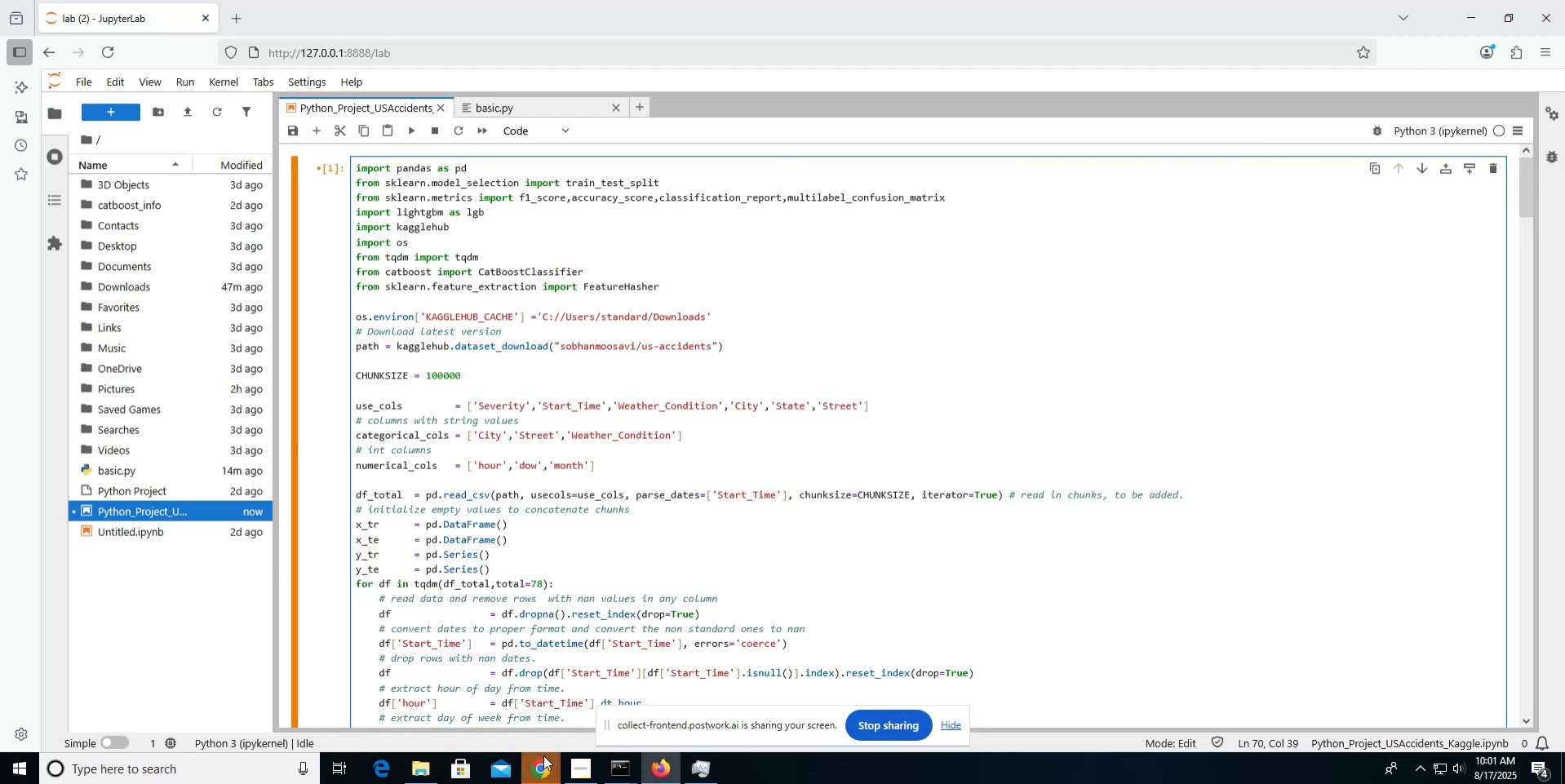 
left_click([543, 767])
 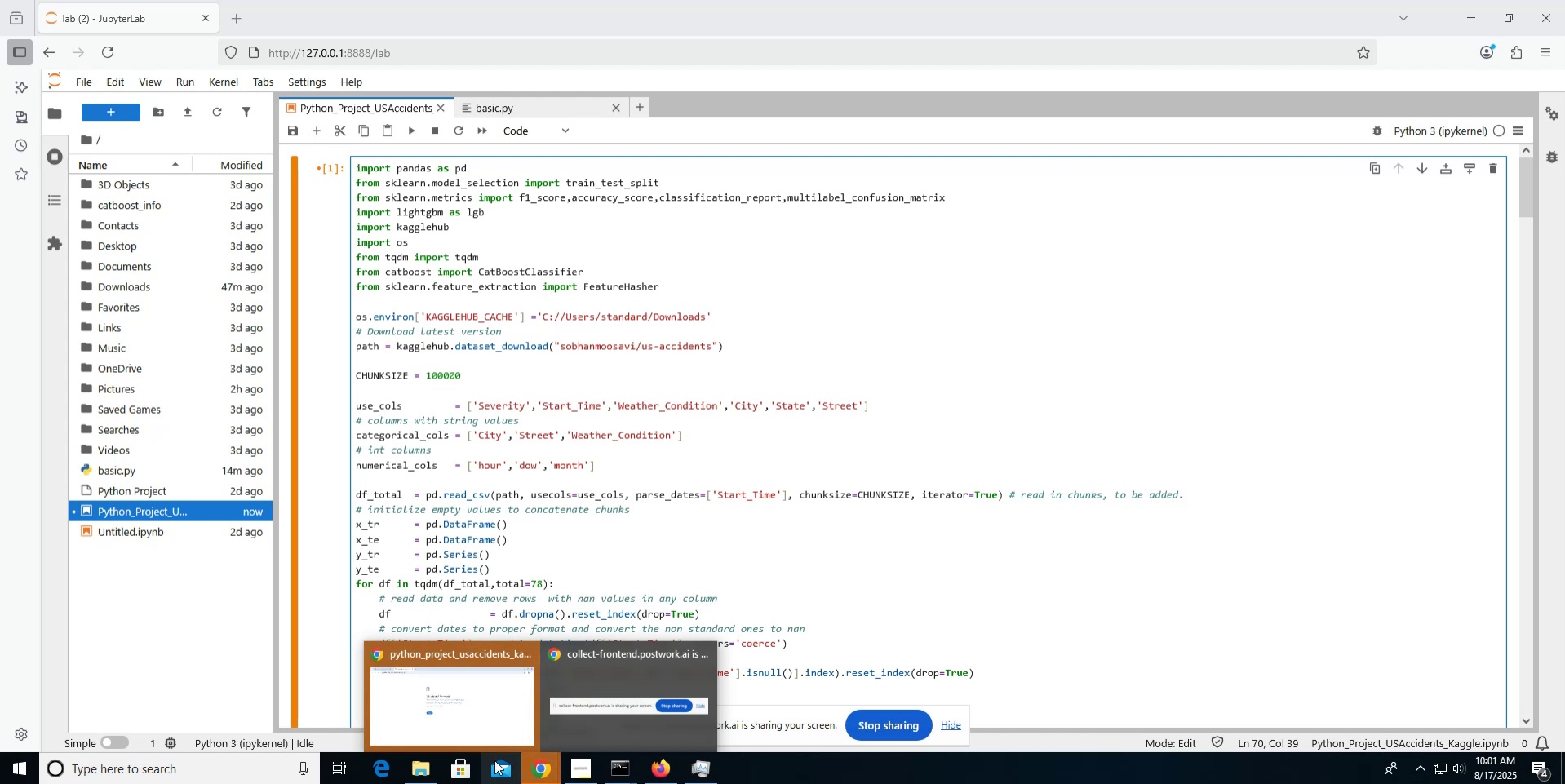 
left_click([415, 770])
 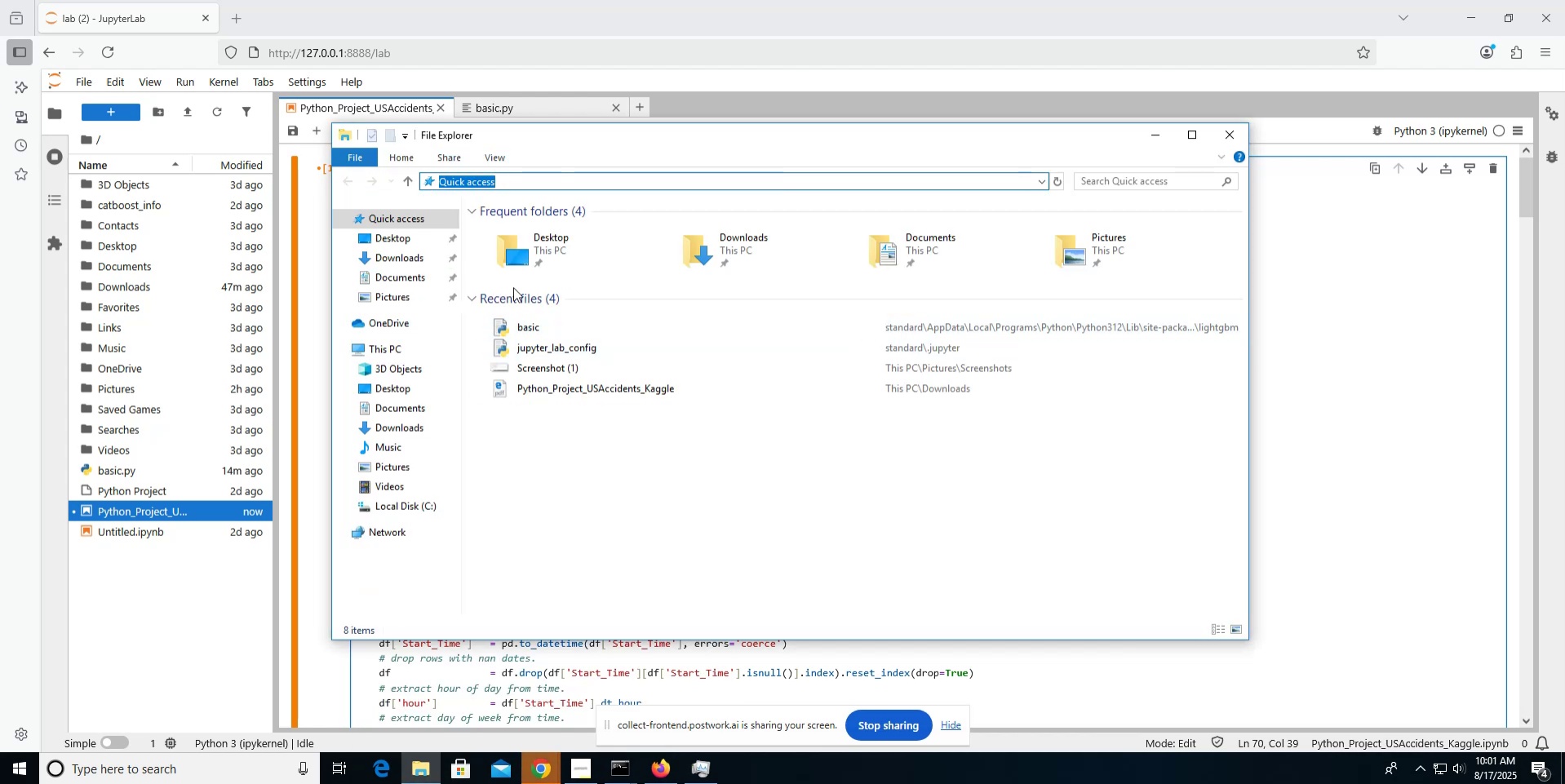 
key(Control+V)
 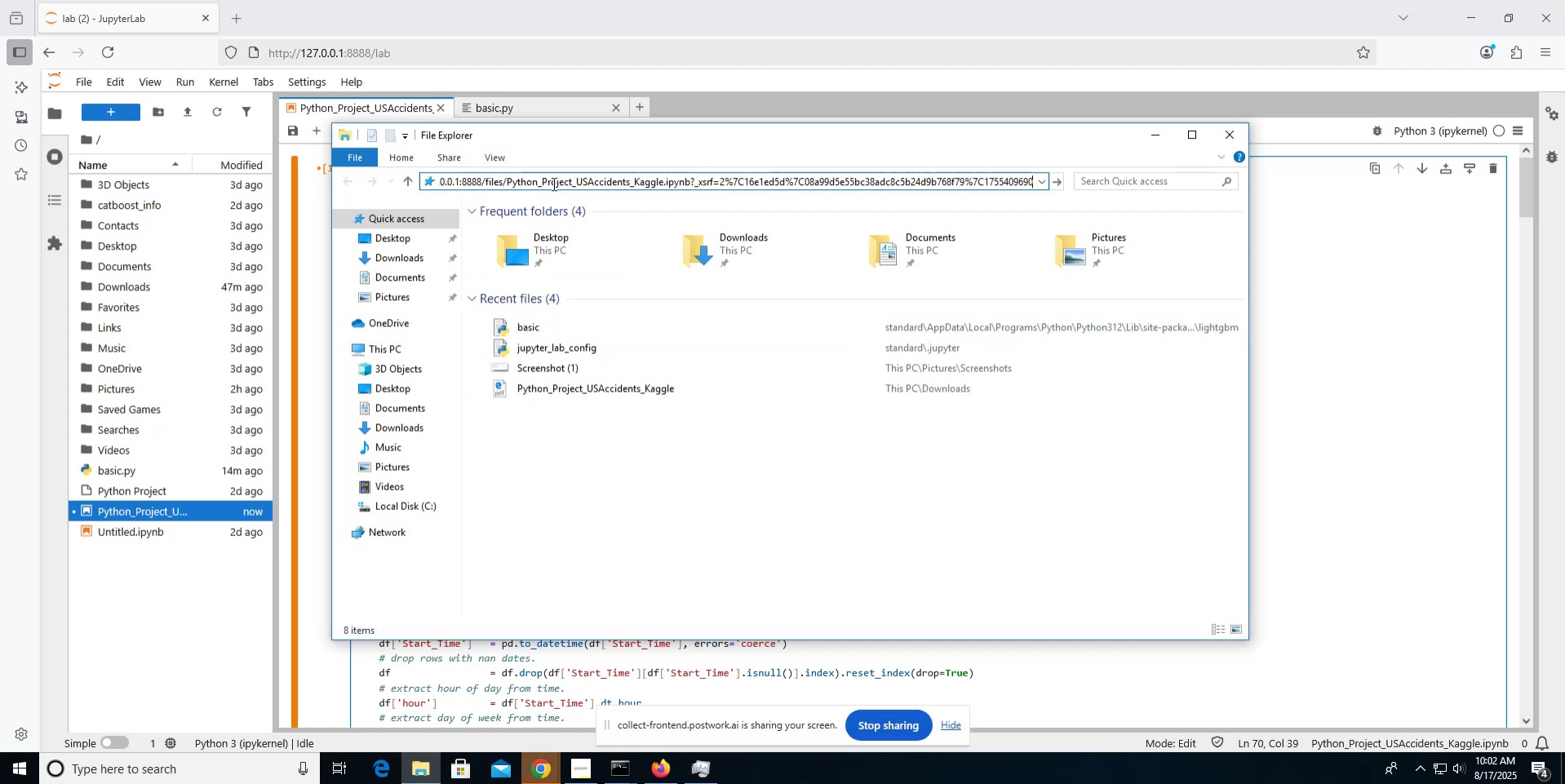 
key(Control+Z)
 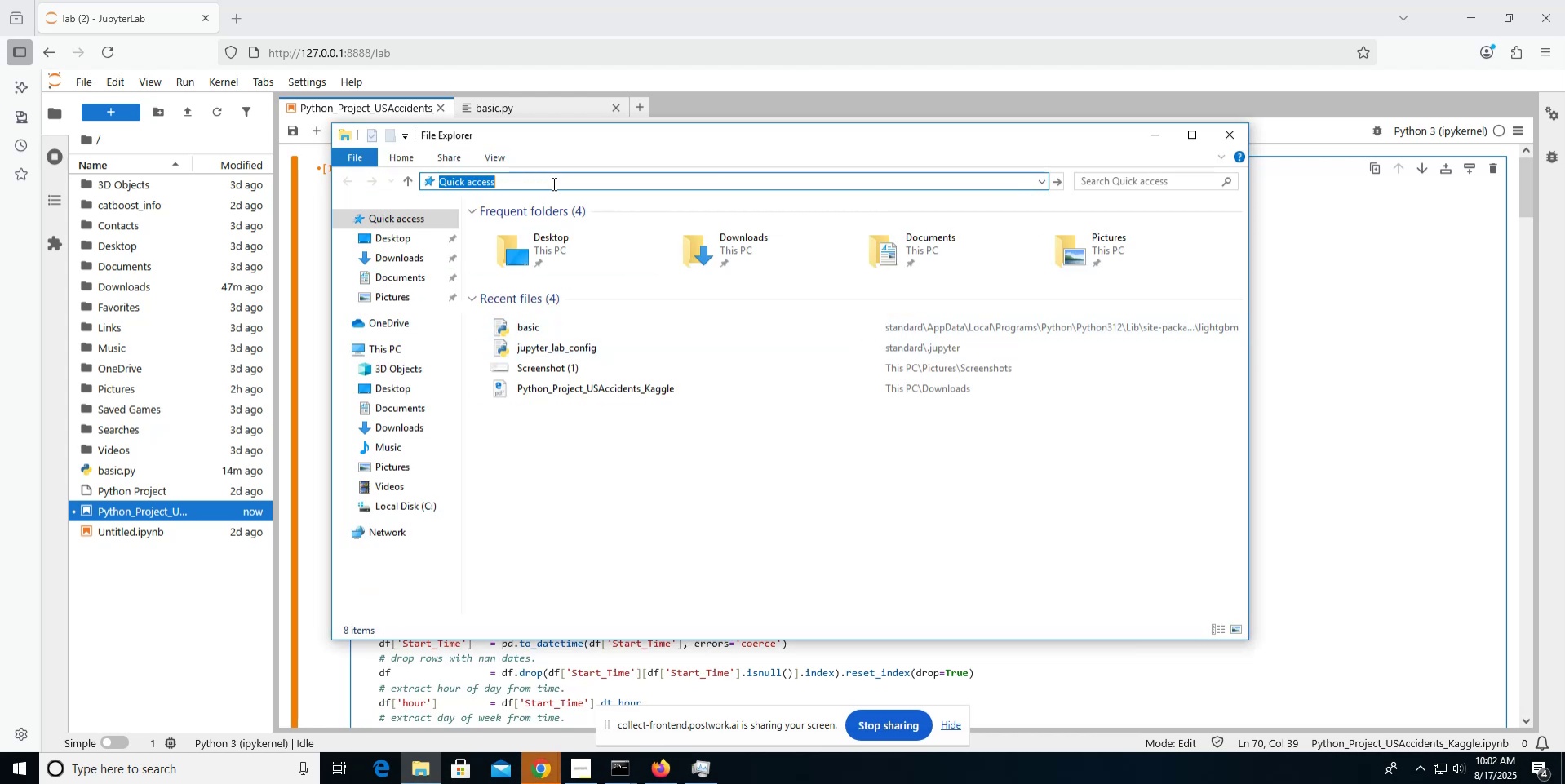 
key(Alt+AltLeft)
 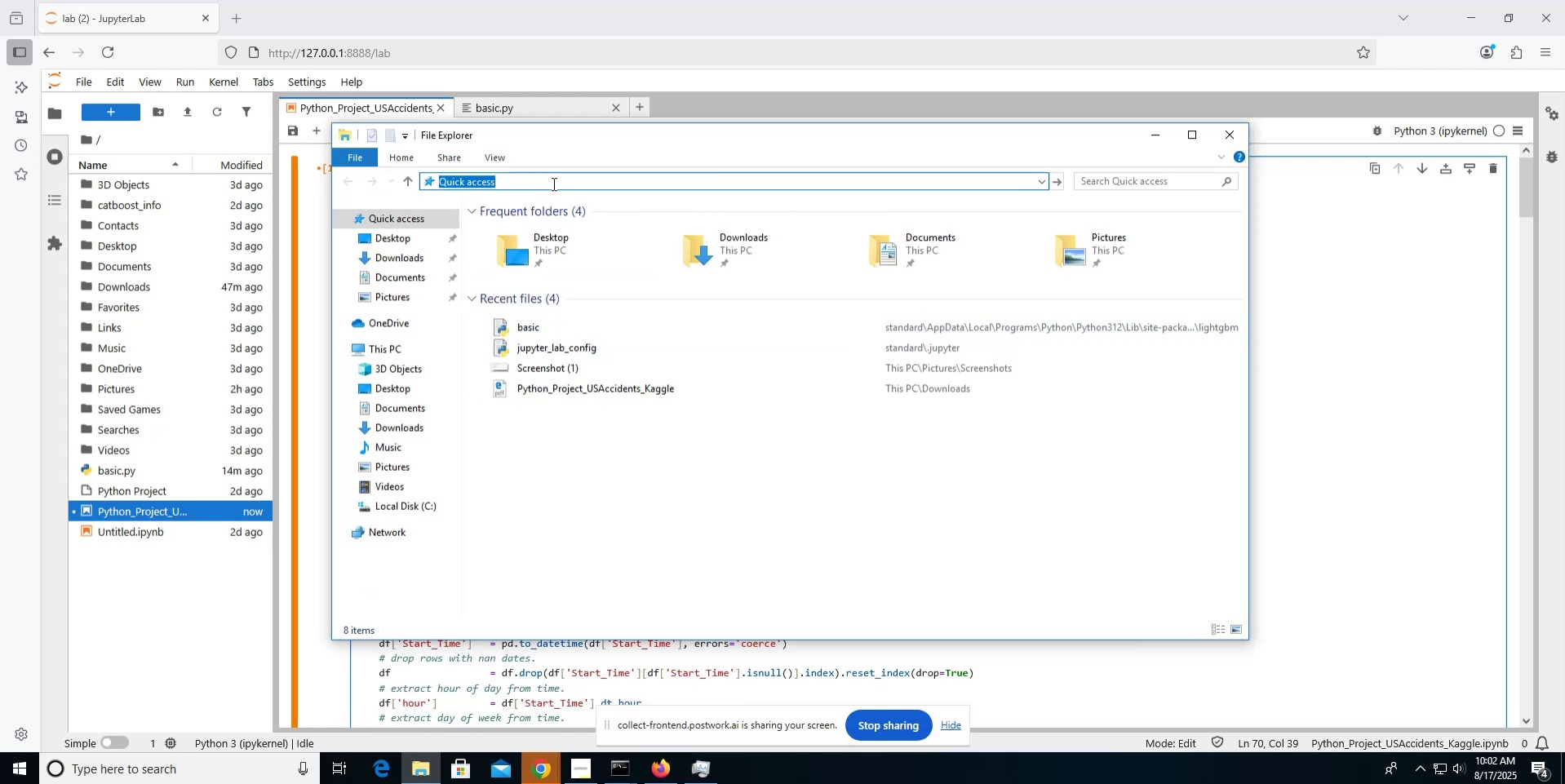 
key(Alt+Tab)
 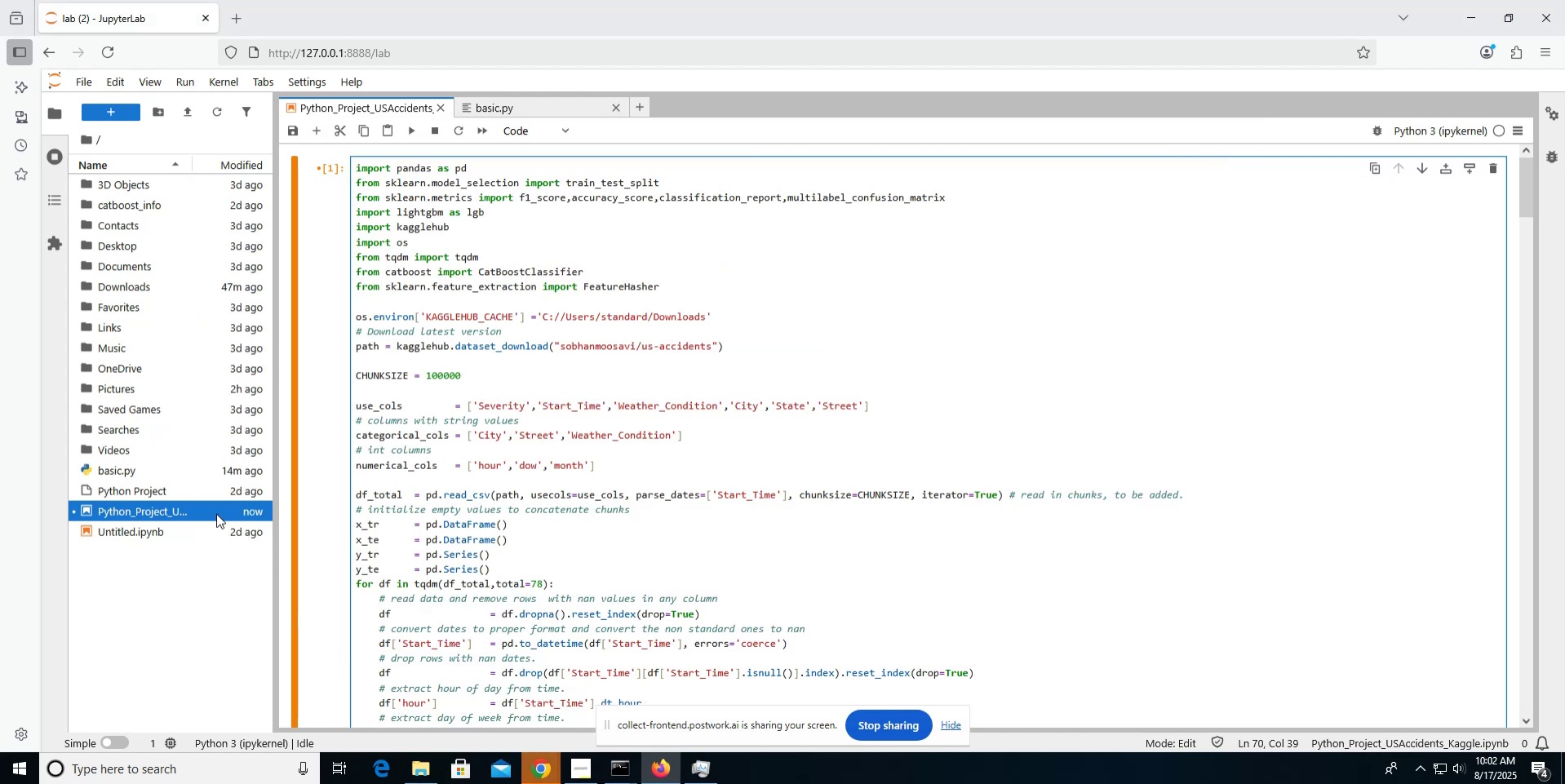 
right_click([216, 513])
 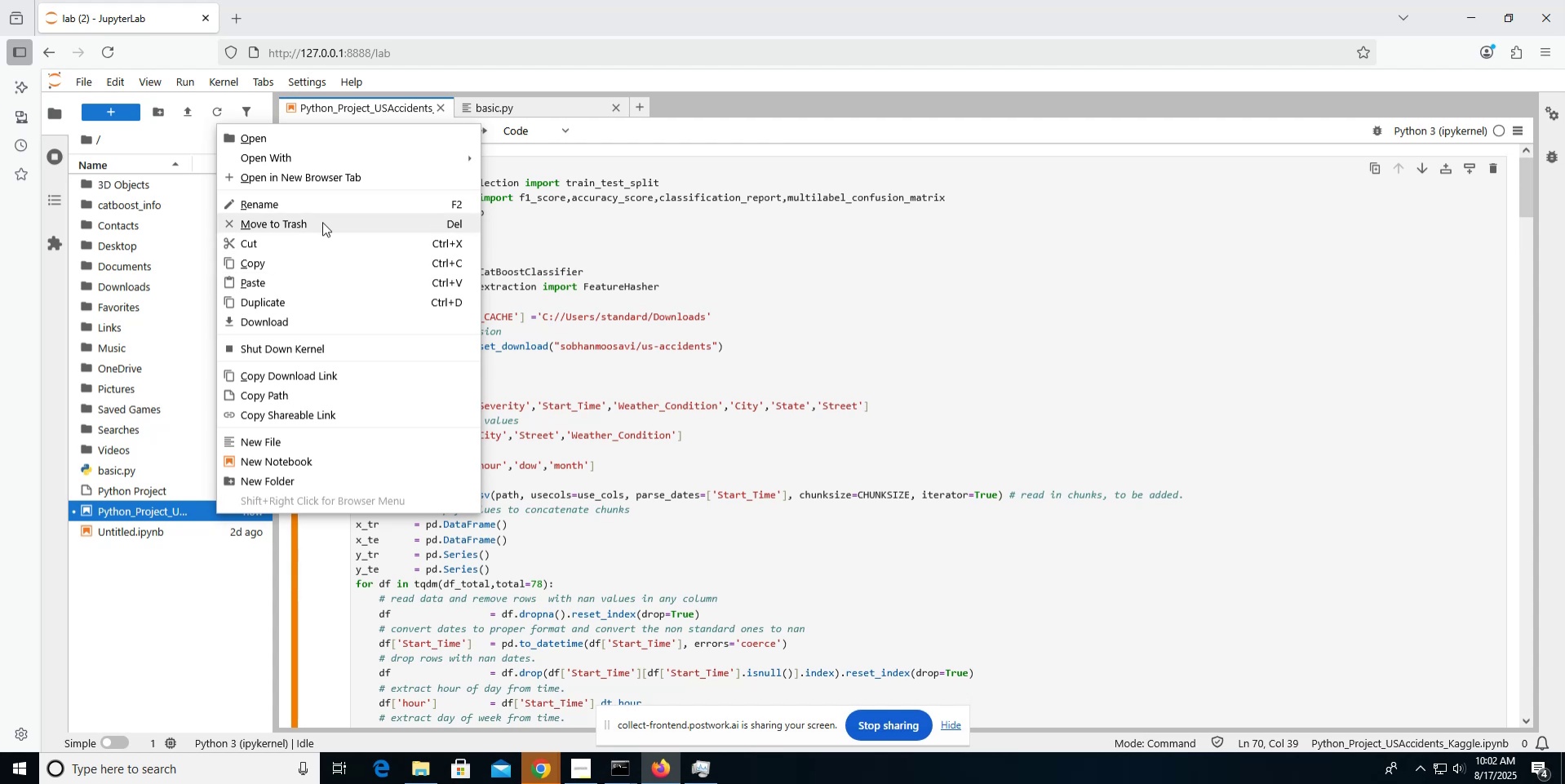 
wait(6.13)
 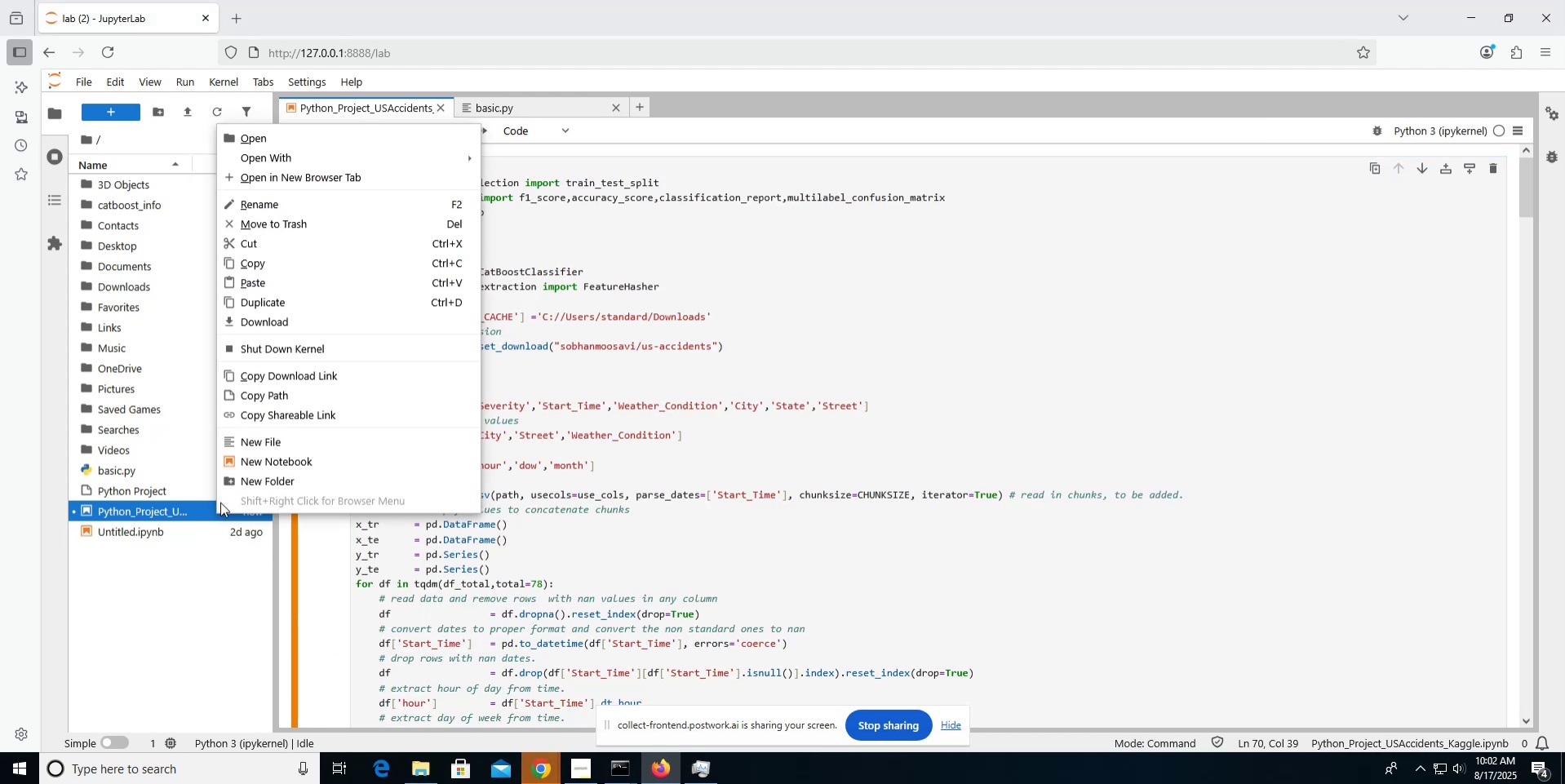 
mouse_move([326, 175])
 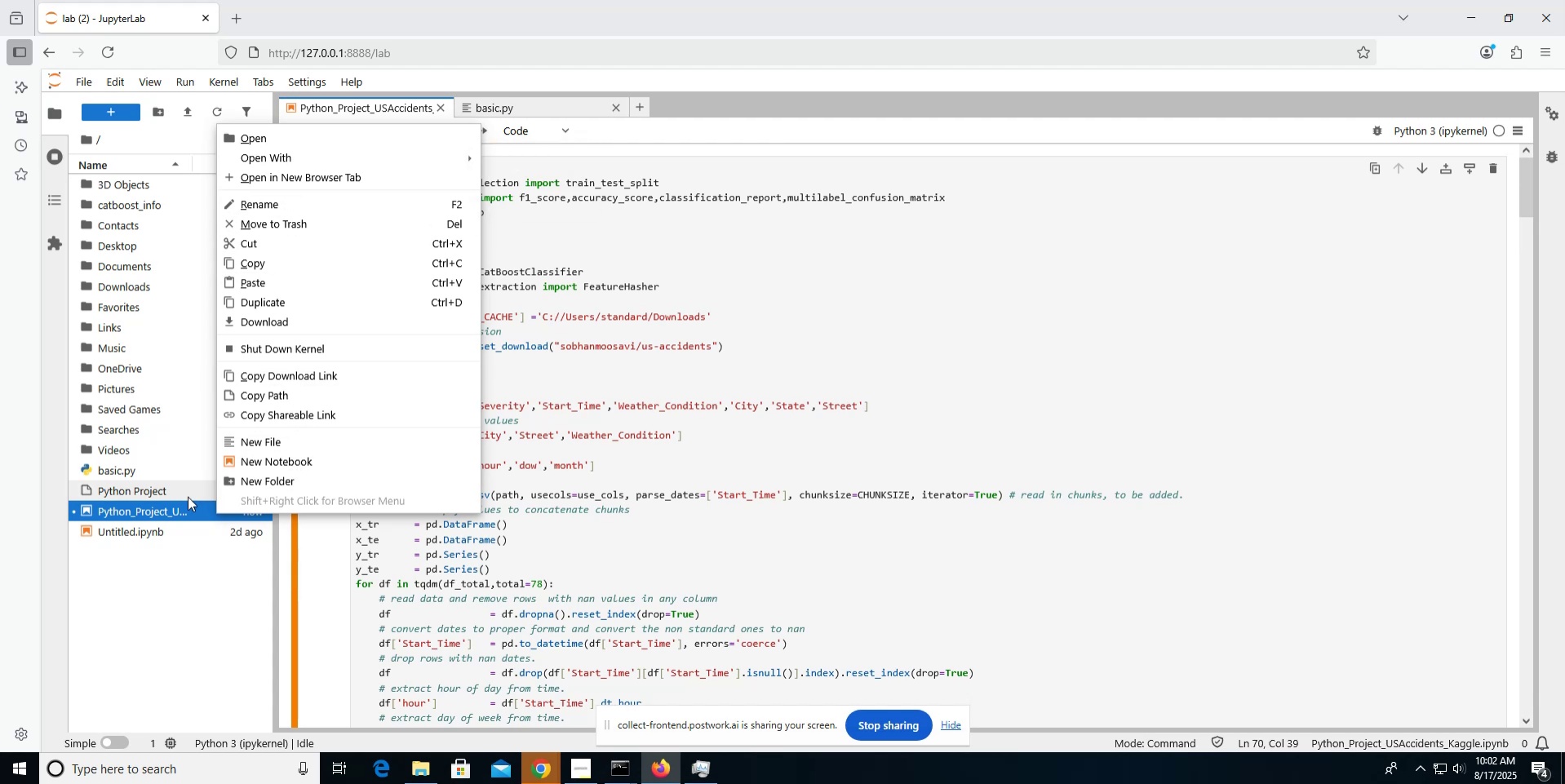 
left_click([163, 510])
 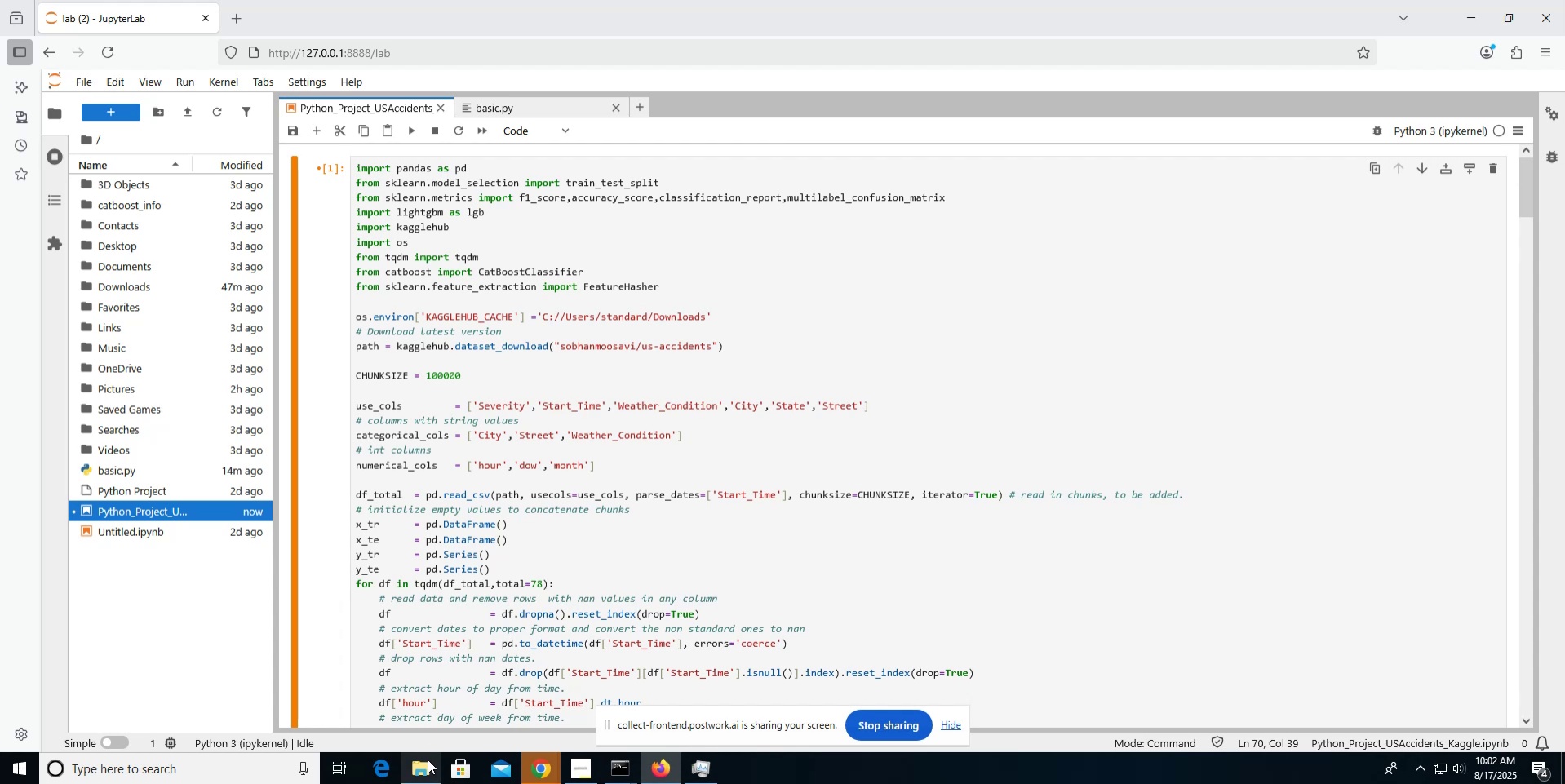 
left_click([428, 759])
 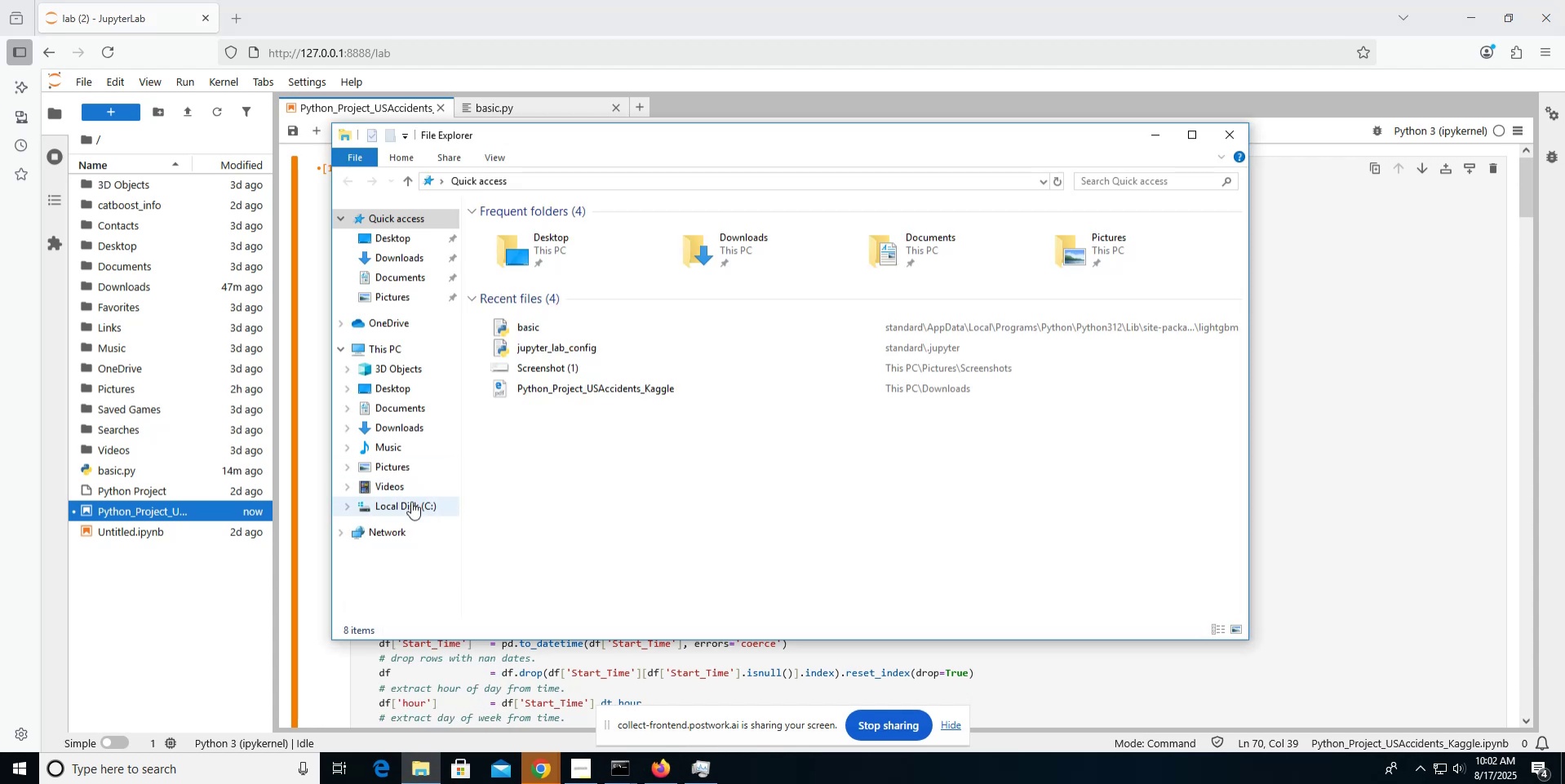 
left_click([402, 507])
 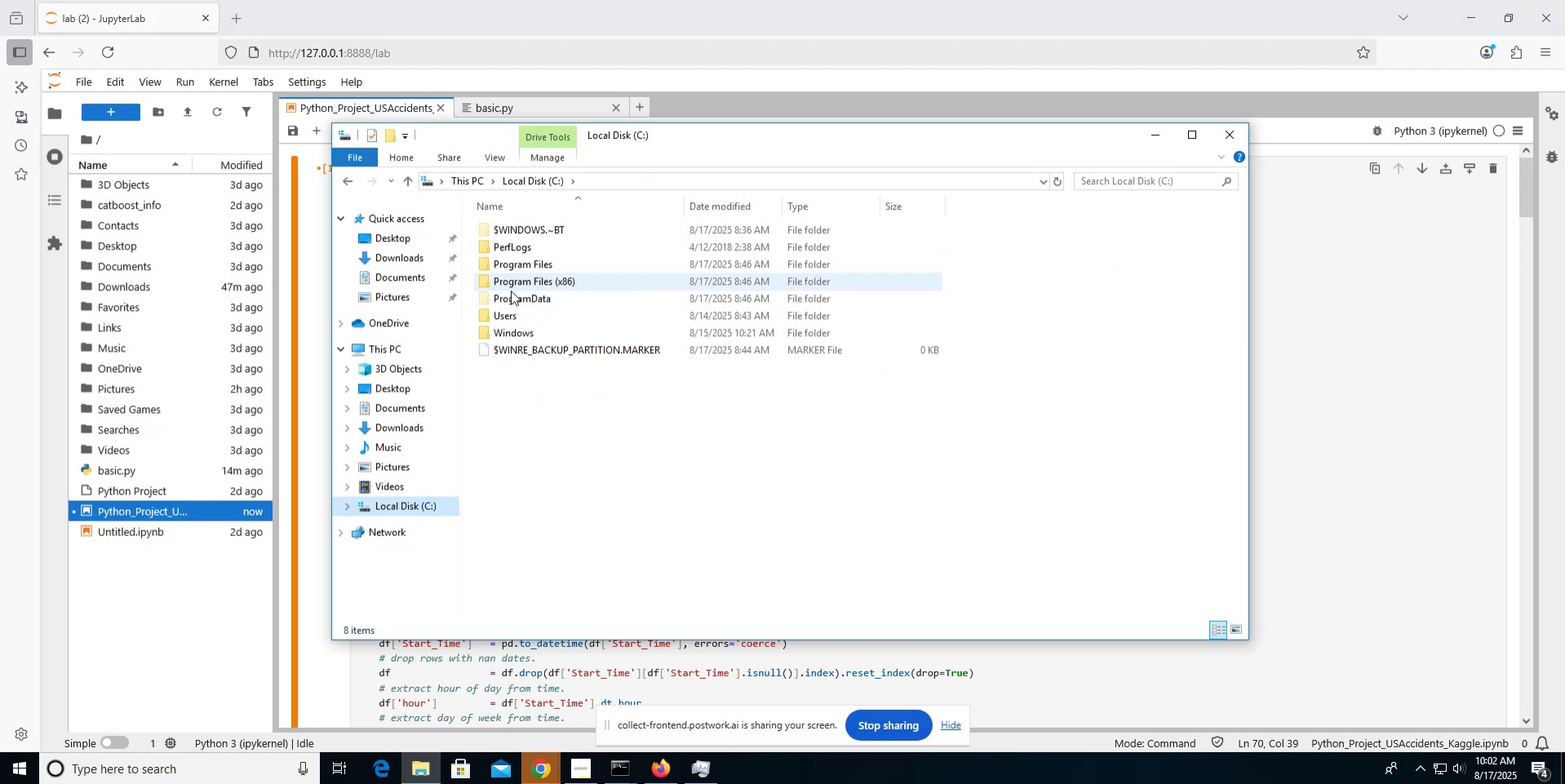 
double_click([510, 310])
 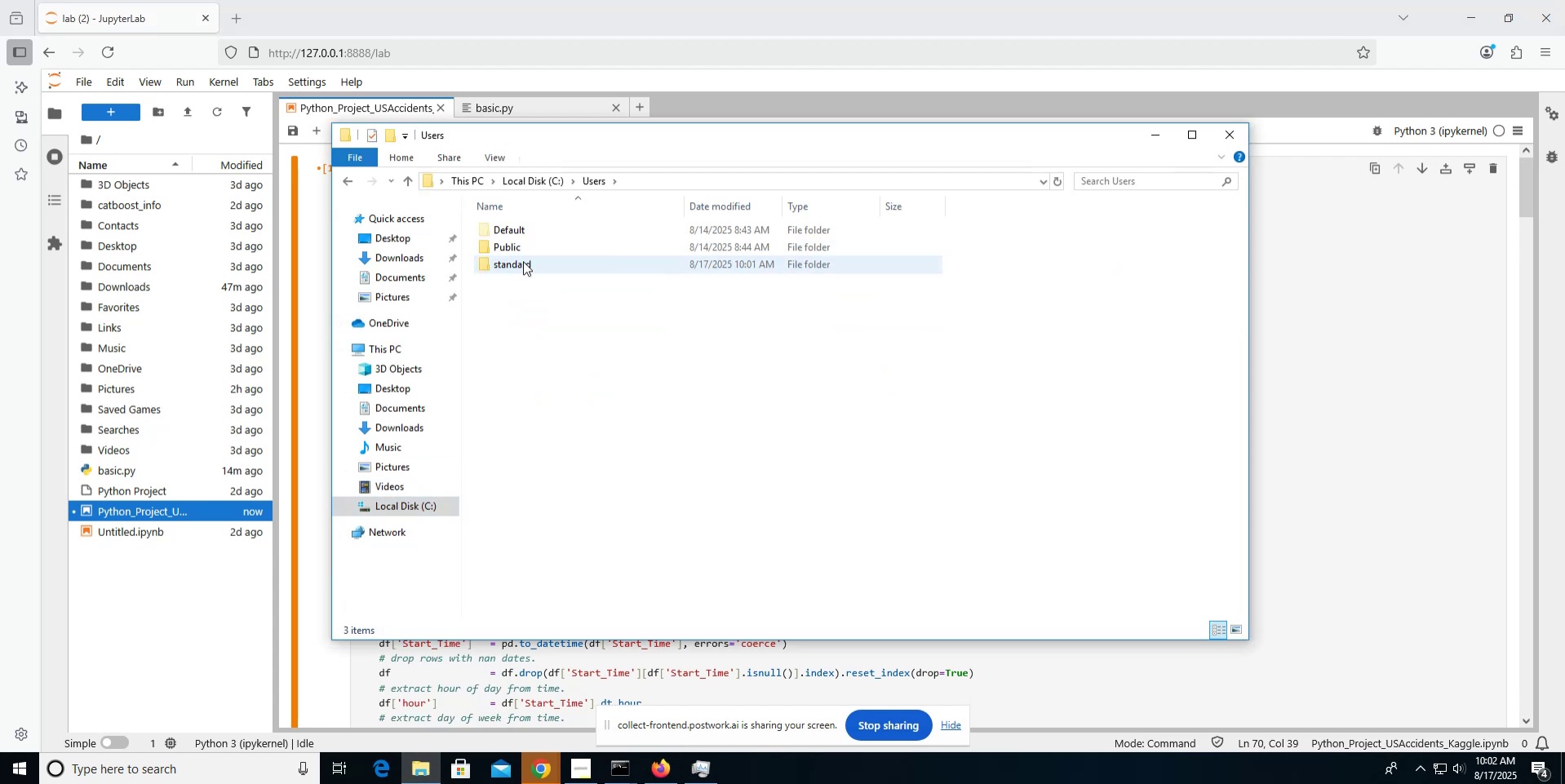 
double_click([523, 264])
 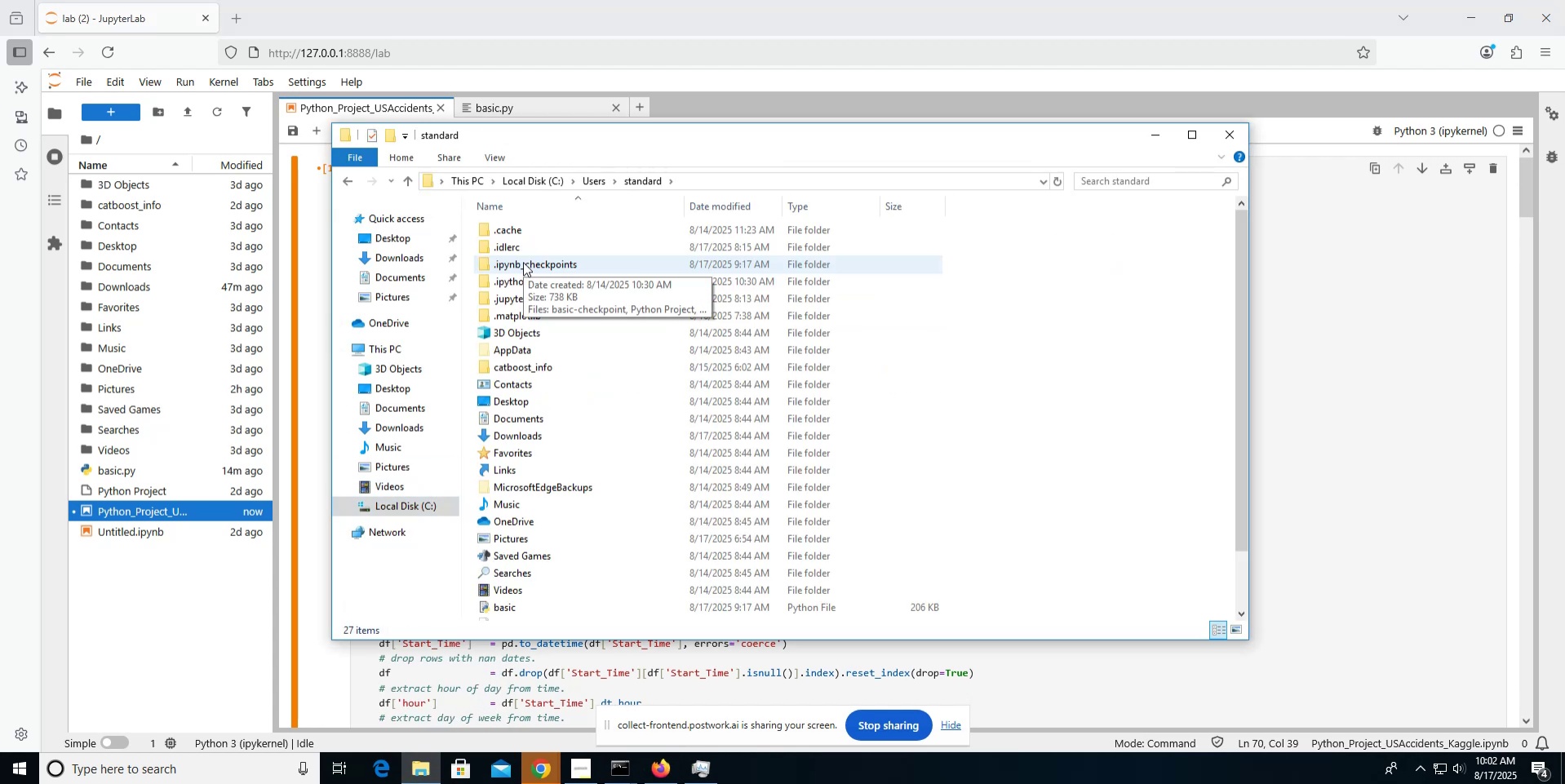 
double_click([516, 344])
 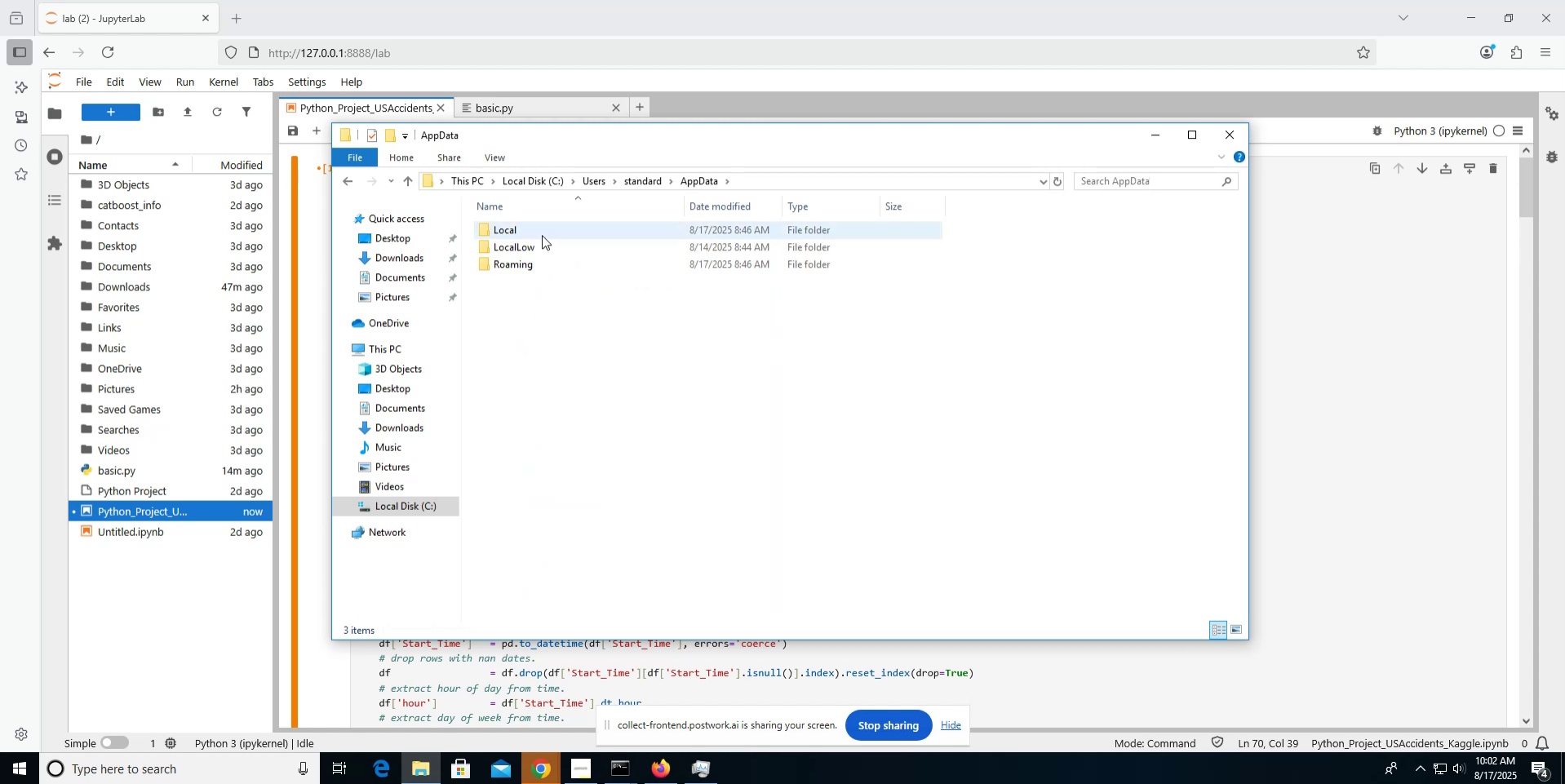 
double_click([541, 234])
 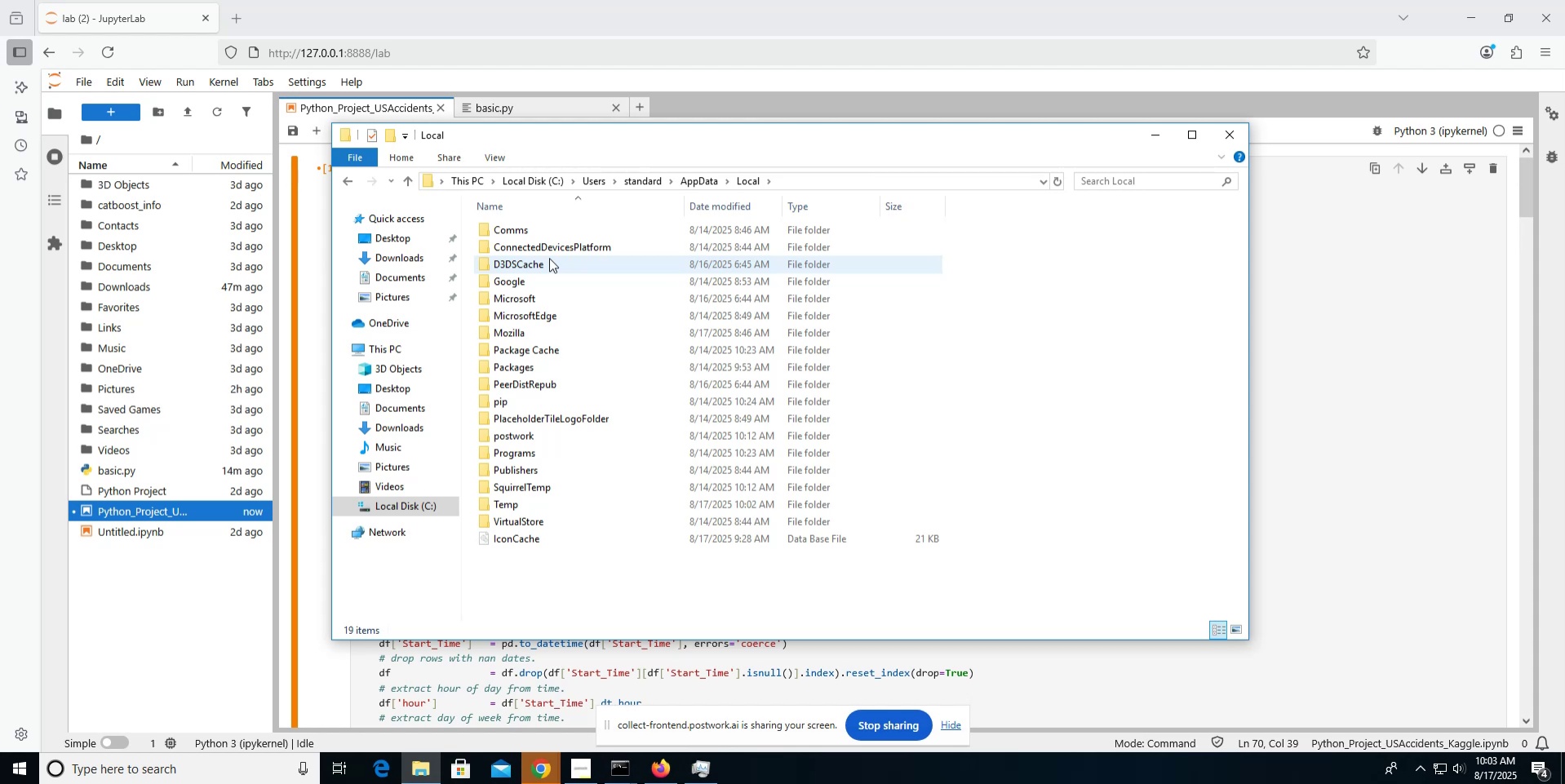 
wait(53.37)
 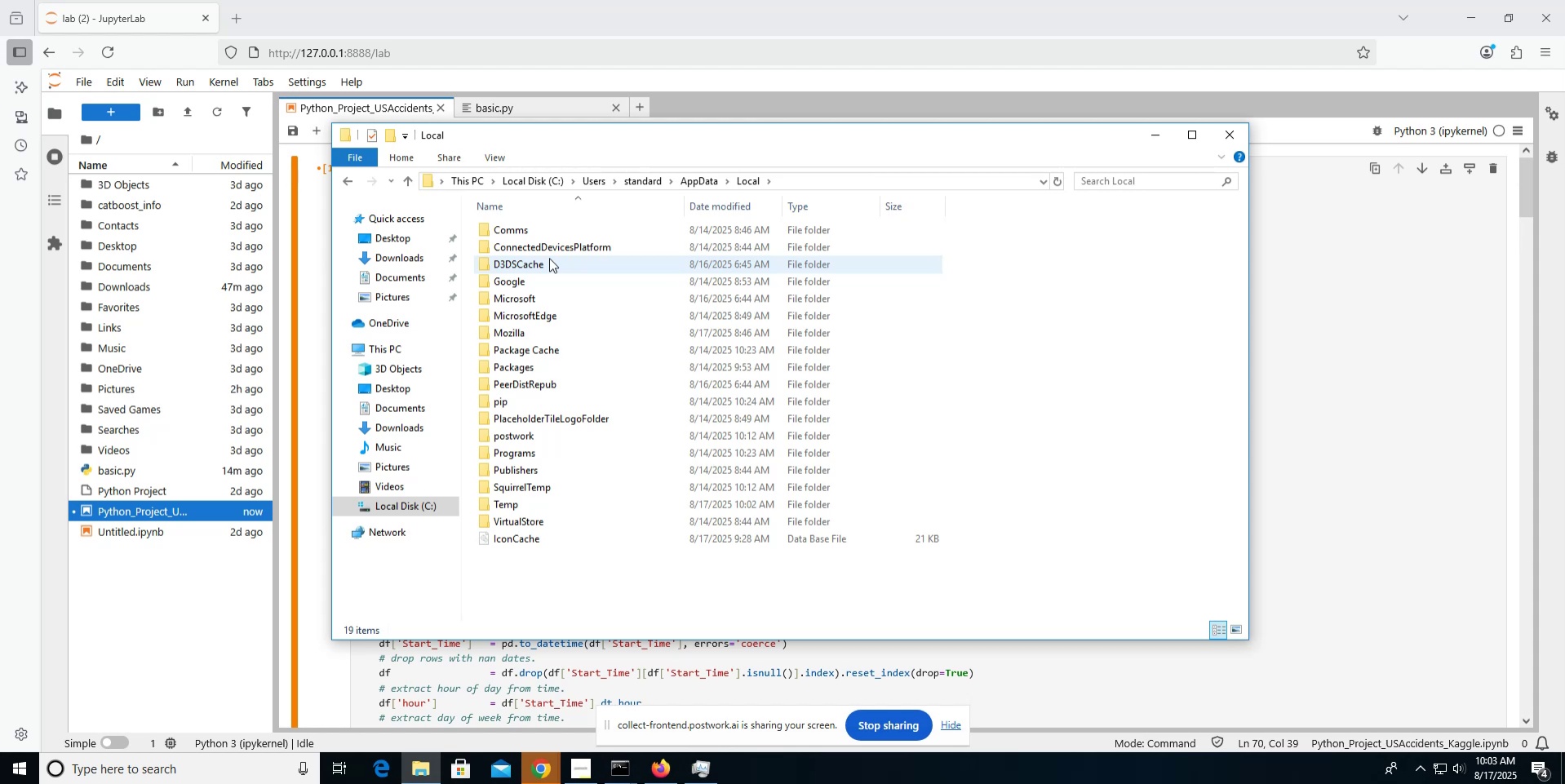 
key(Alt+AltLeft)
 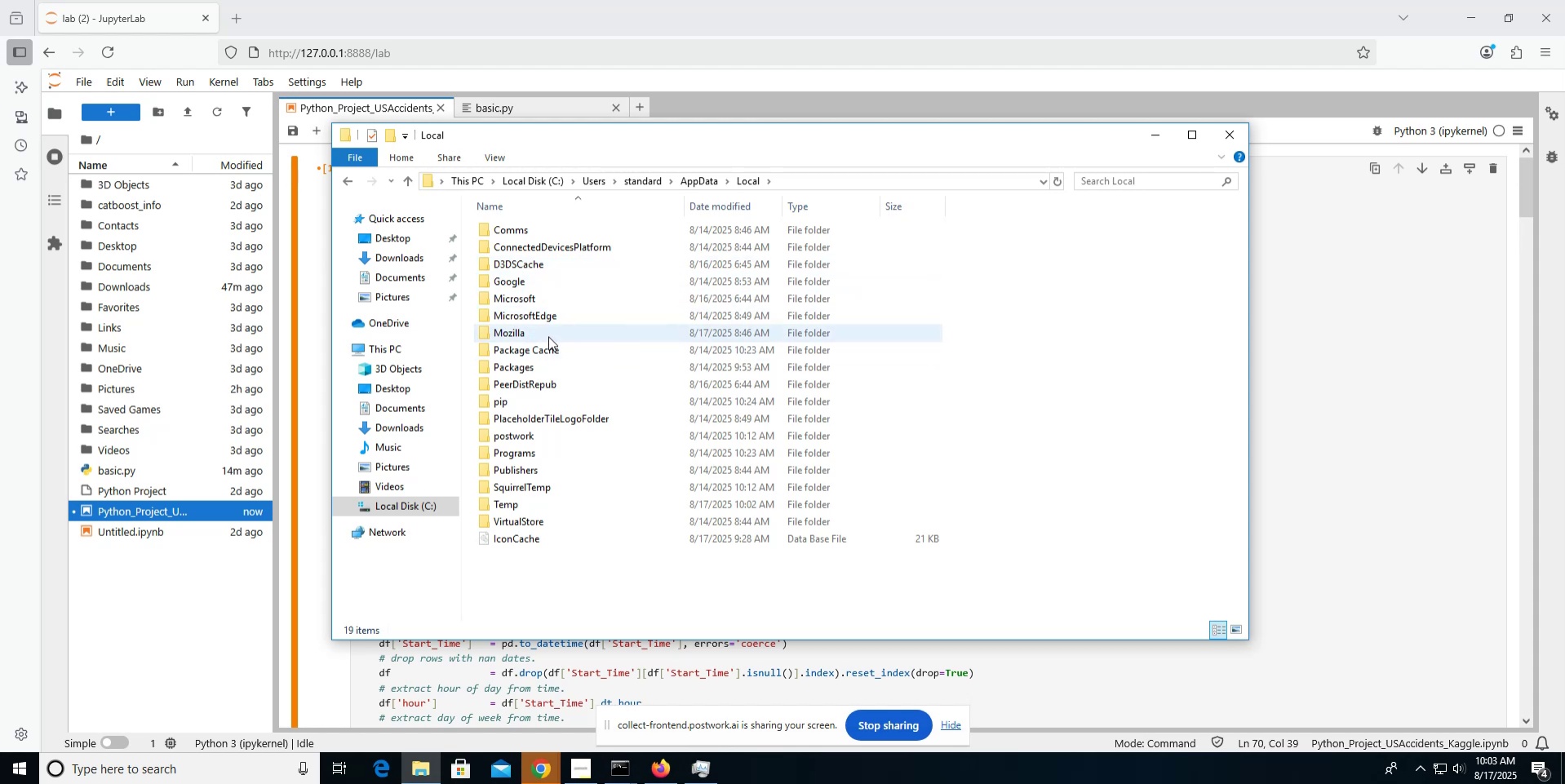 
key(Alt+Tab)
 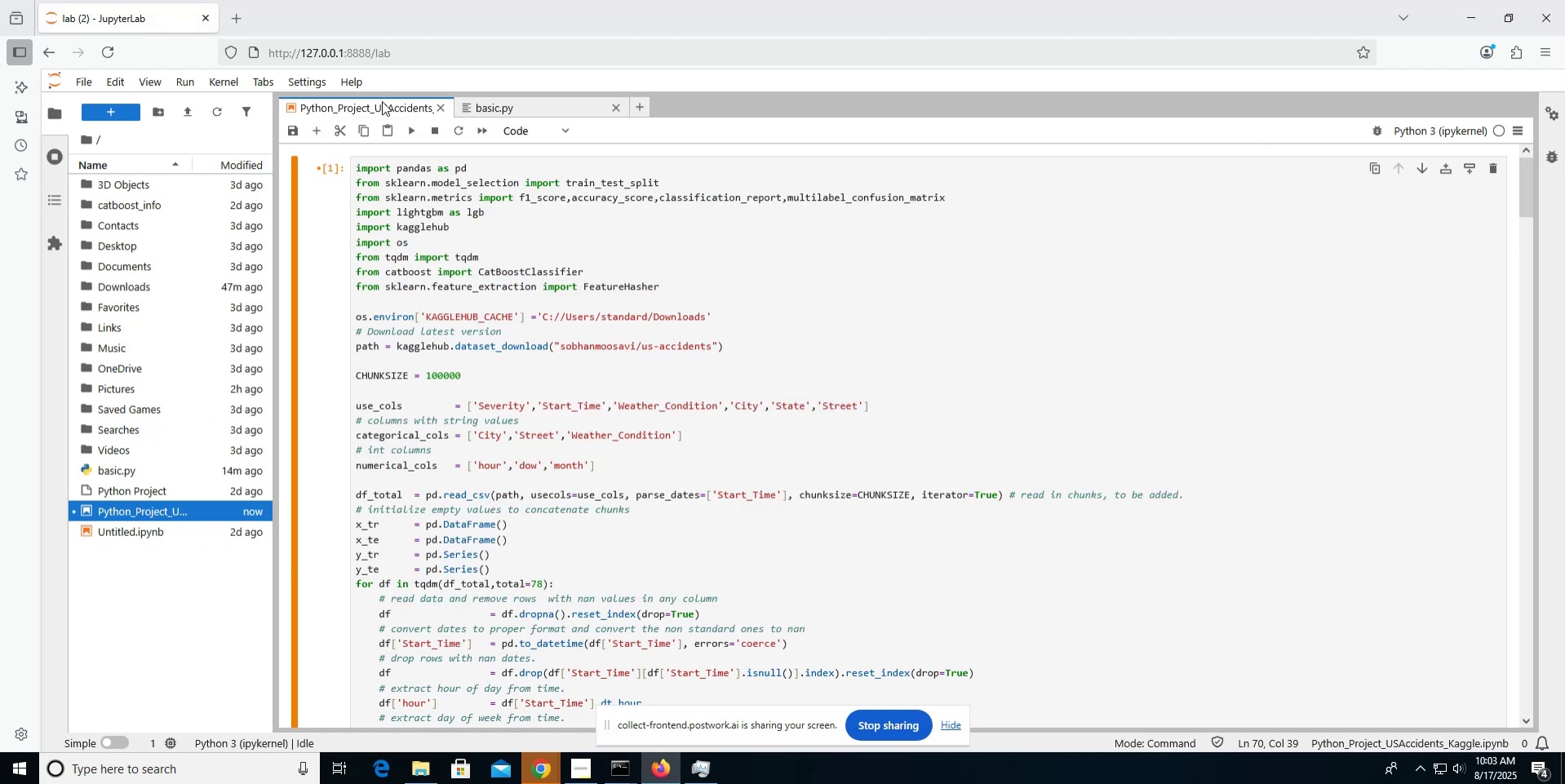 
right_click([382, 103])
 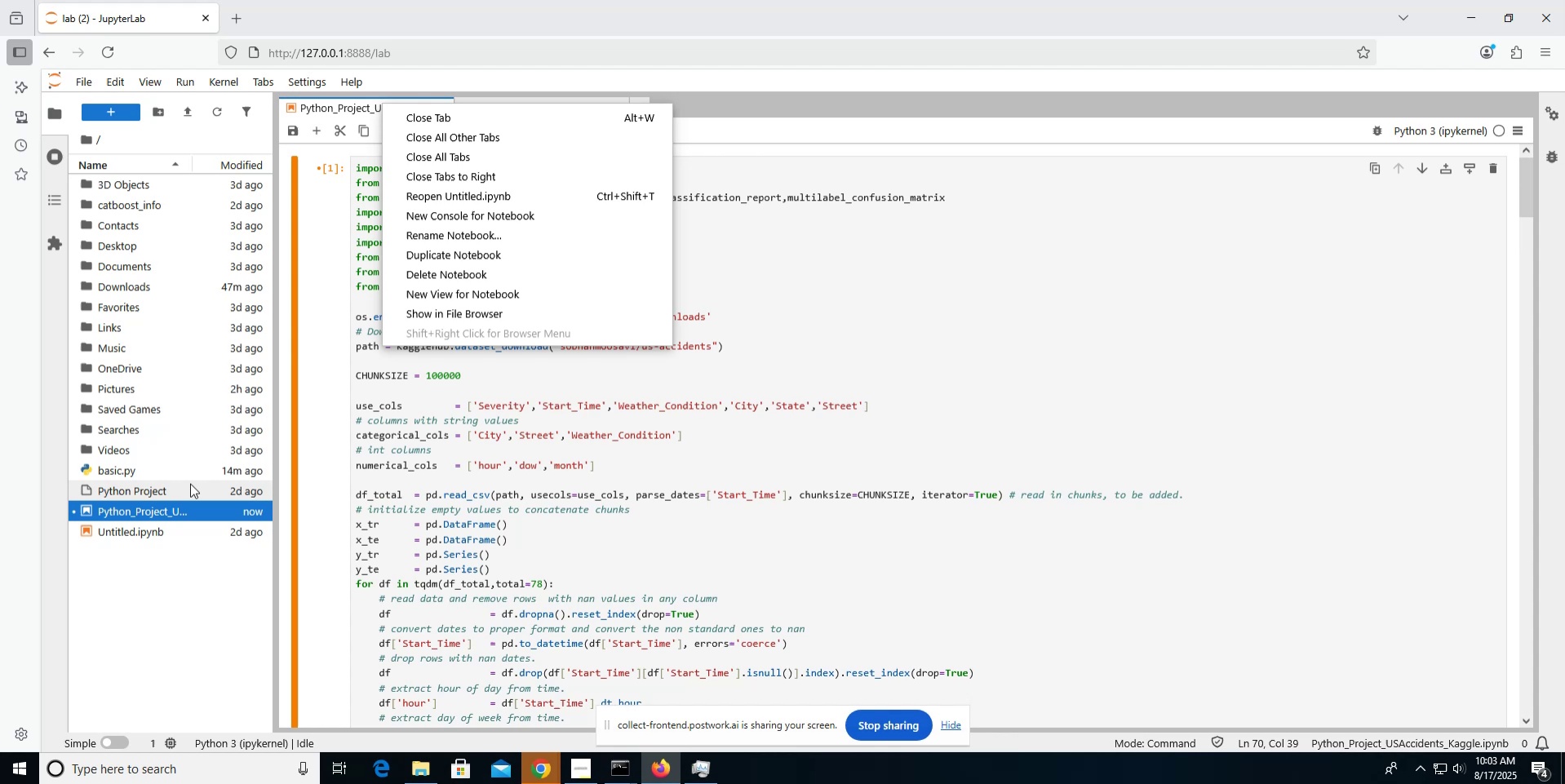 
left_click([160, 508])
 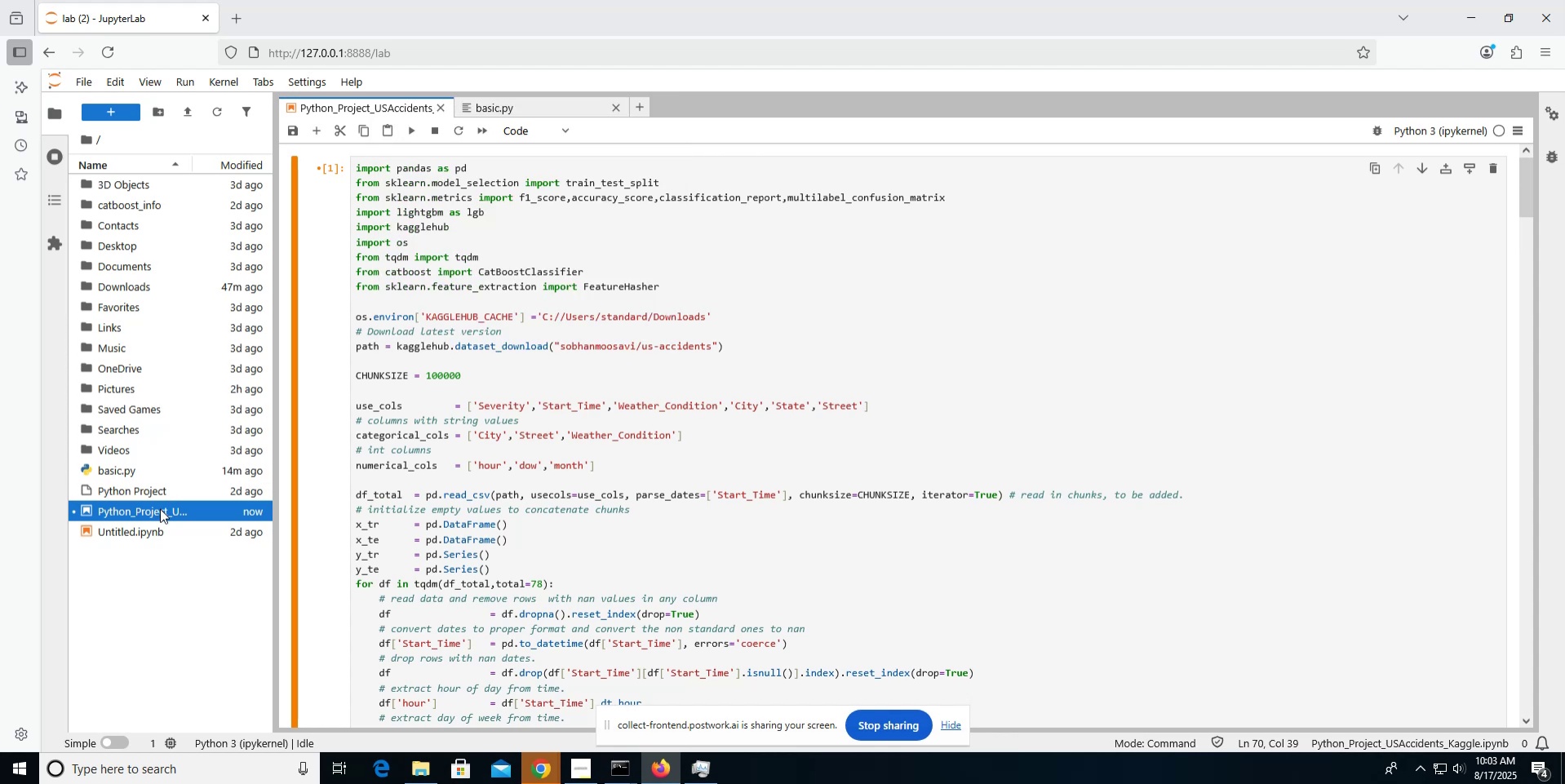 
key(Alt+Tab)
 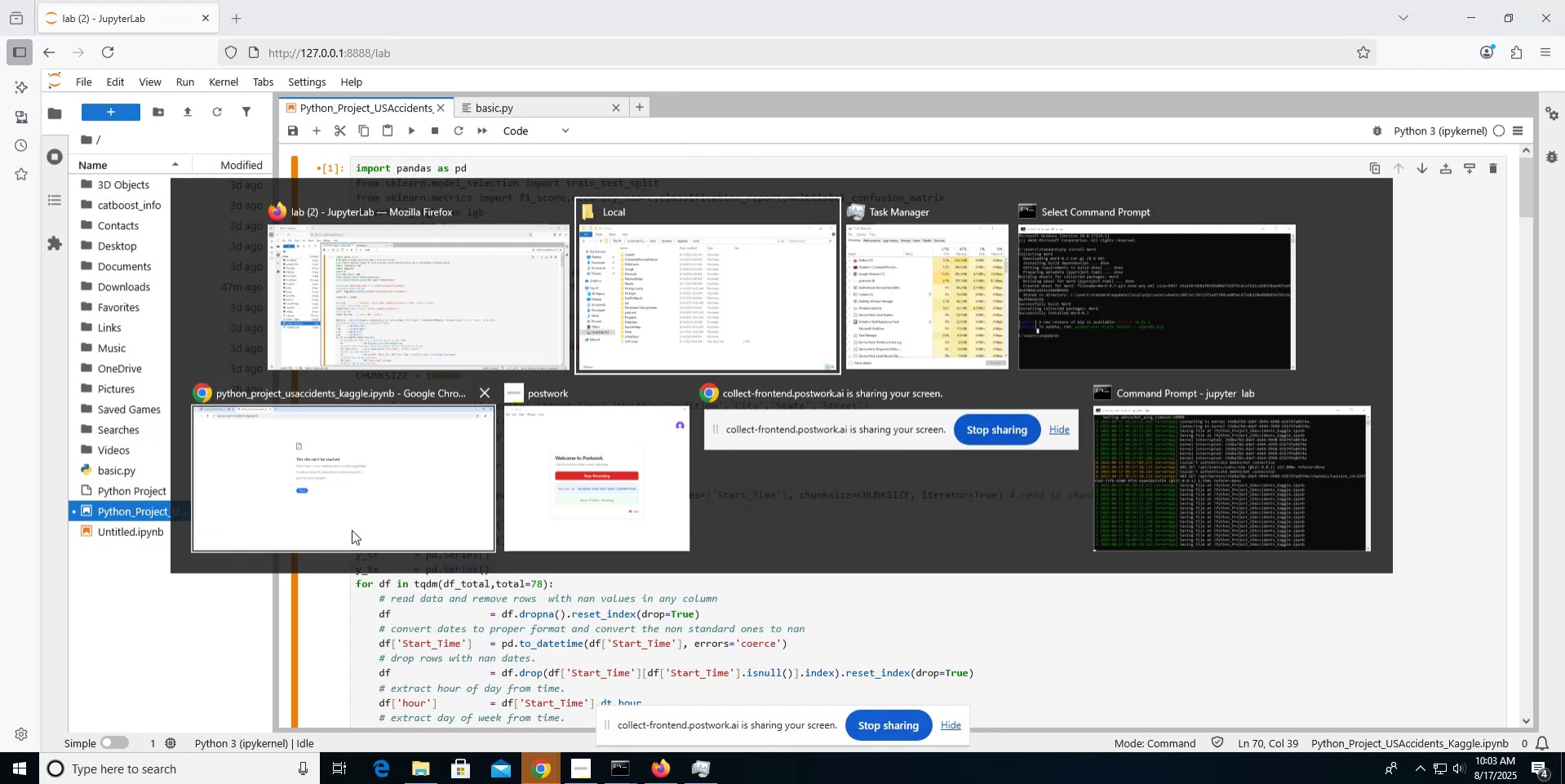 
key(Alt+Tab)
 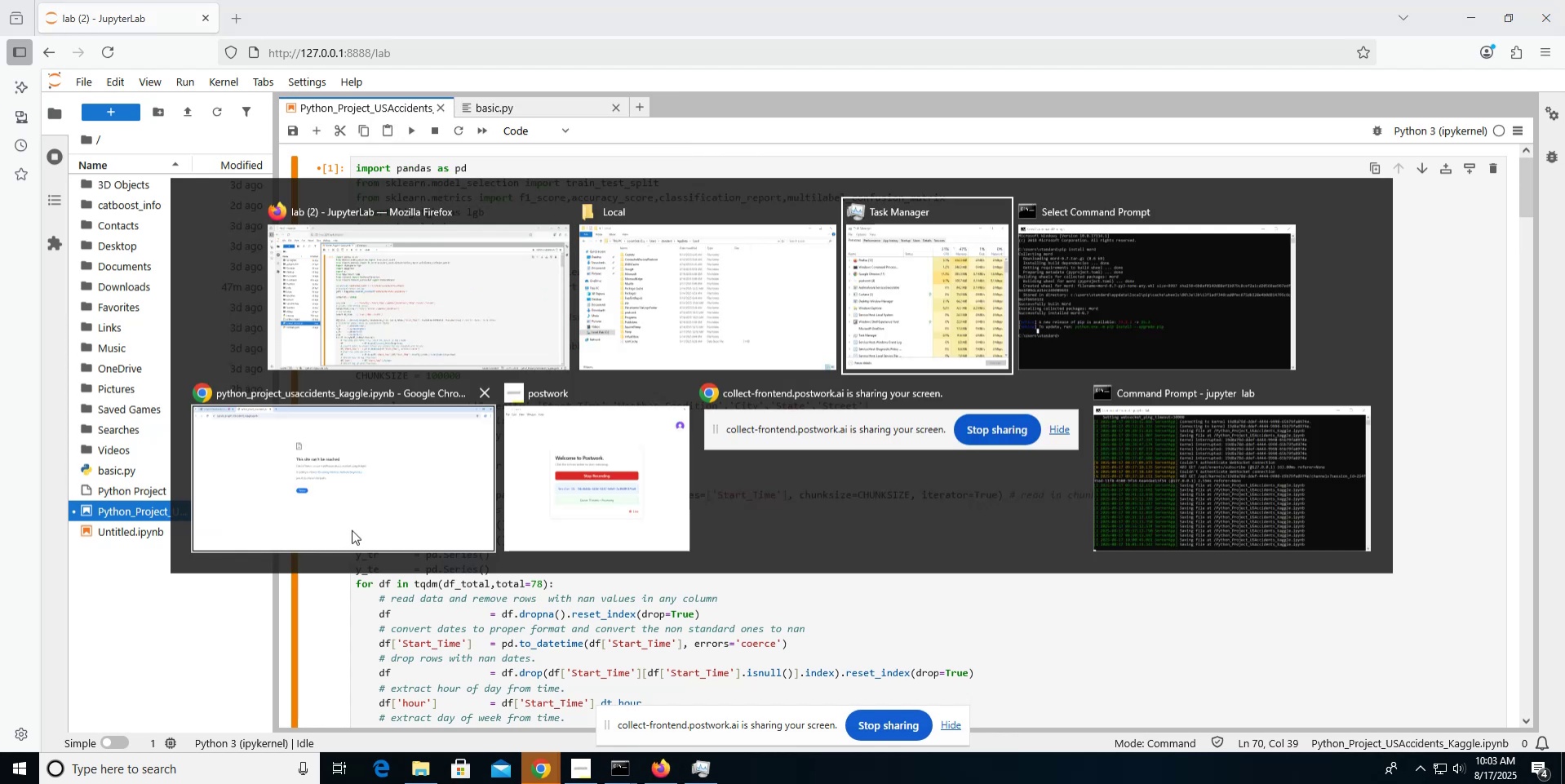 
key(Alt+ArrowLeft)
 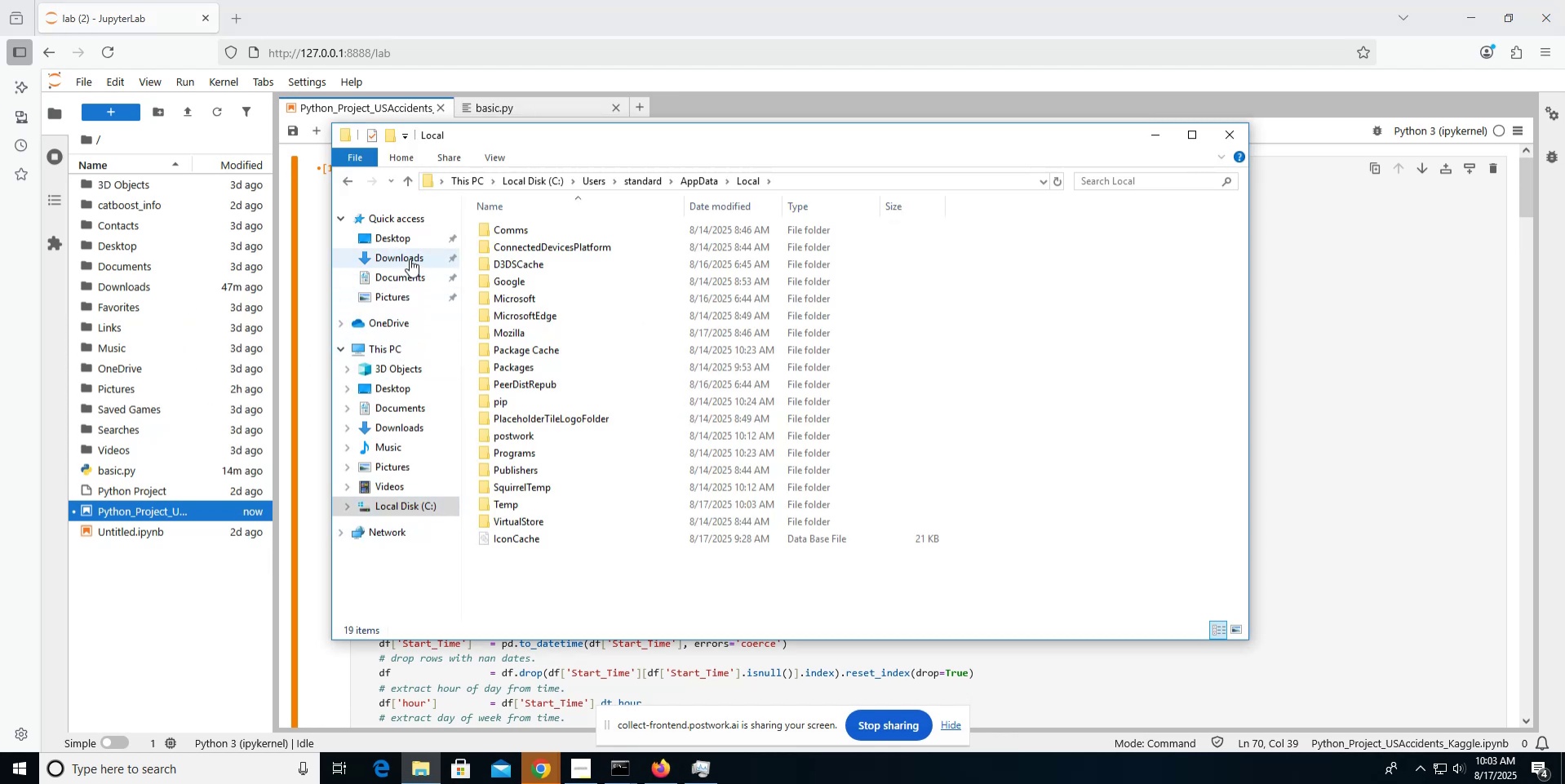 
left_click([405, 245])
 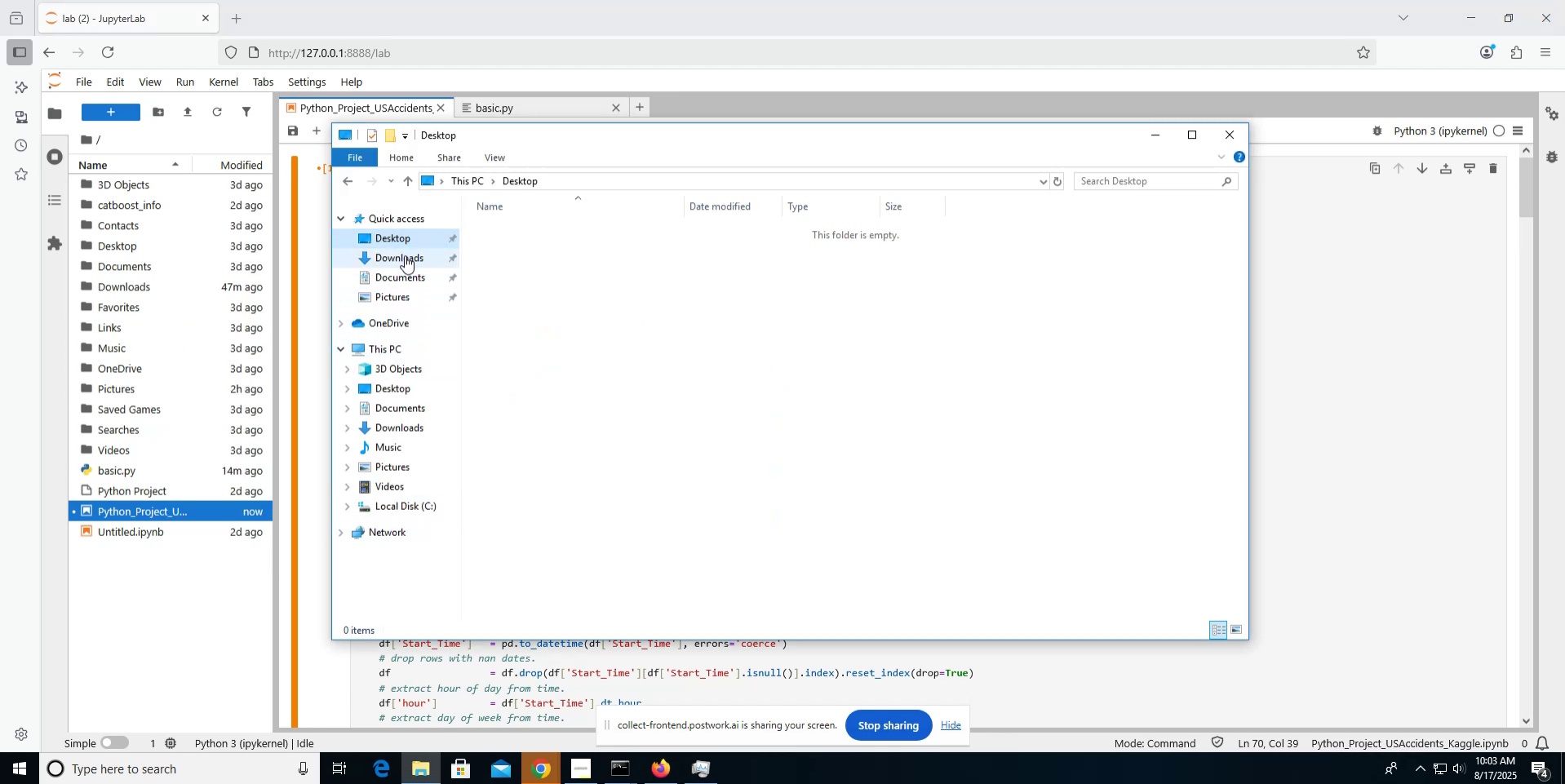 
left_click([405, 257])
 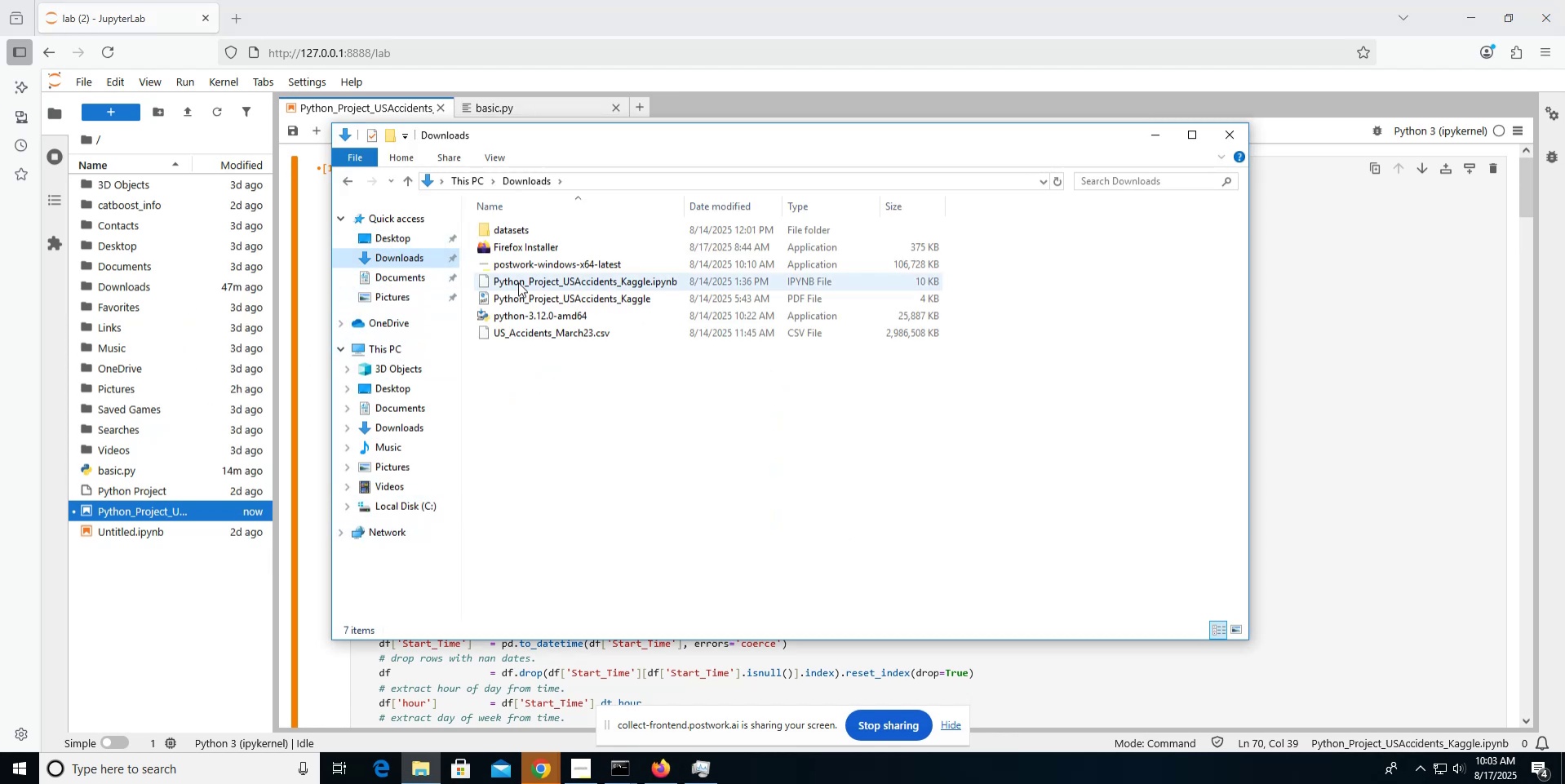 
left_click([533, 285])
 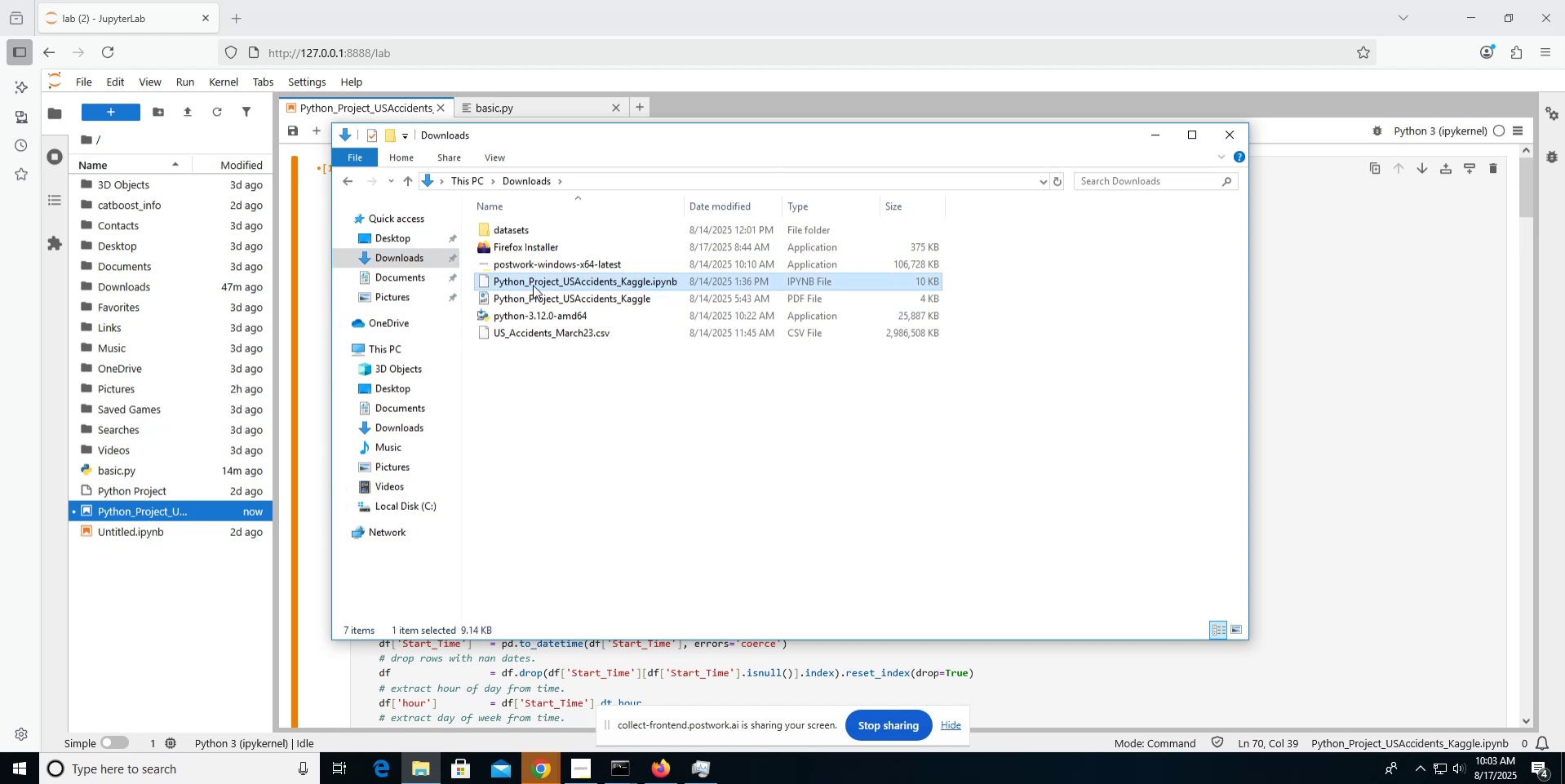 
key(Control+C)
 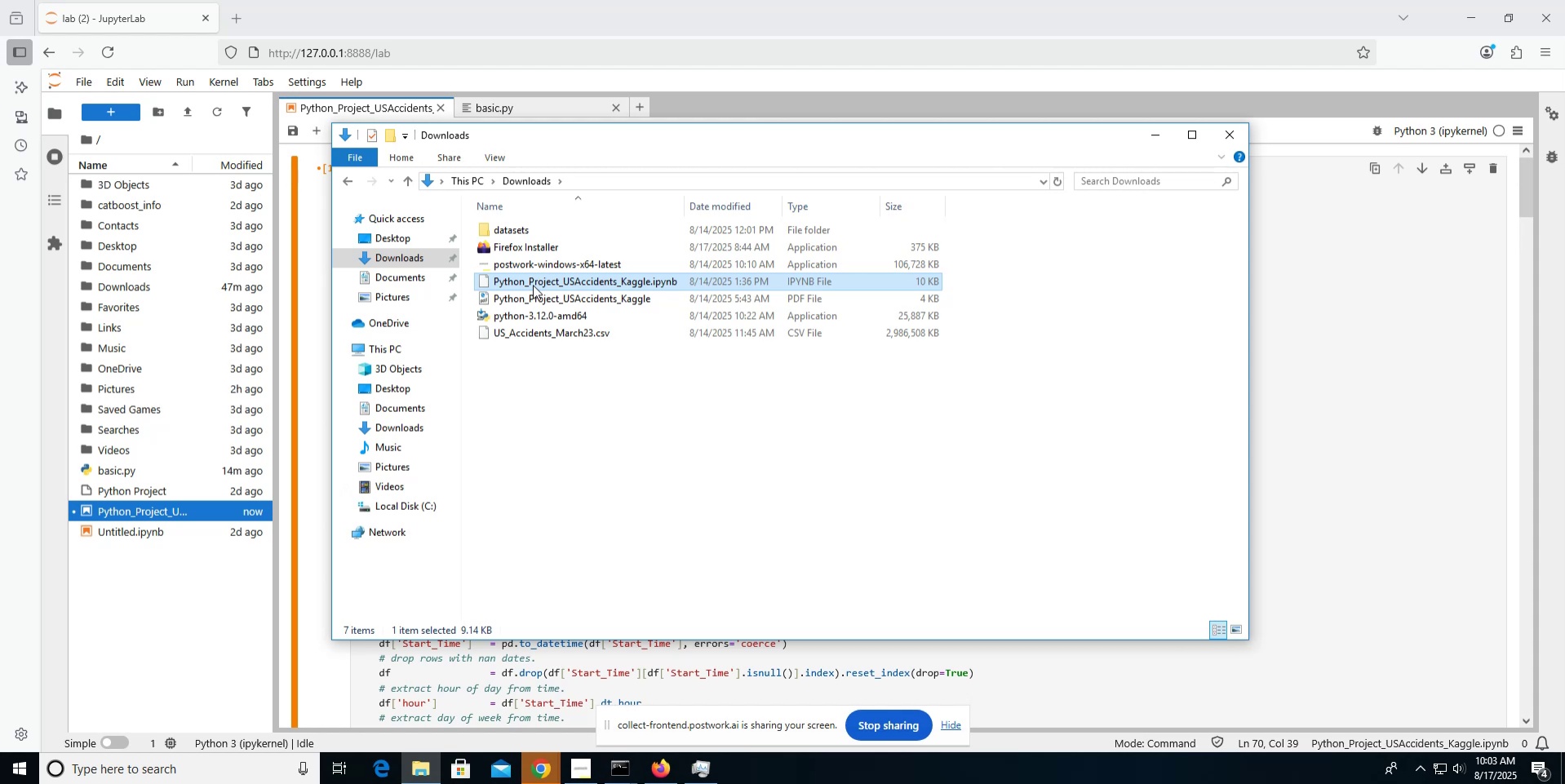 
wait(18.11)
 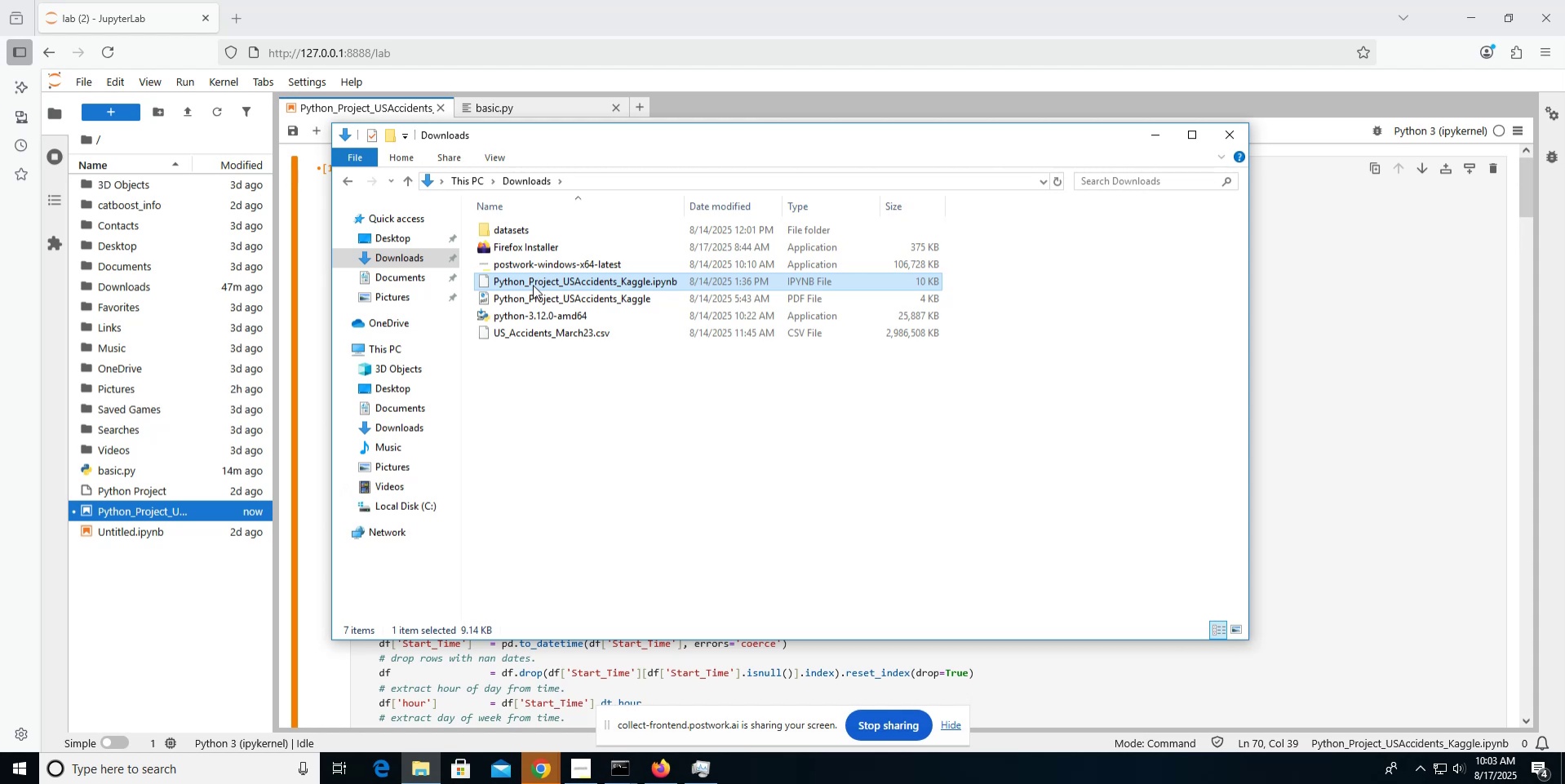 
key(ArrowDown)
 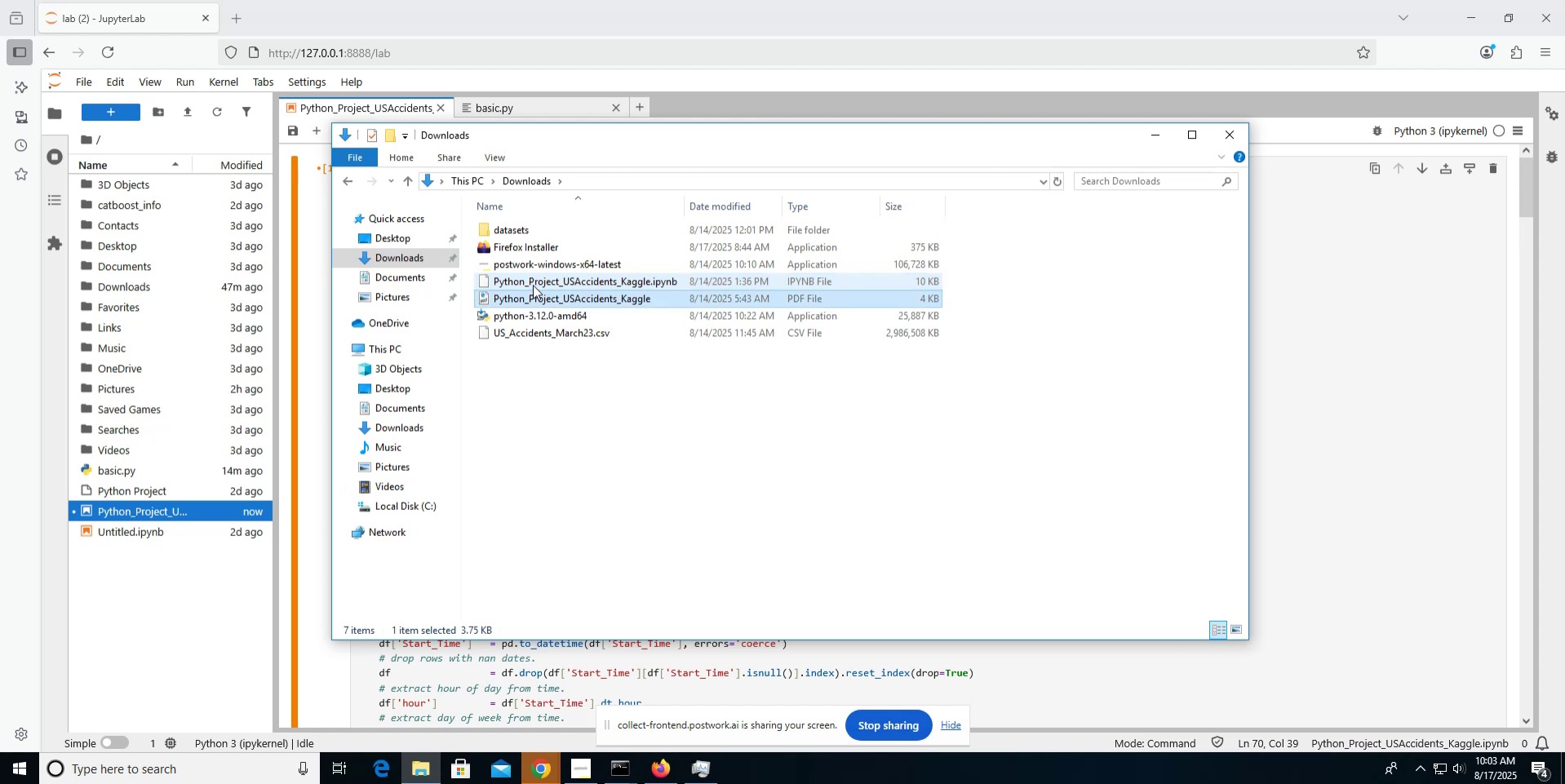 
key(ArrowUp)
 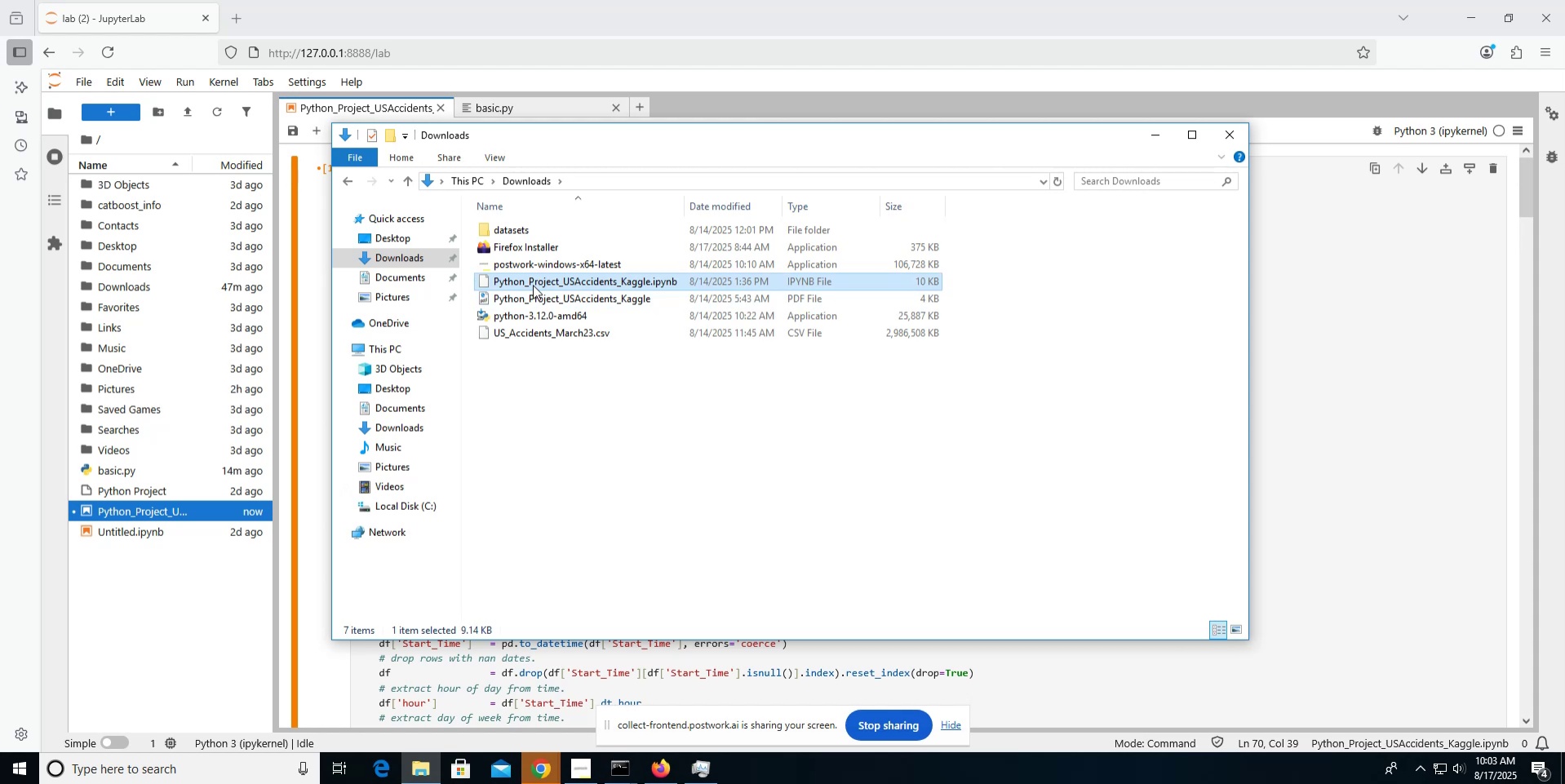 
key(ArrowUp)
 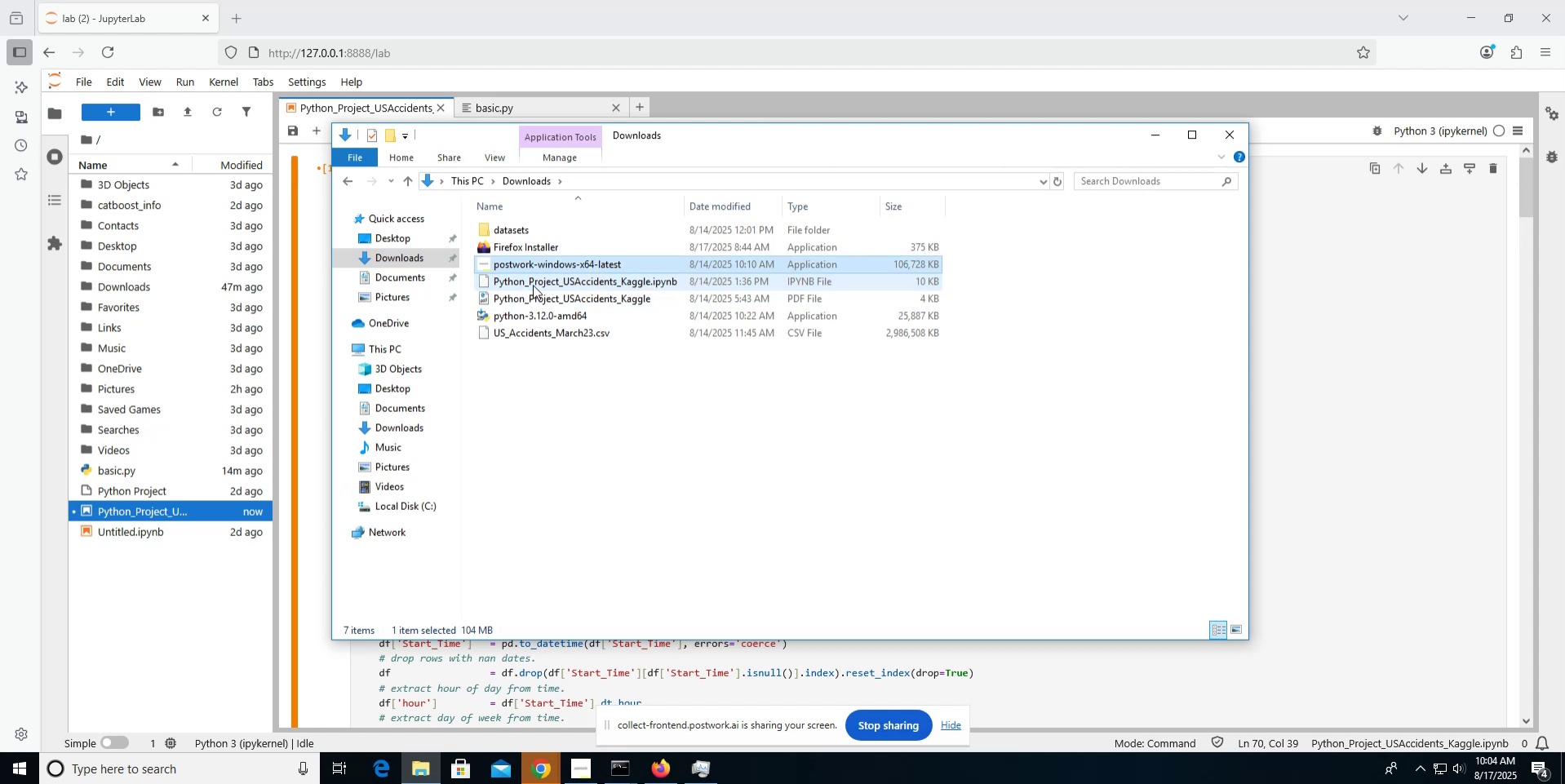 
key(ArrowDown)
 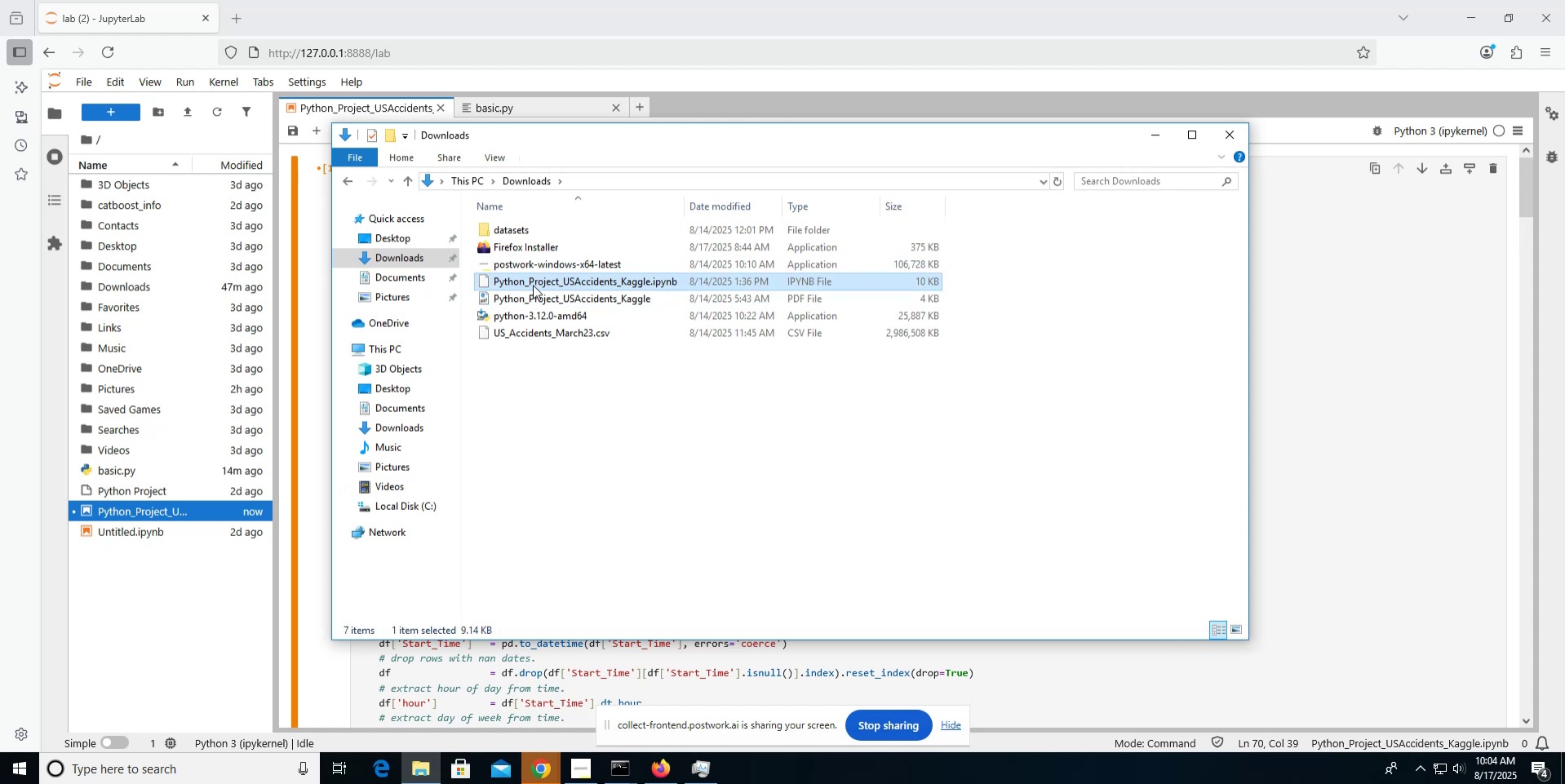 
key(Alt+AltLeft)
 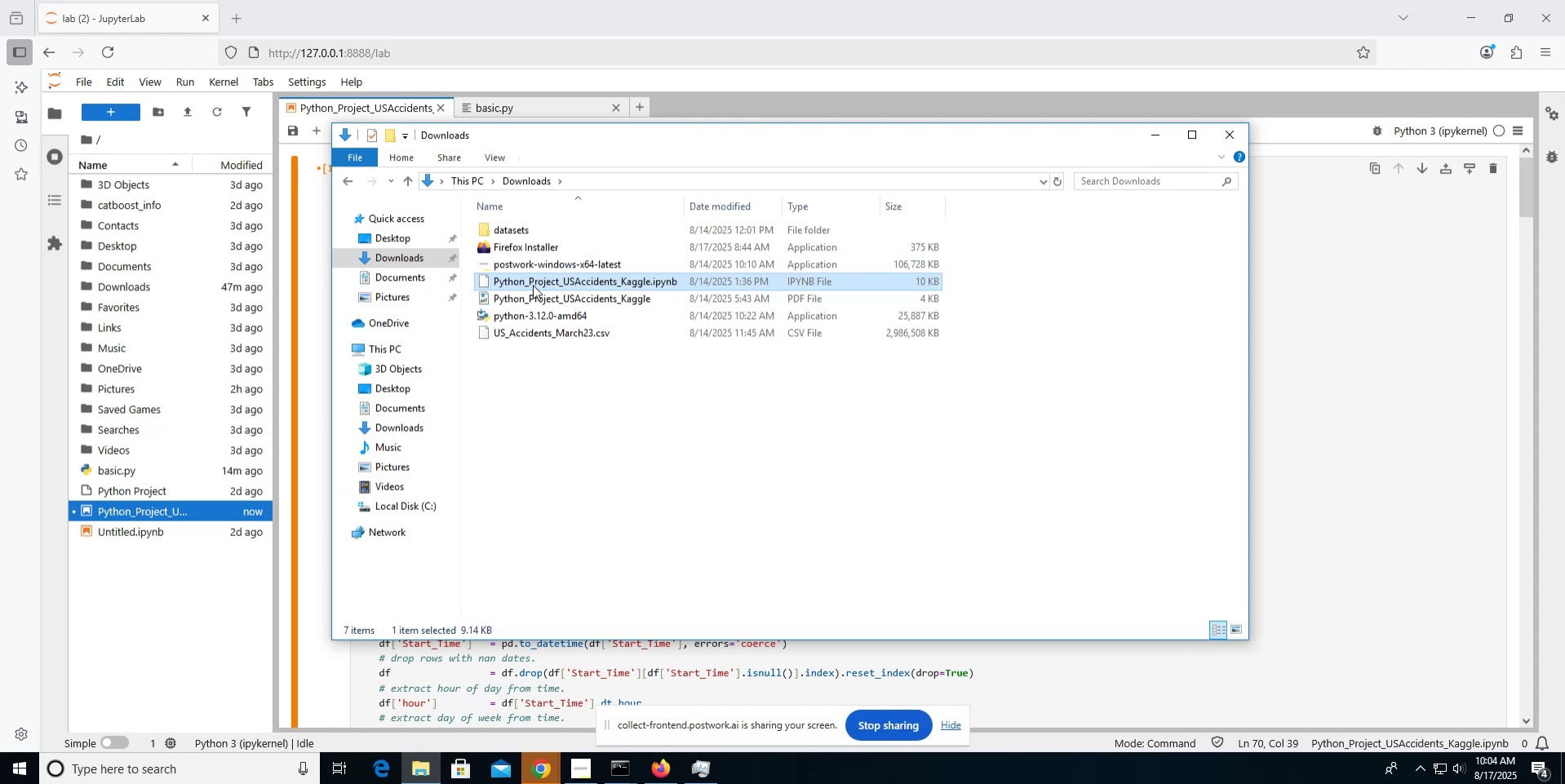 
key(Alt+Tab)
 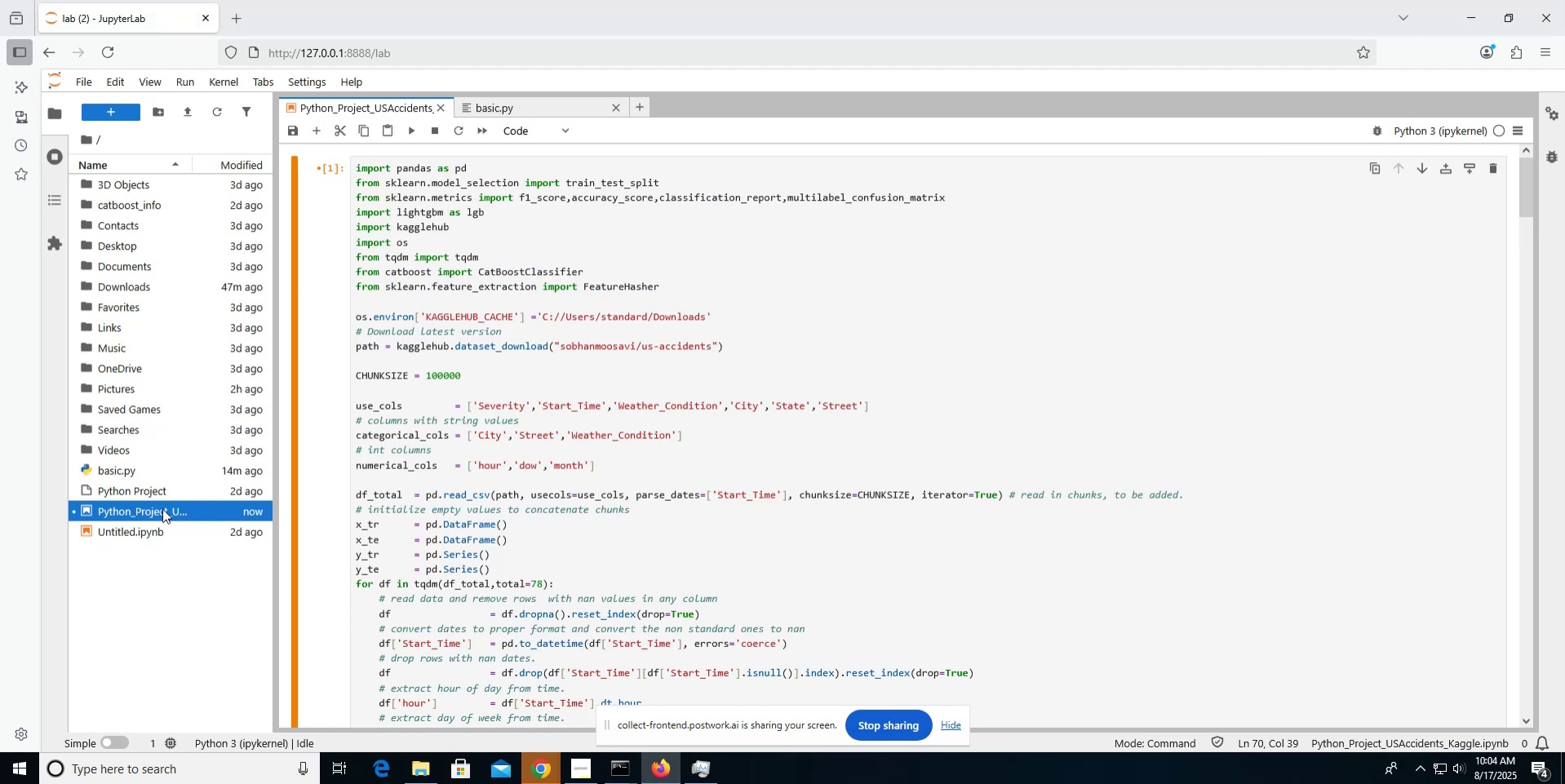 
left_click([151, 508])
 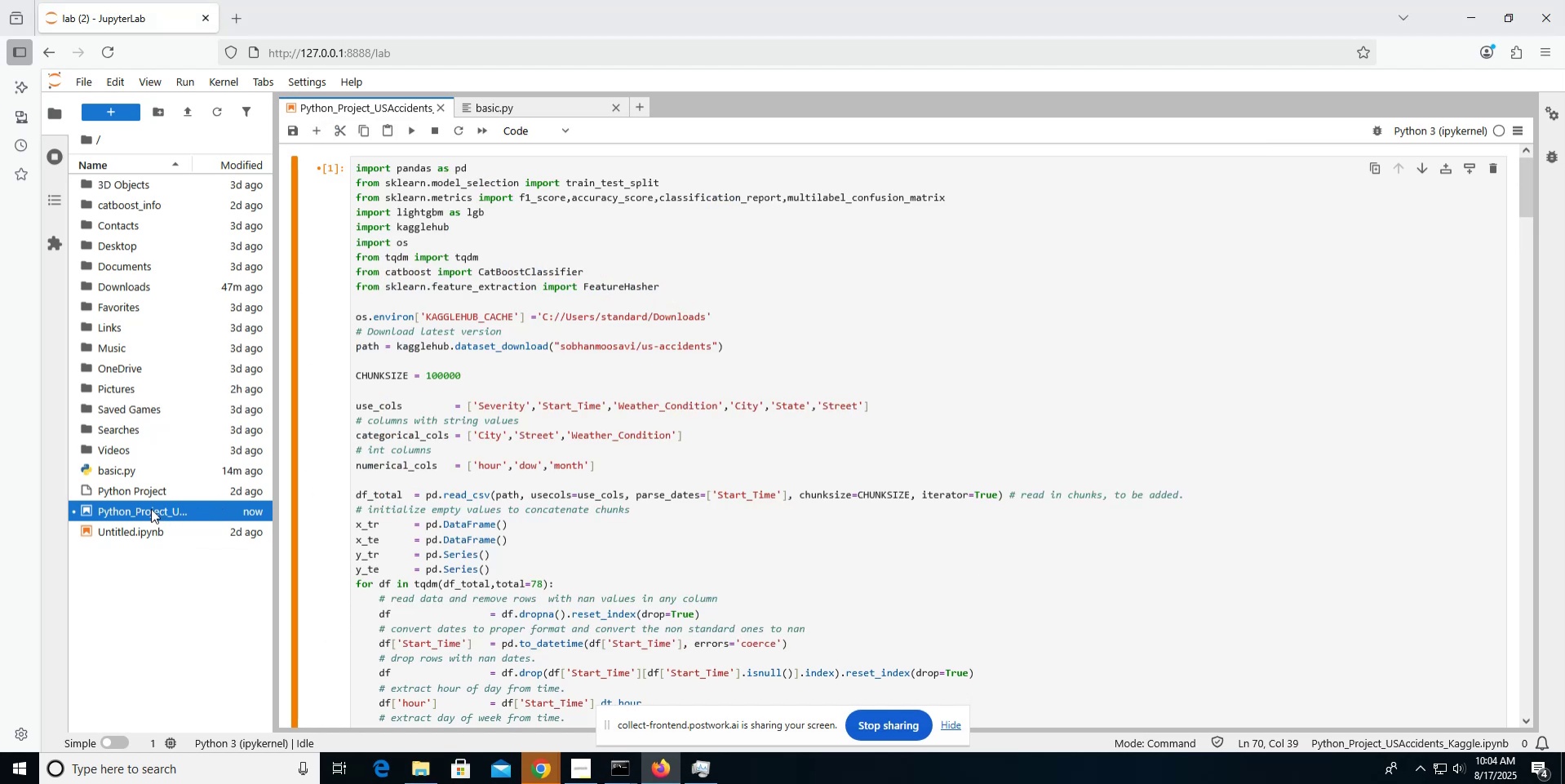 
key(Alt+AltLeft)
 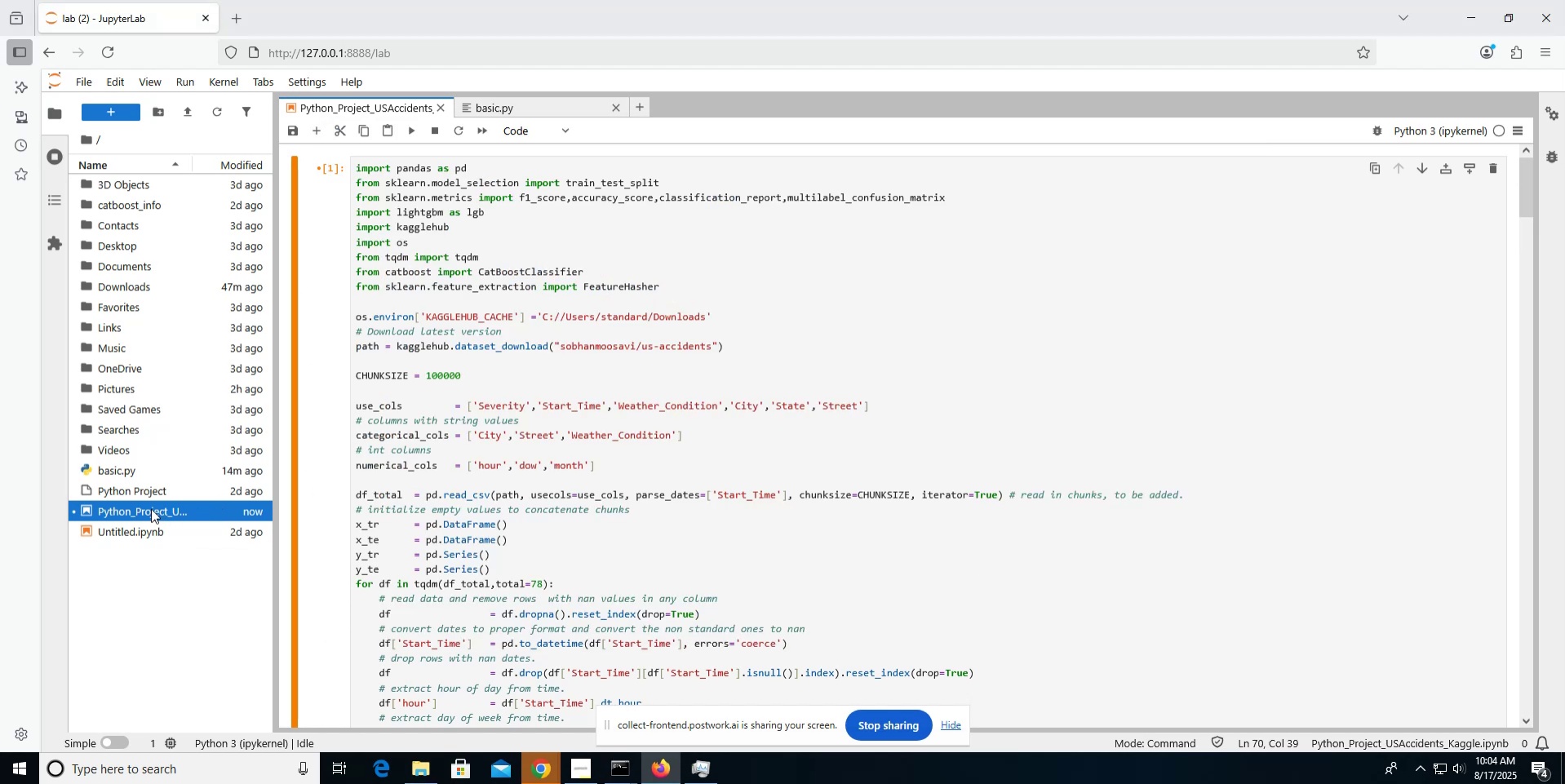 
key(Alt+Tab)
 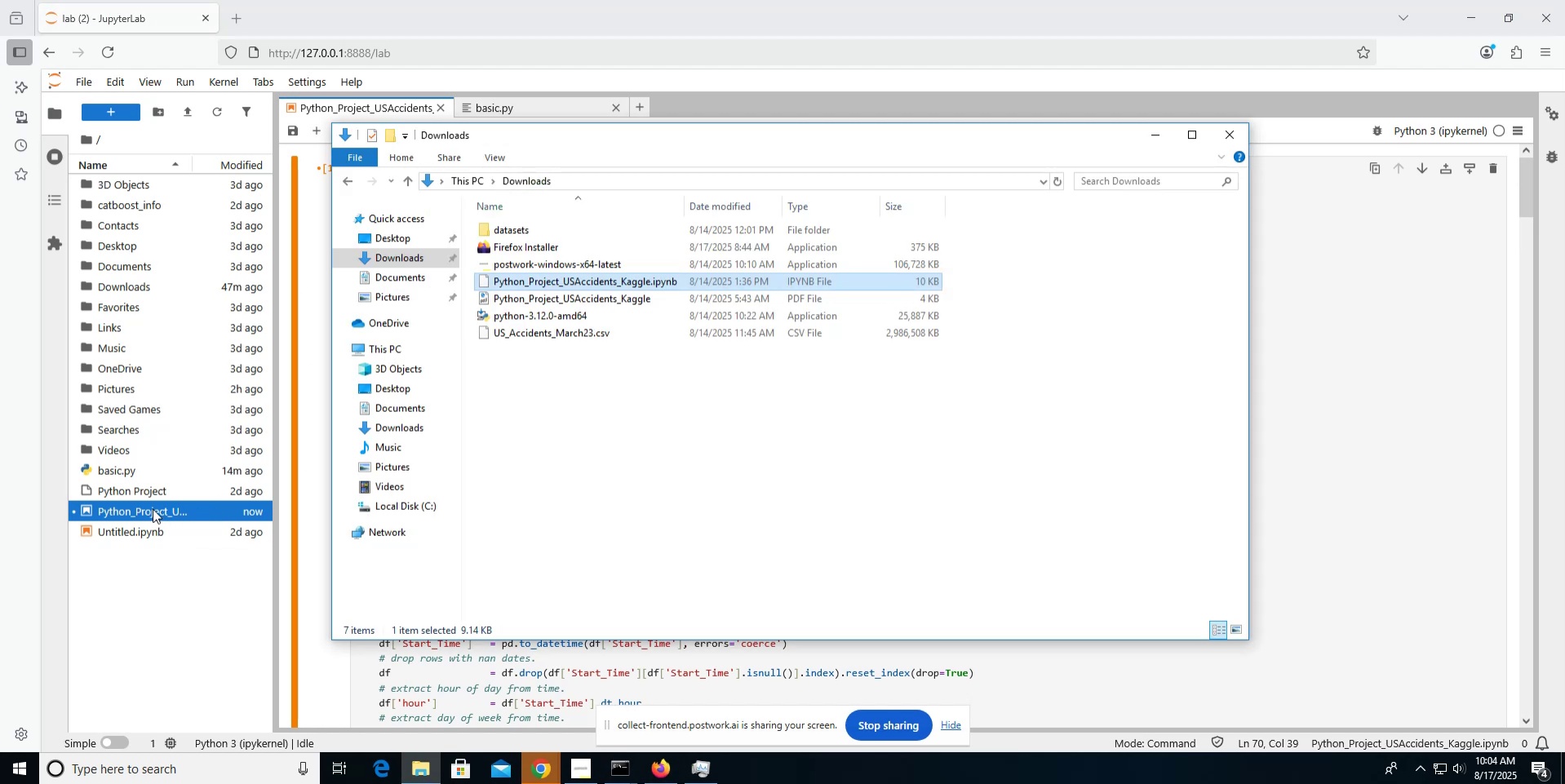 
key(Alt+AltLeft)
 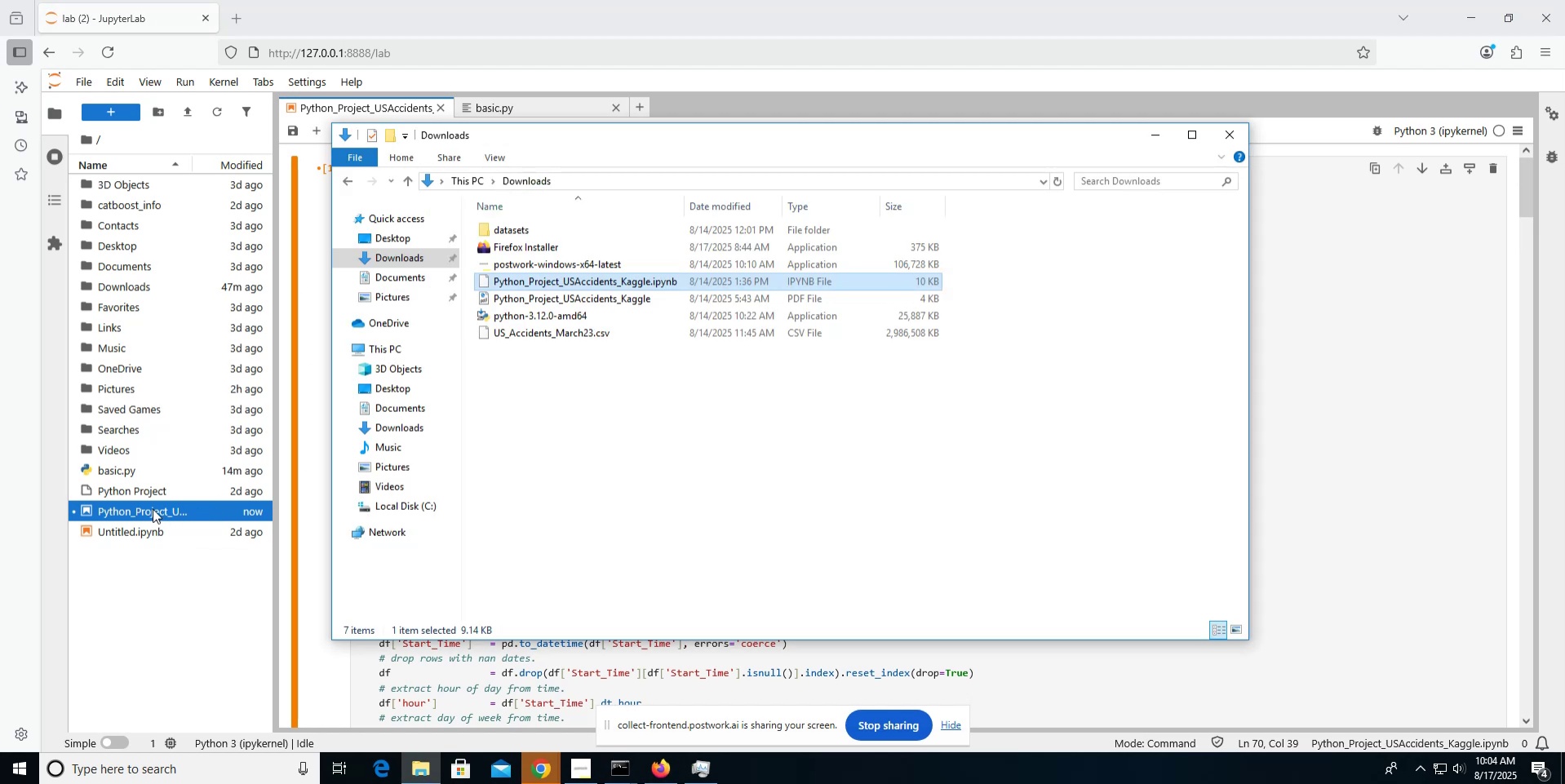 
key(Alt+Tab)
 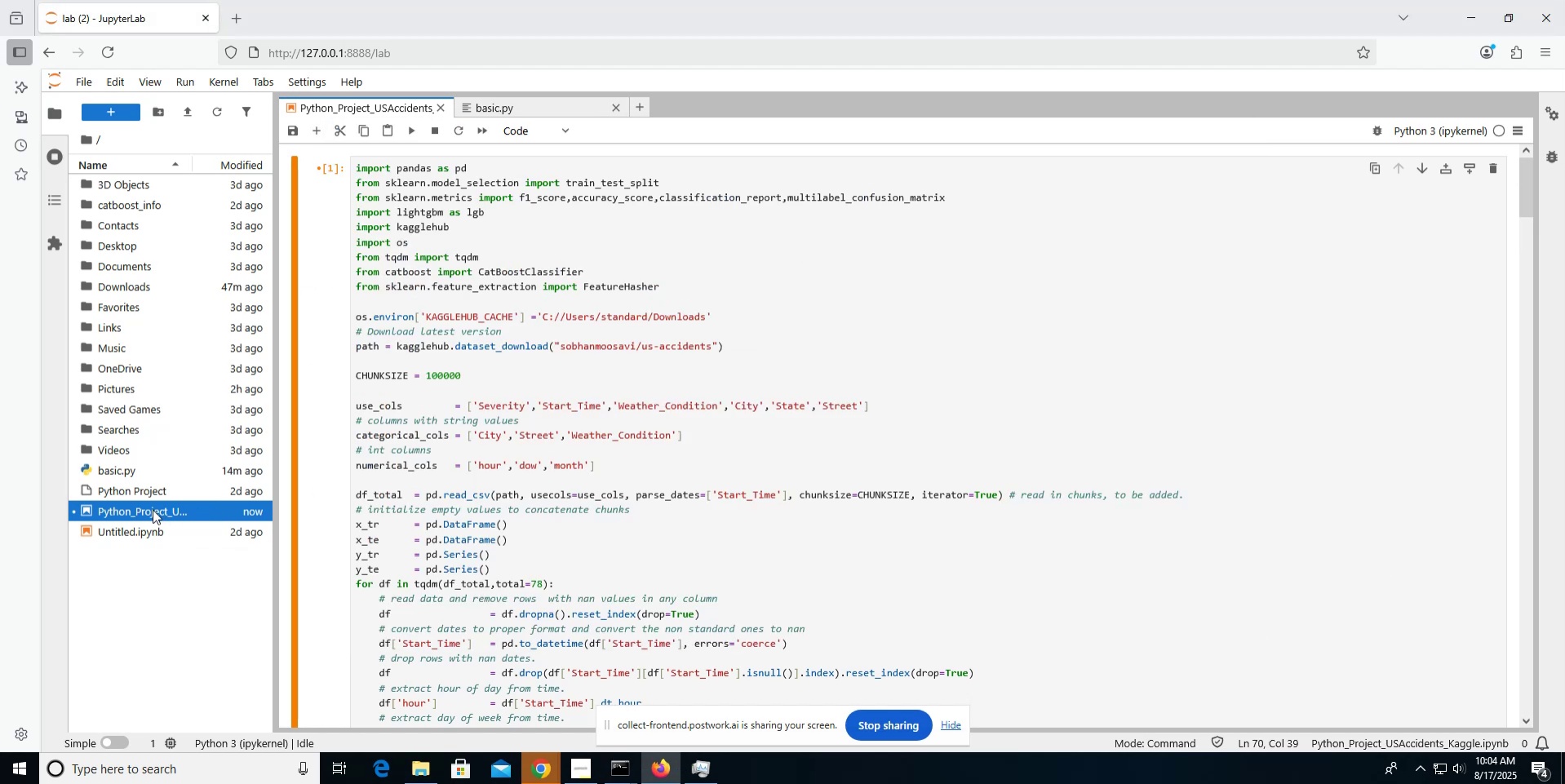 
right_click([153, 509])
 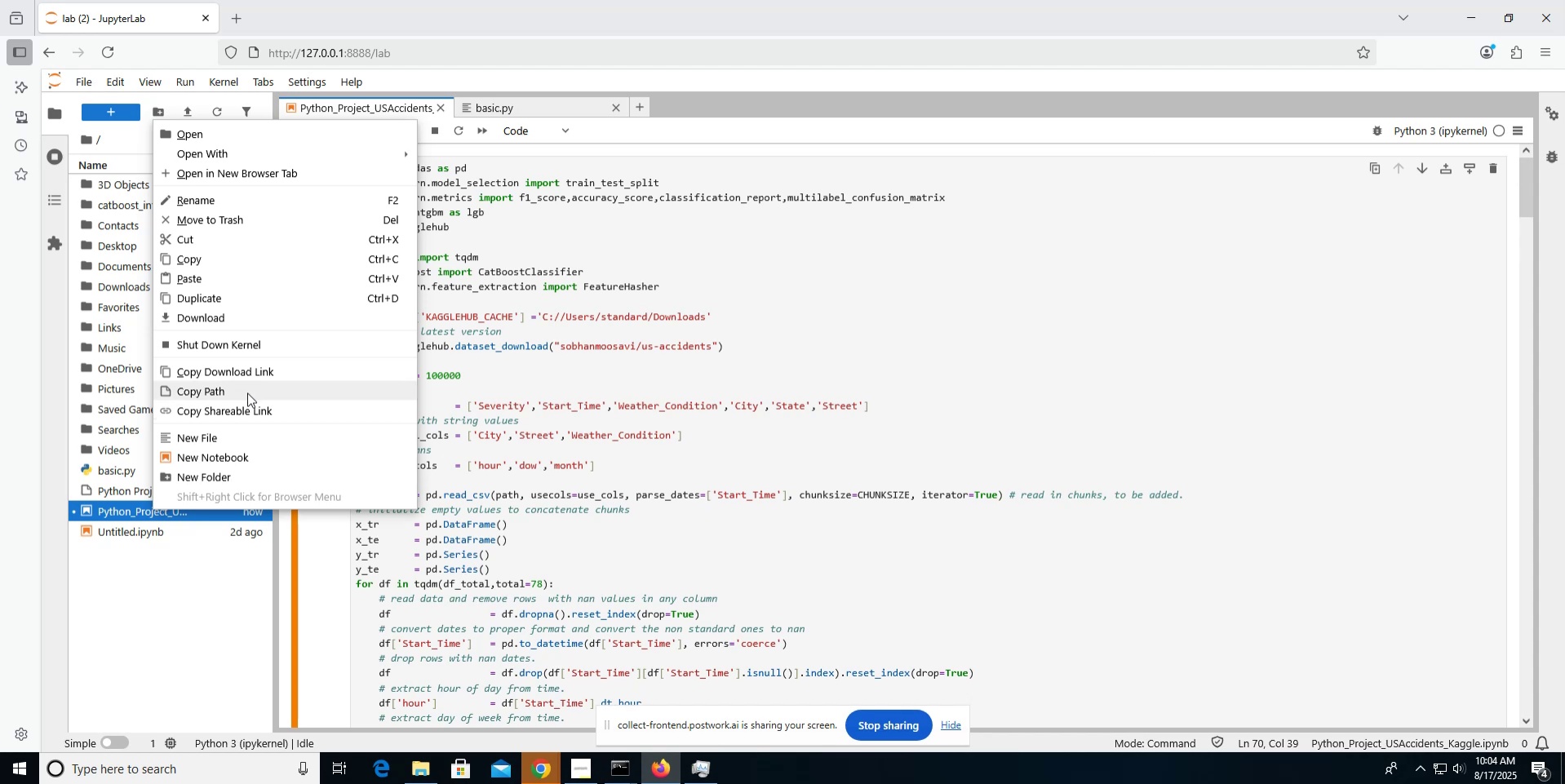 
left_click([244, 408])
 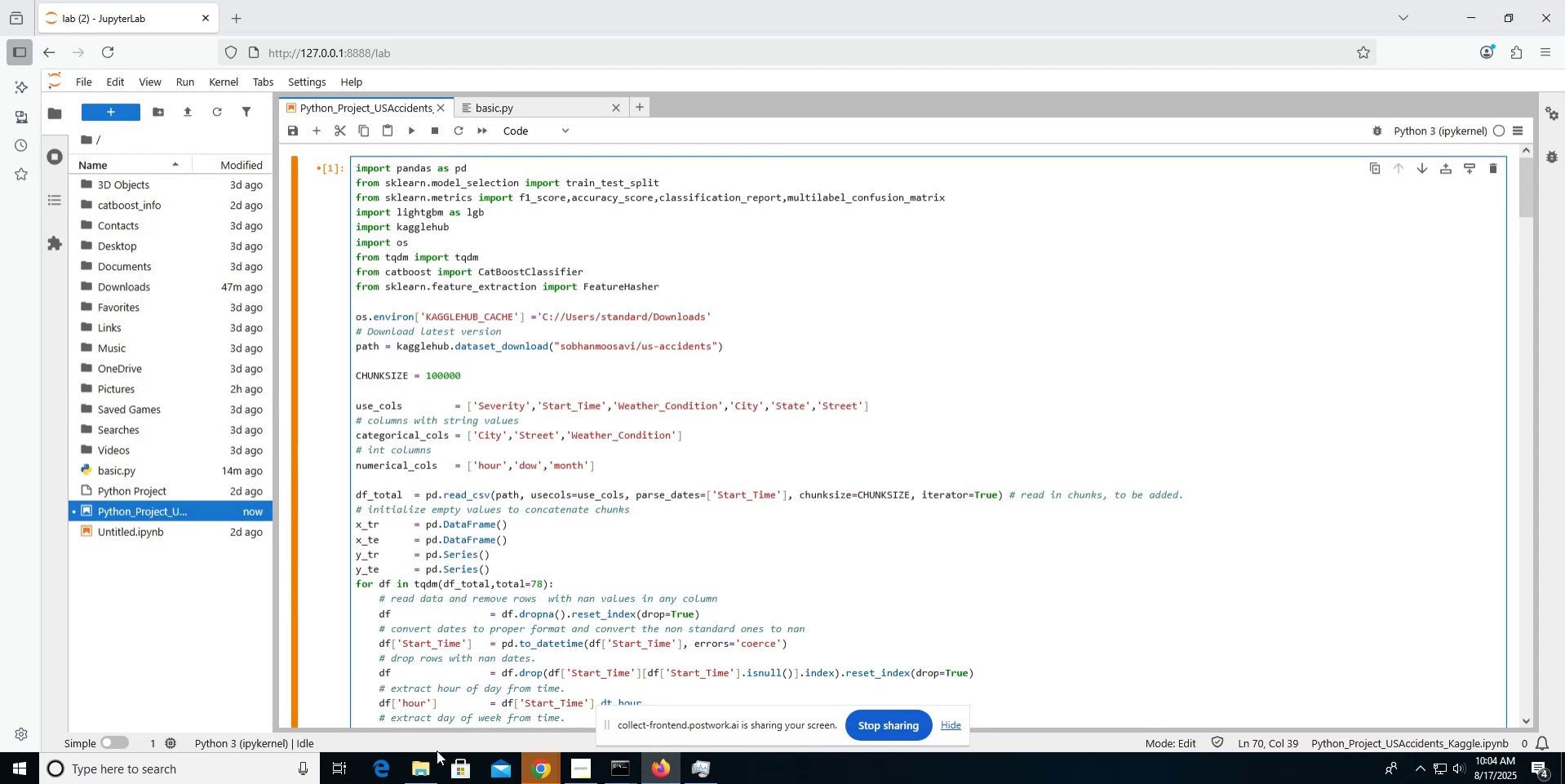 
left_click([432, 755])
 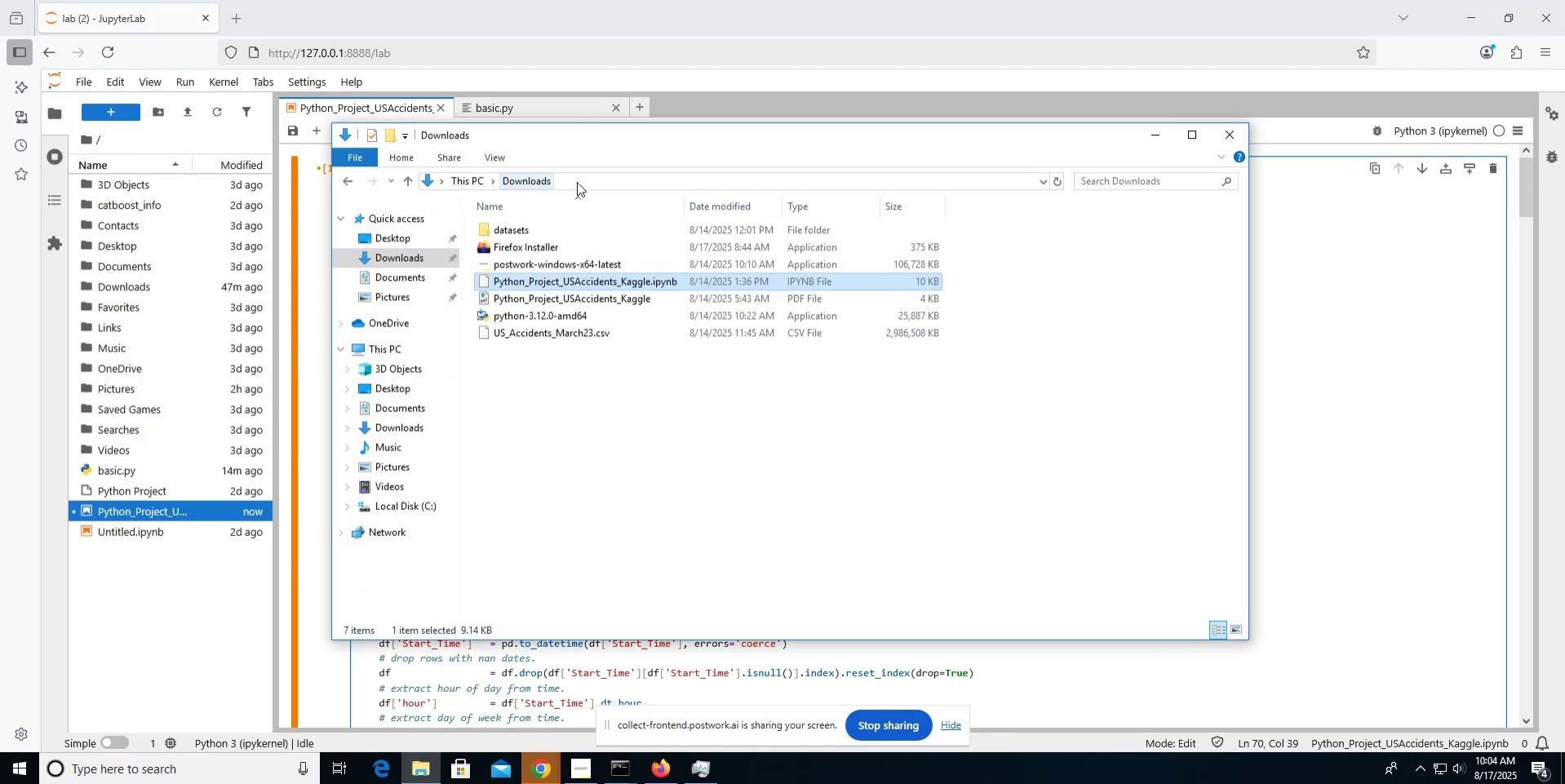 
left_click([614, 175])
 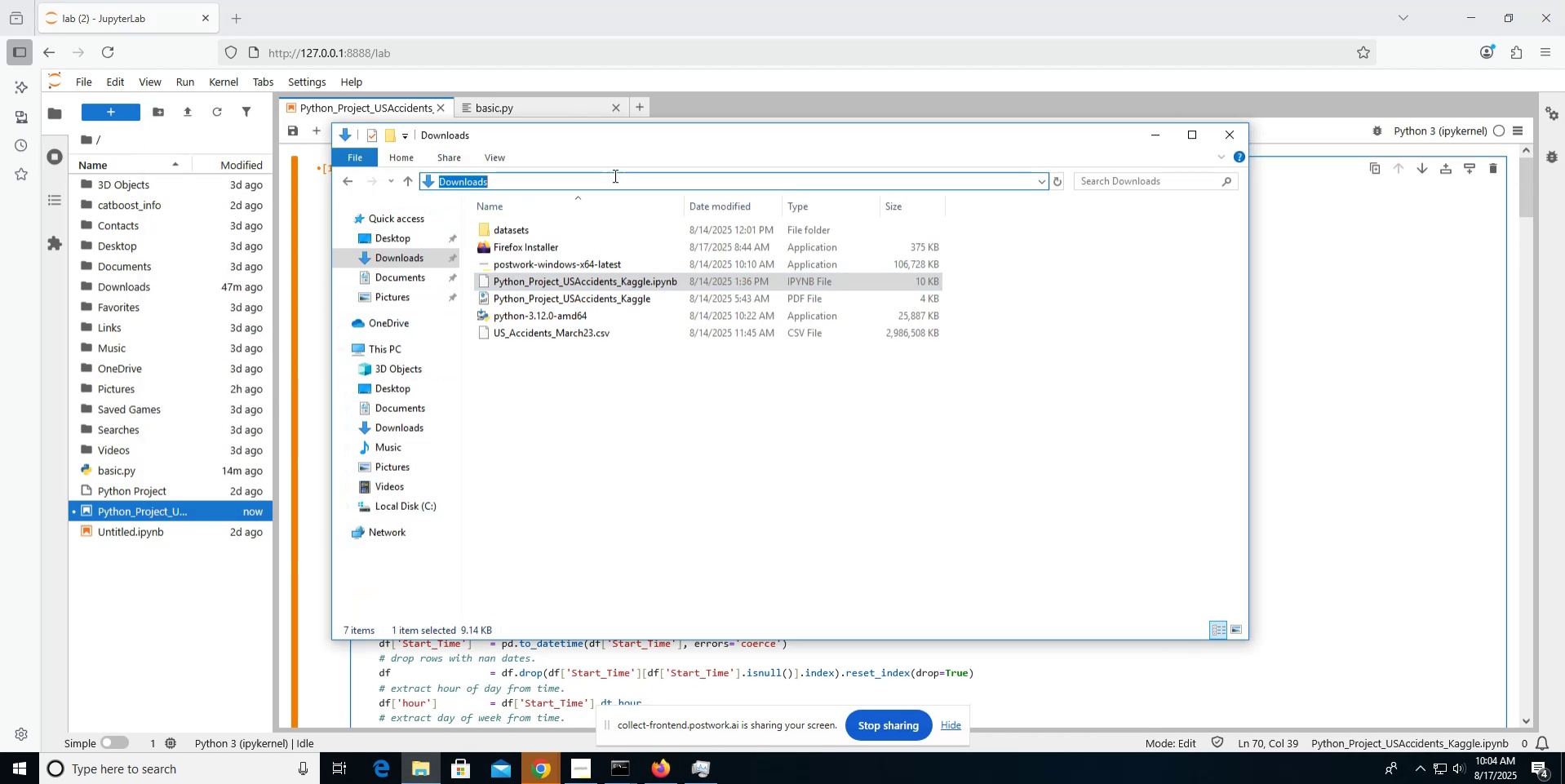 
key(Control+V)
 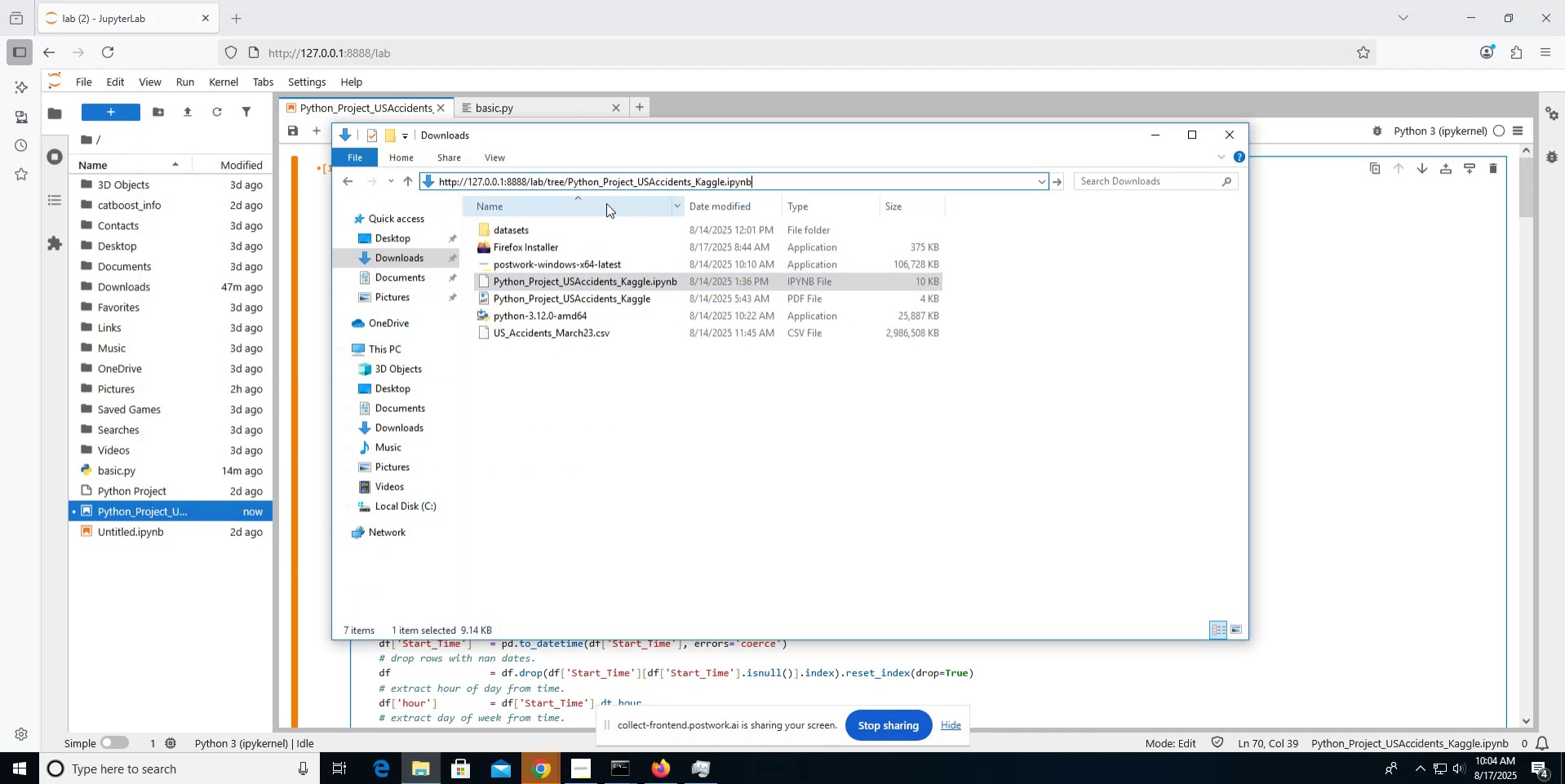 
key(Alt+AltLeft)
 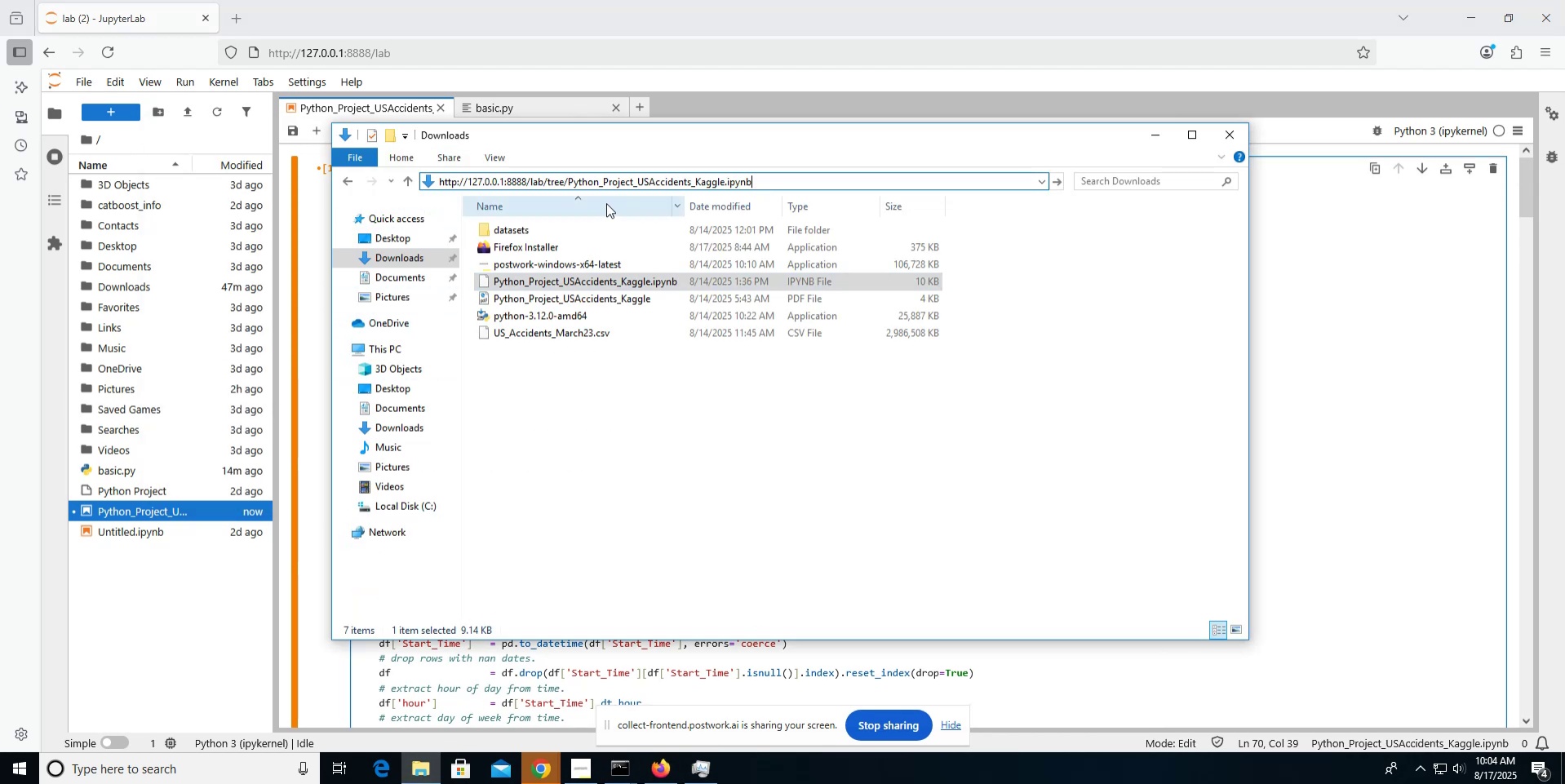 
key(Alt+Tab)
 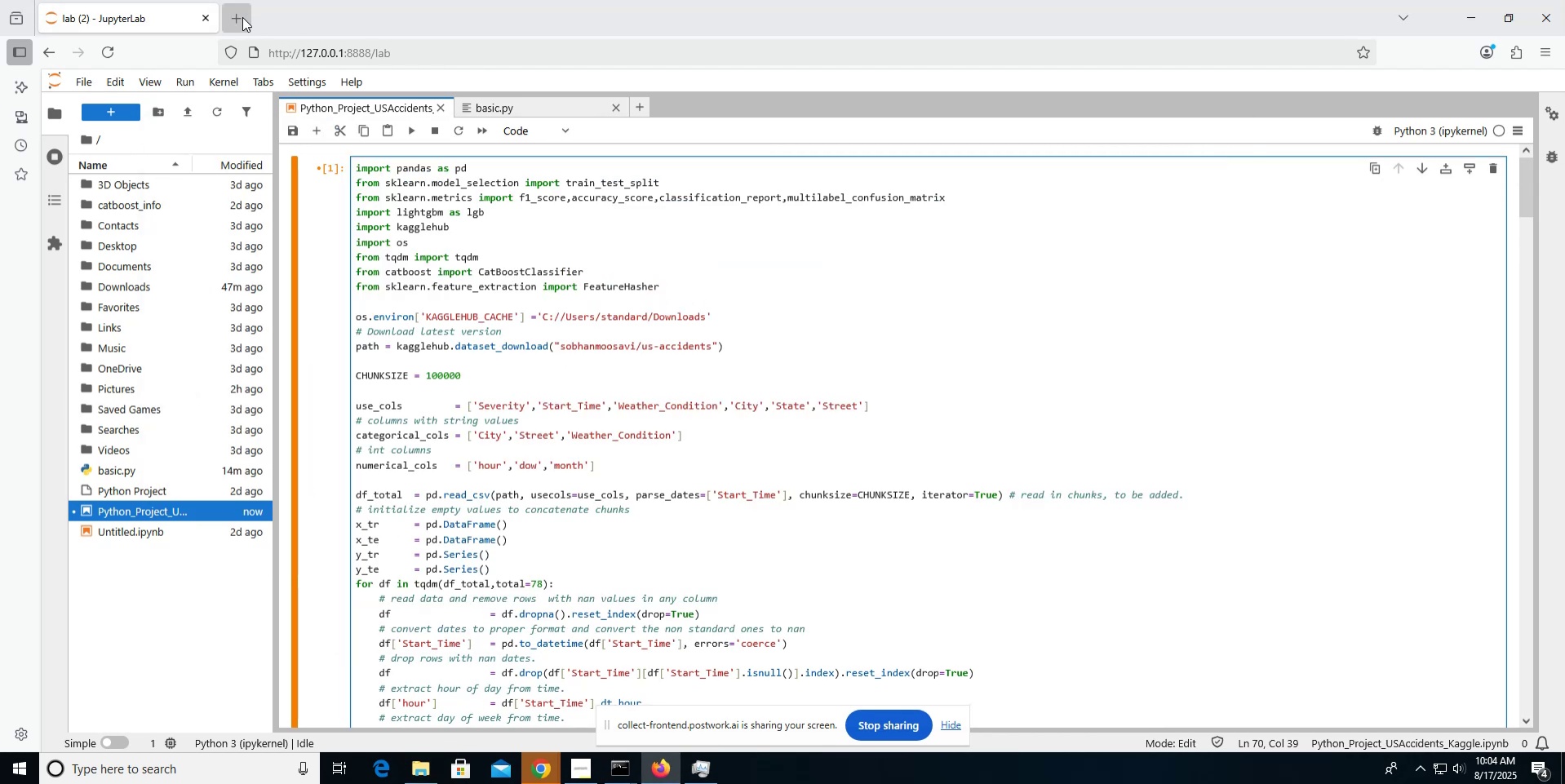 
key(Control+V)
 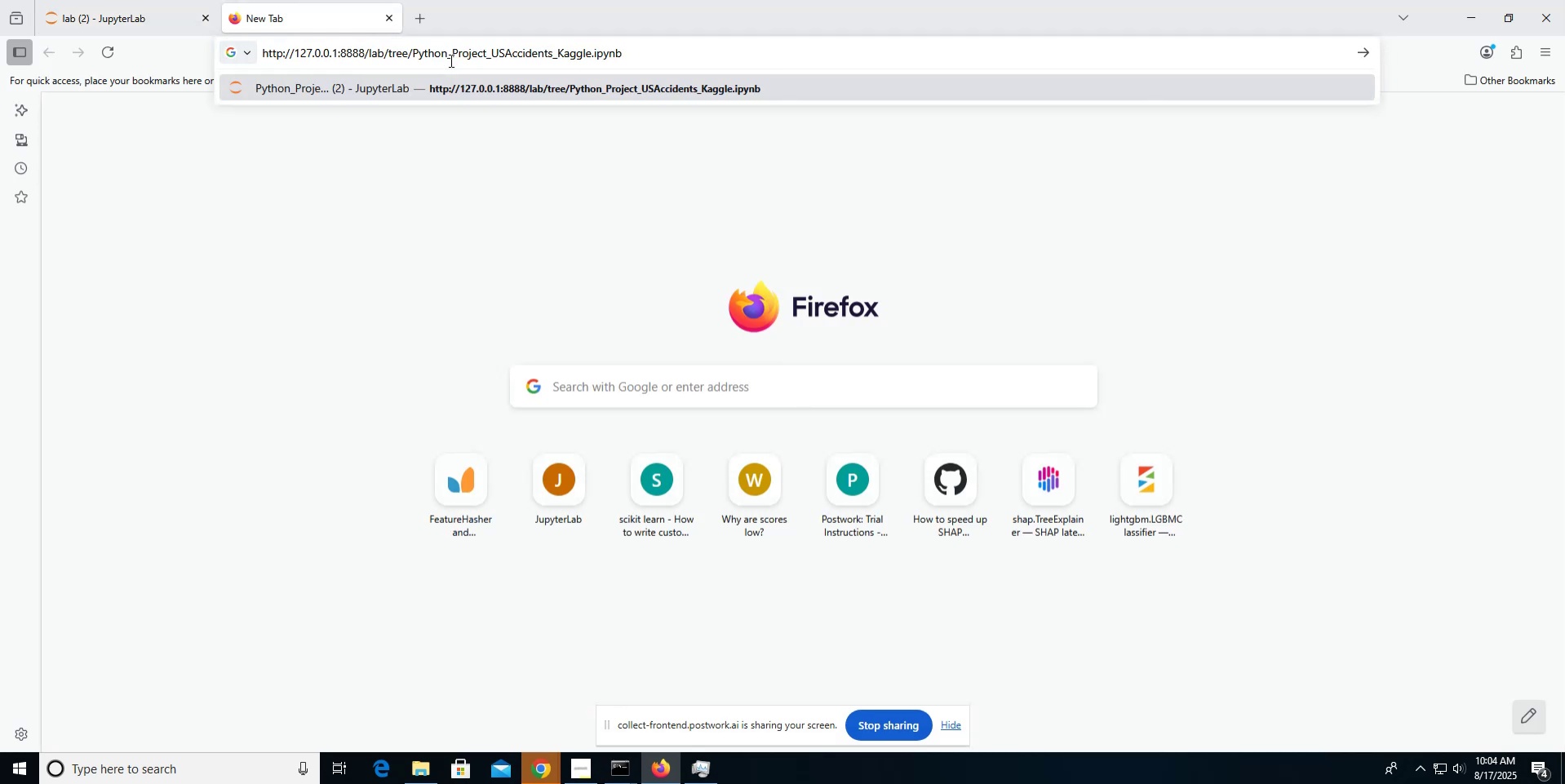 
key(Enter)
 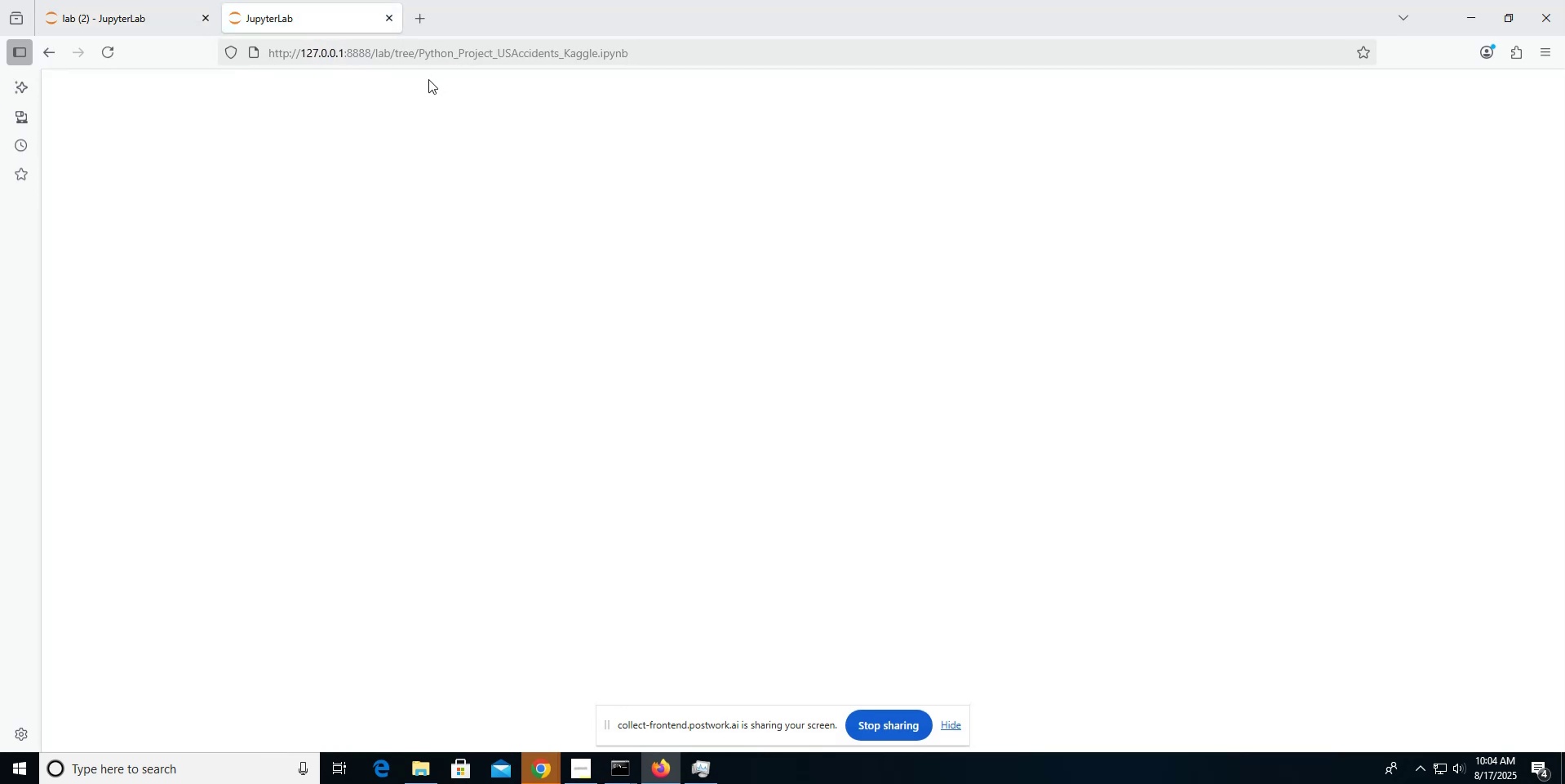 
key(Control+W)
 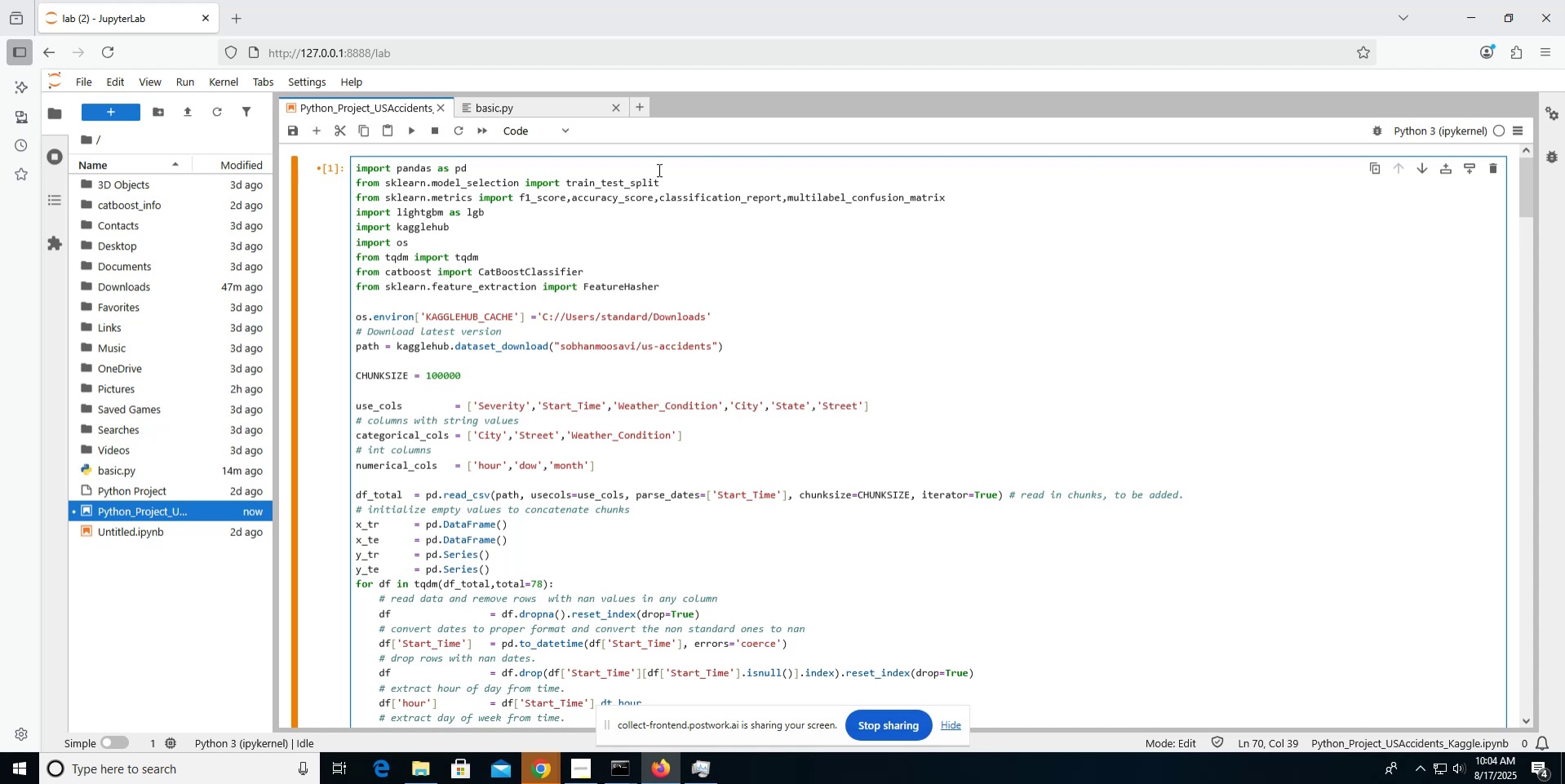 
wait(30.94)
 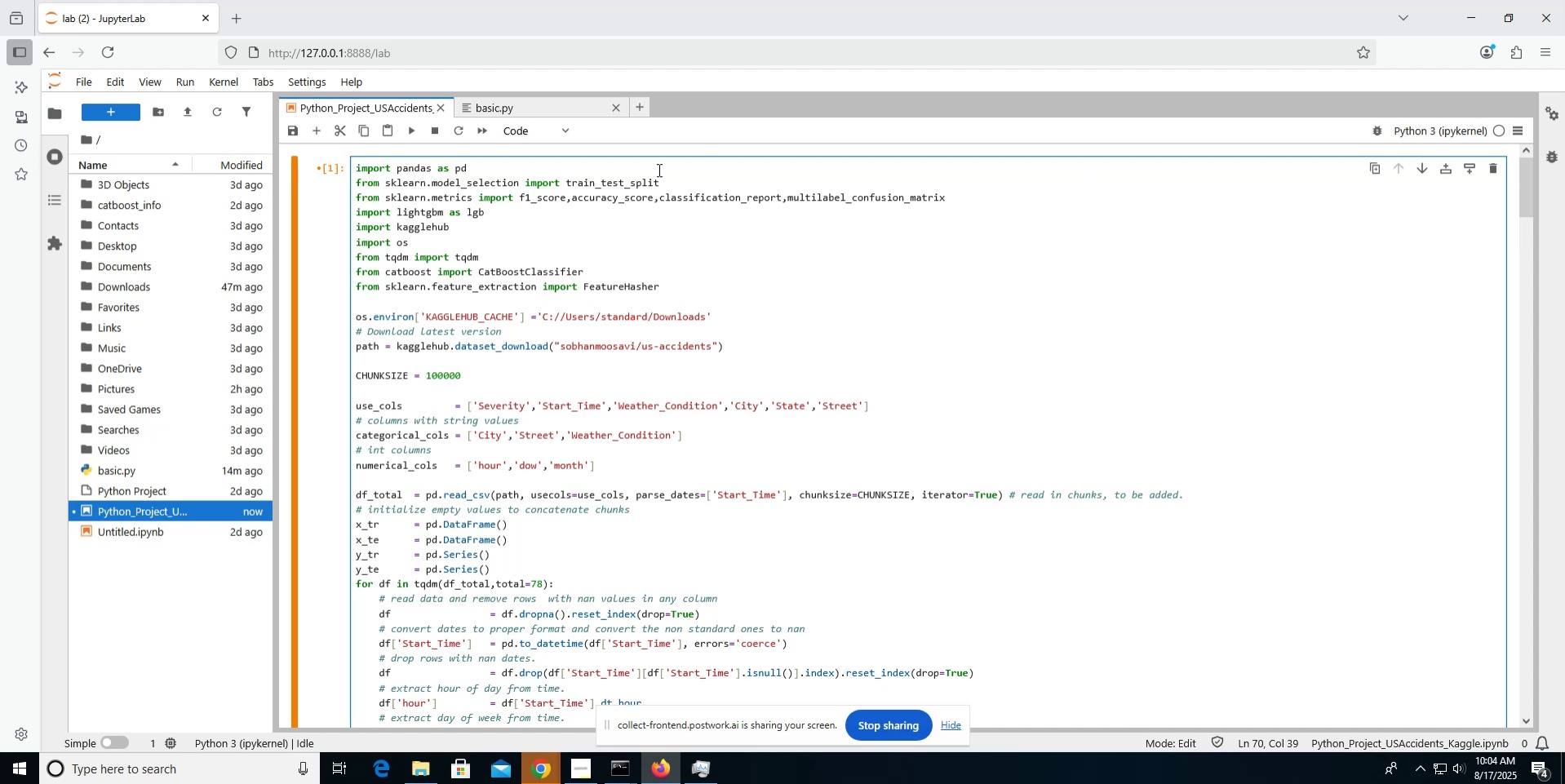 
left_click([84, 83])
 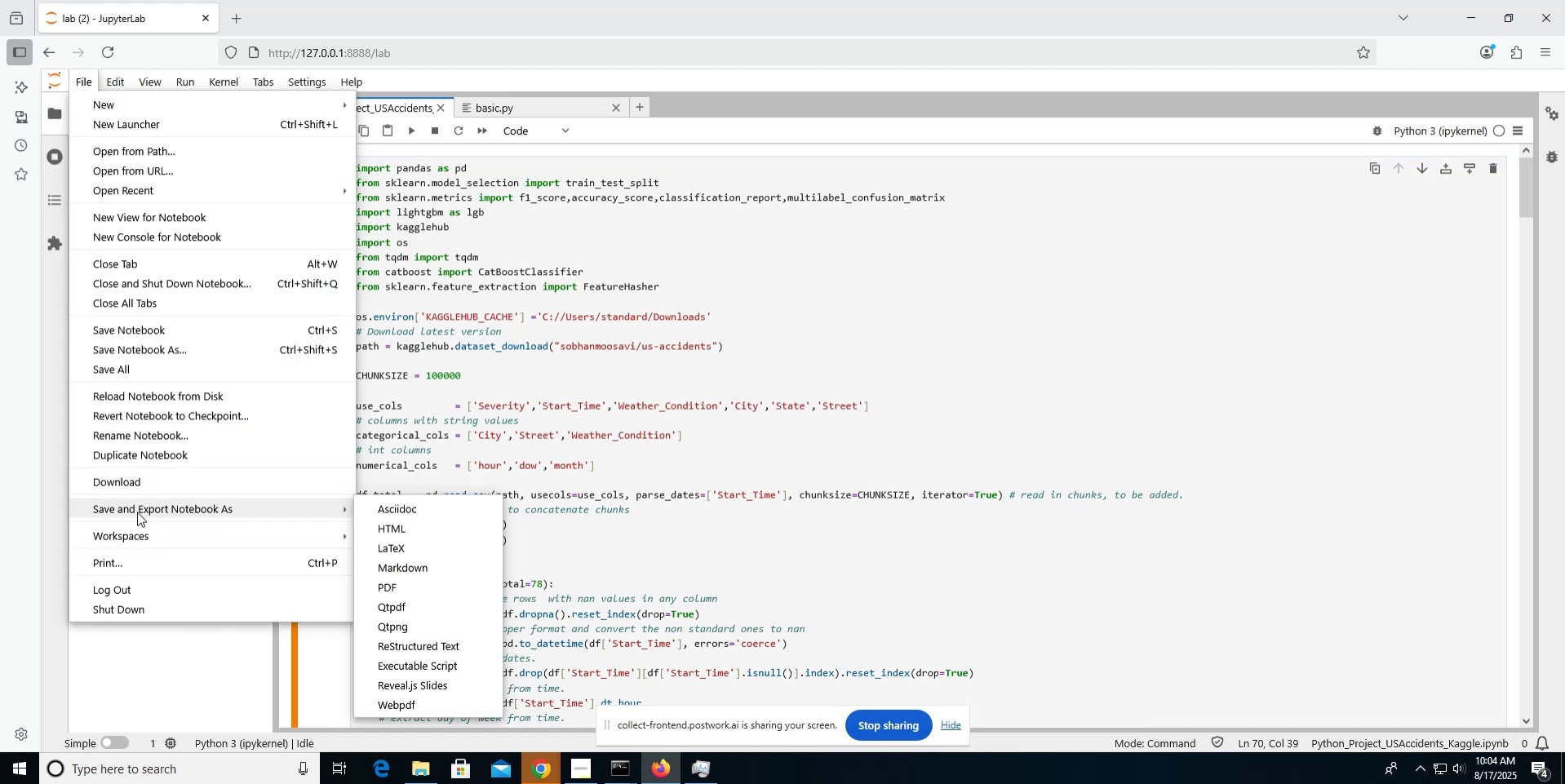 
wait(5.96)
 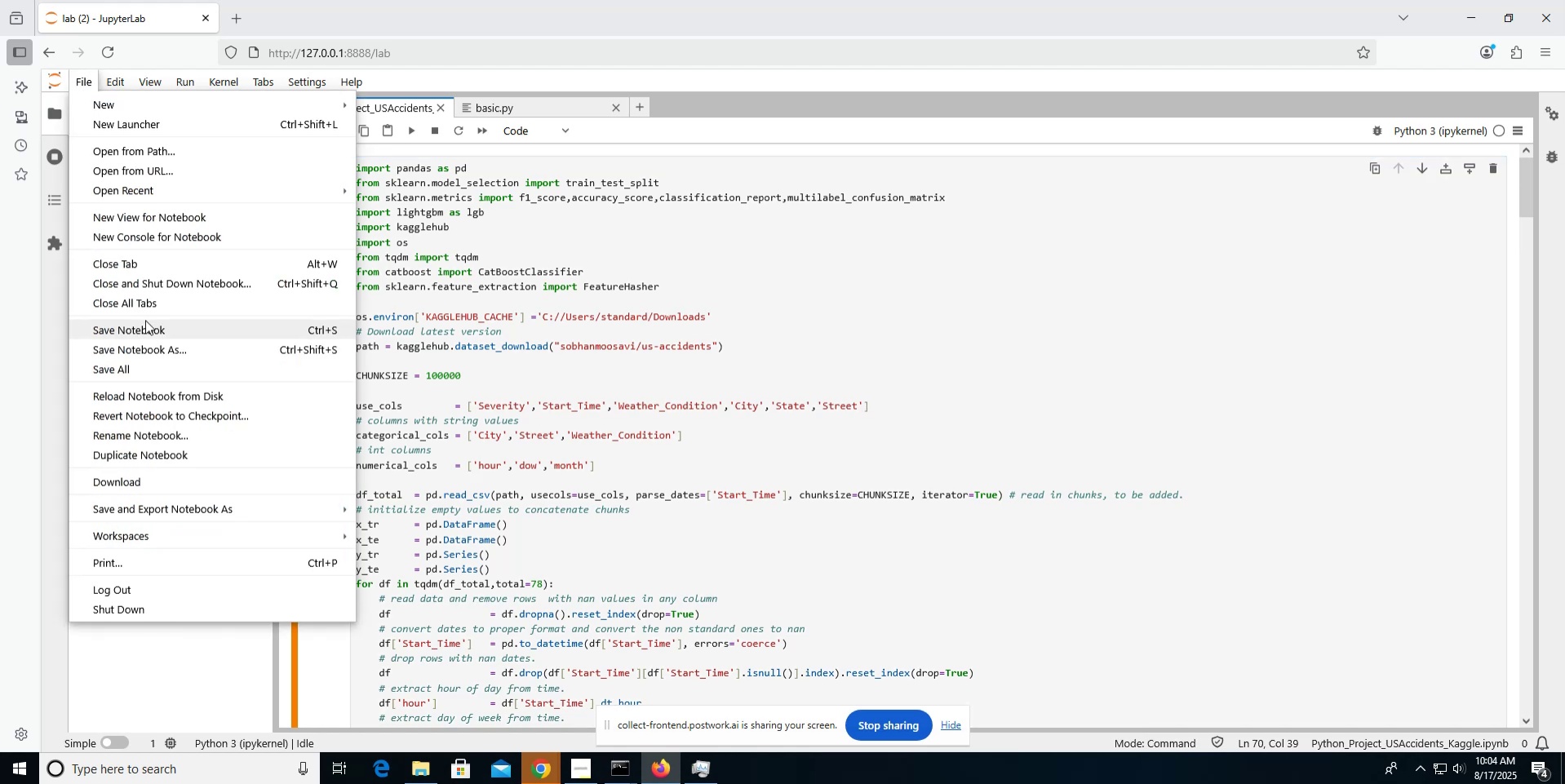 
left_click([132, 486])
 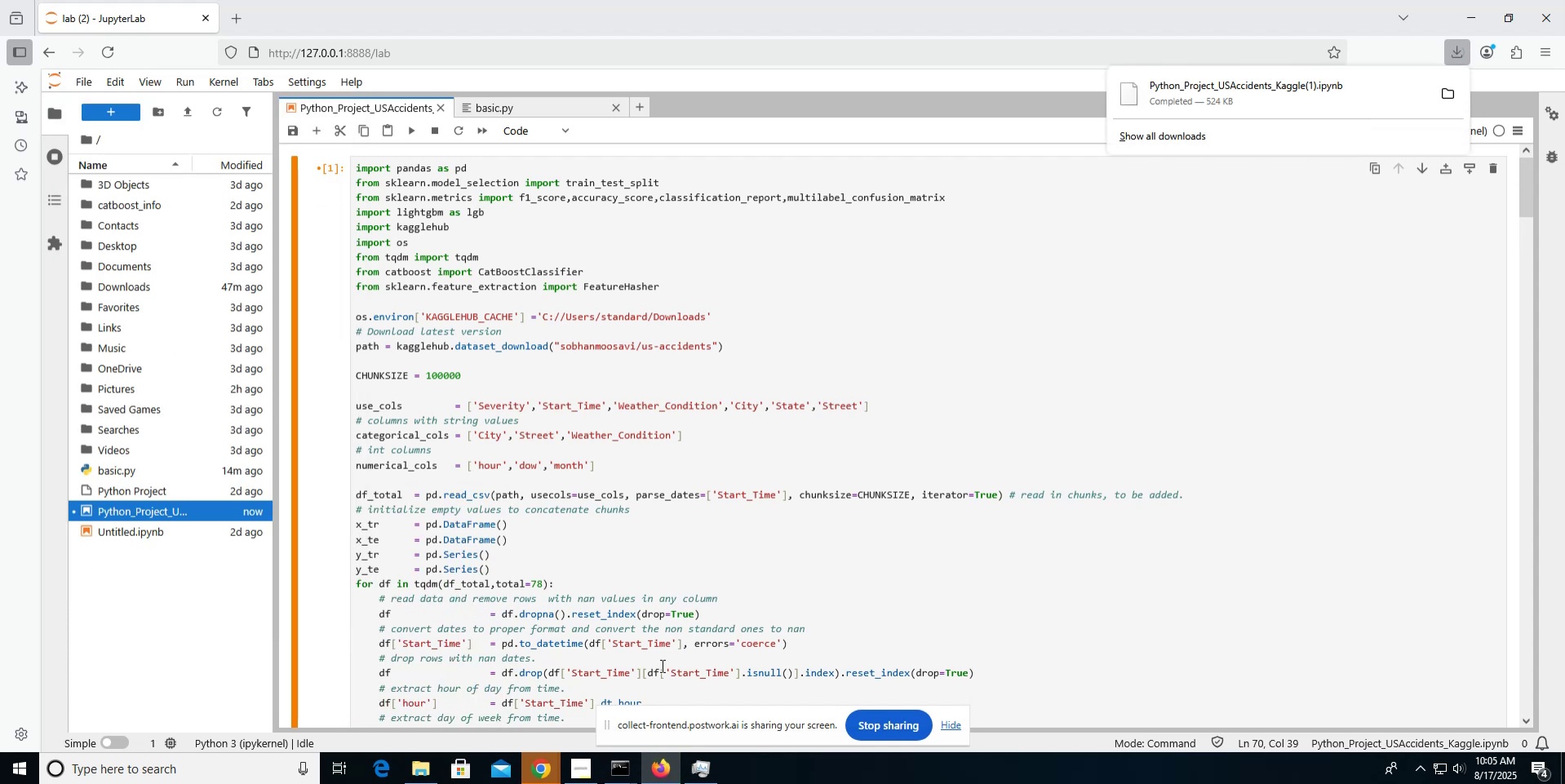 
left_click([425, 768])
 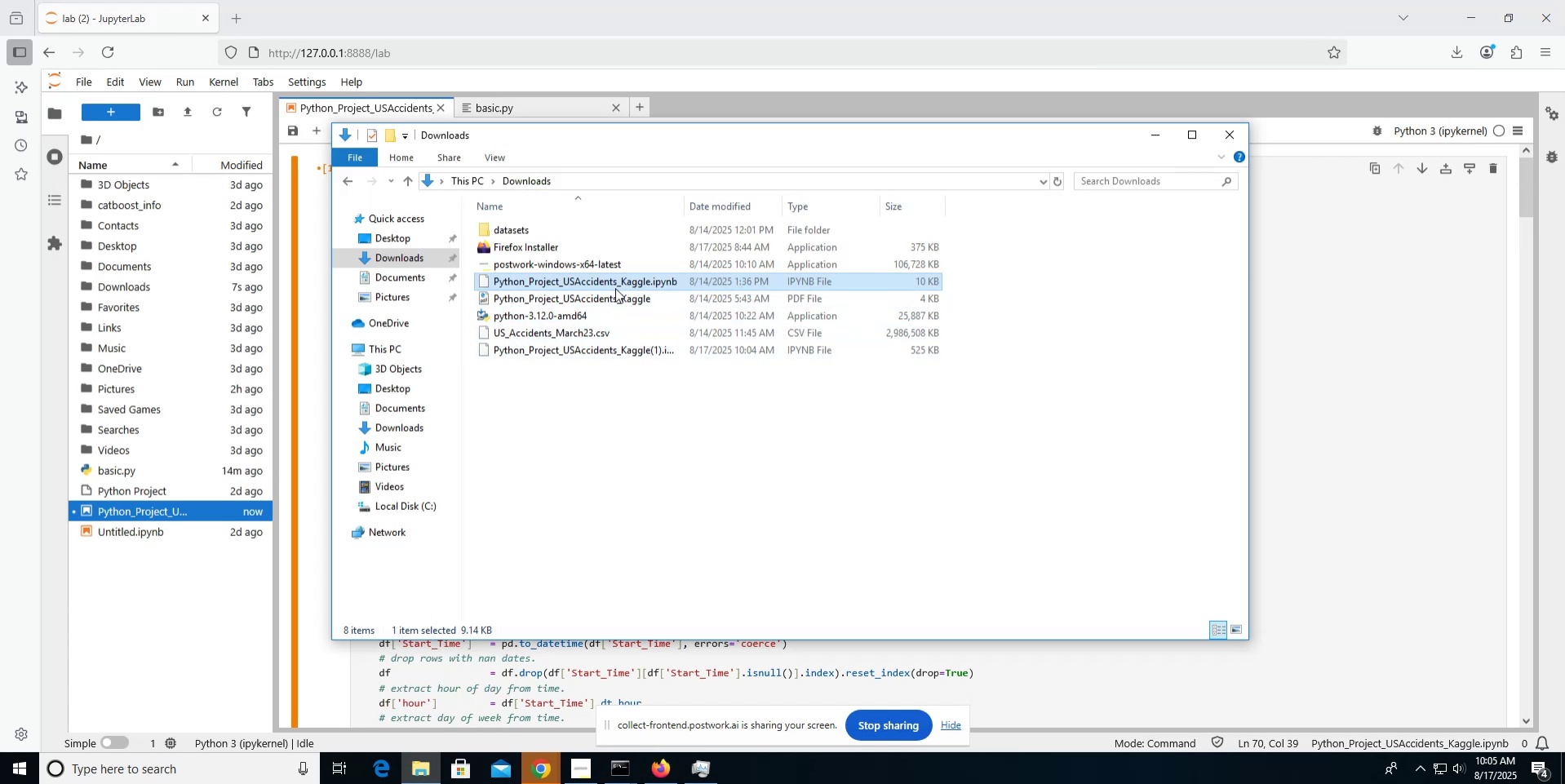 
wait(9.19)
 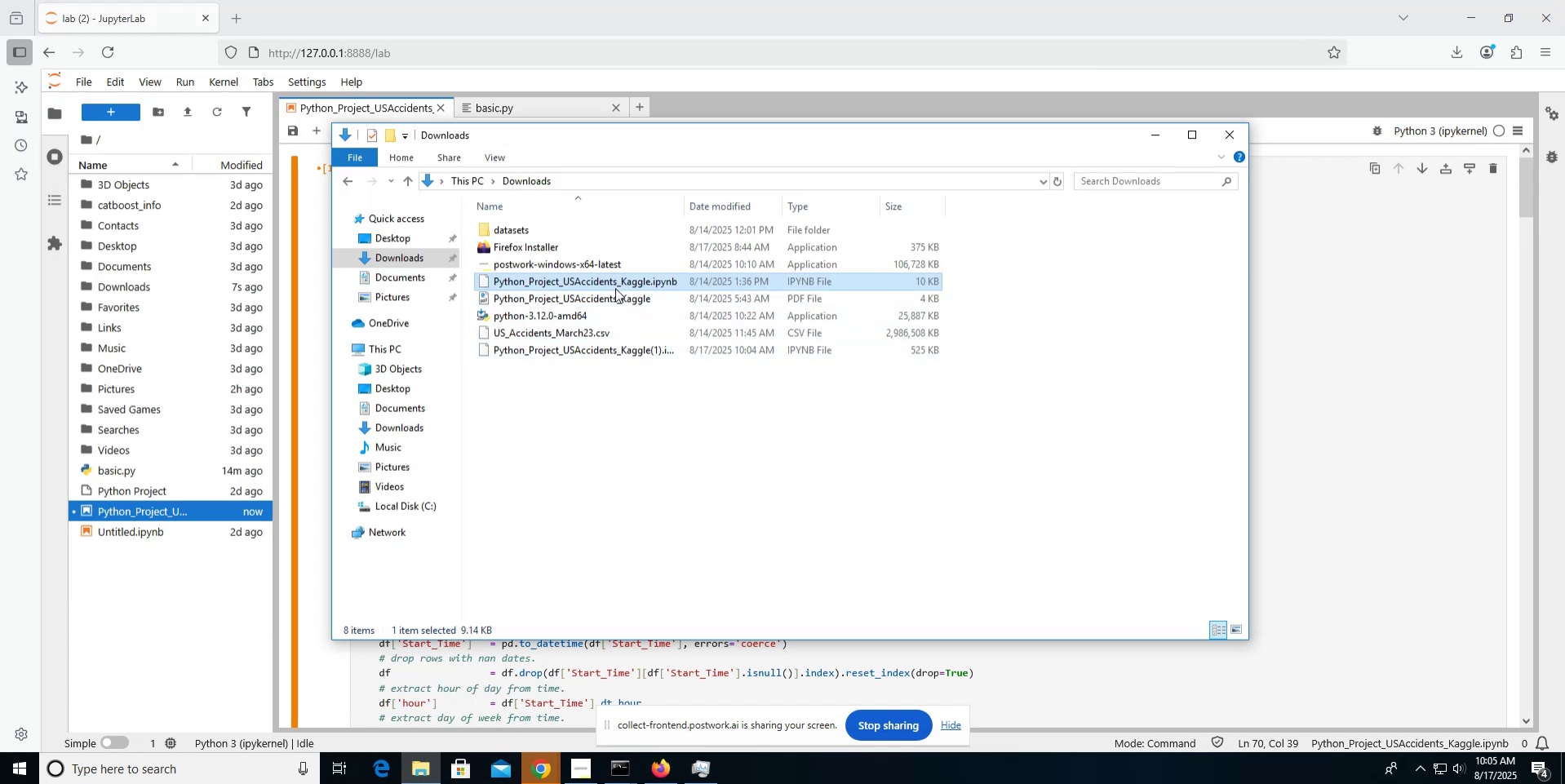 
right_click([1025, 311])
 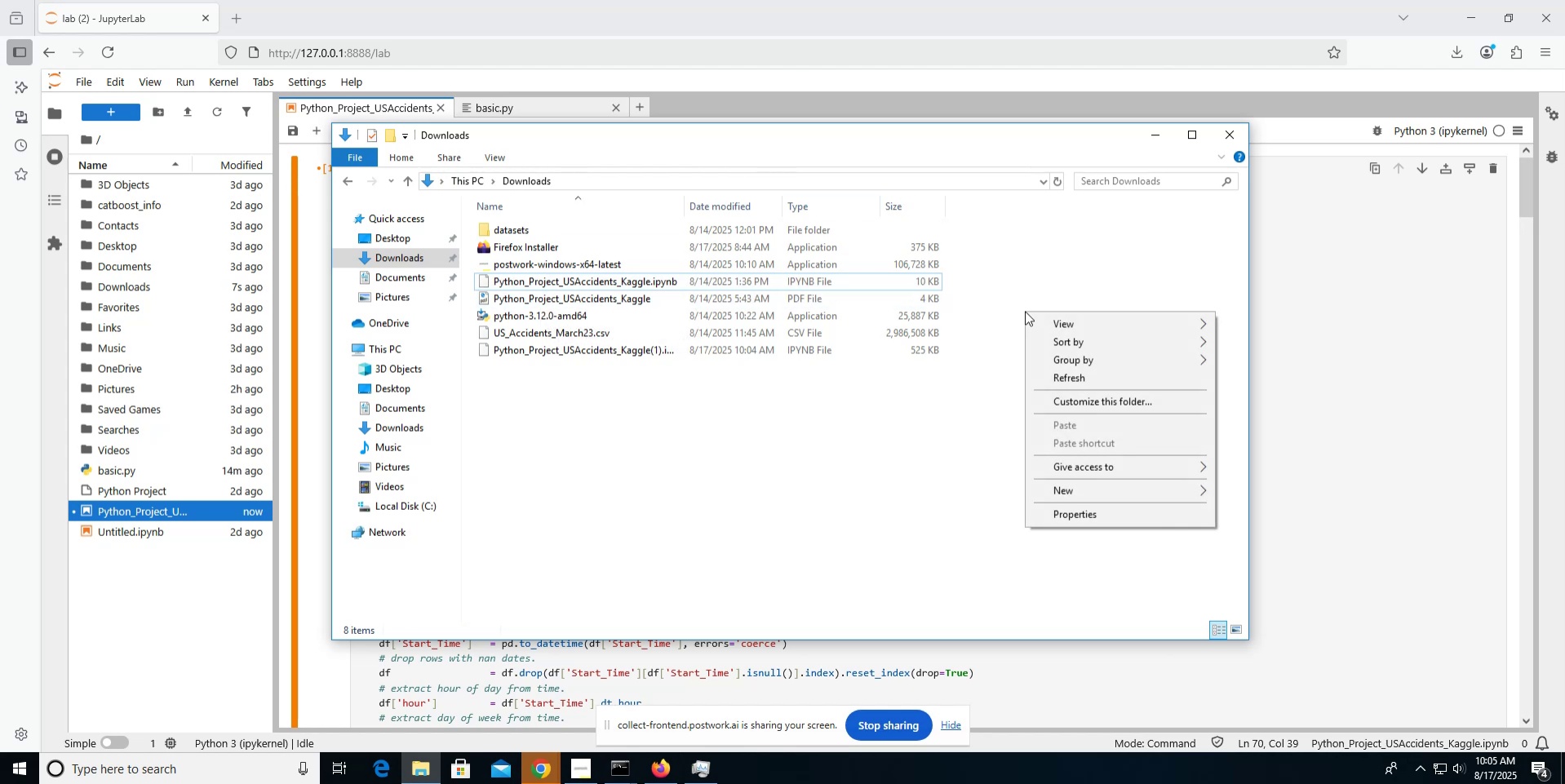 
left_click([961, 325])
 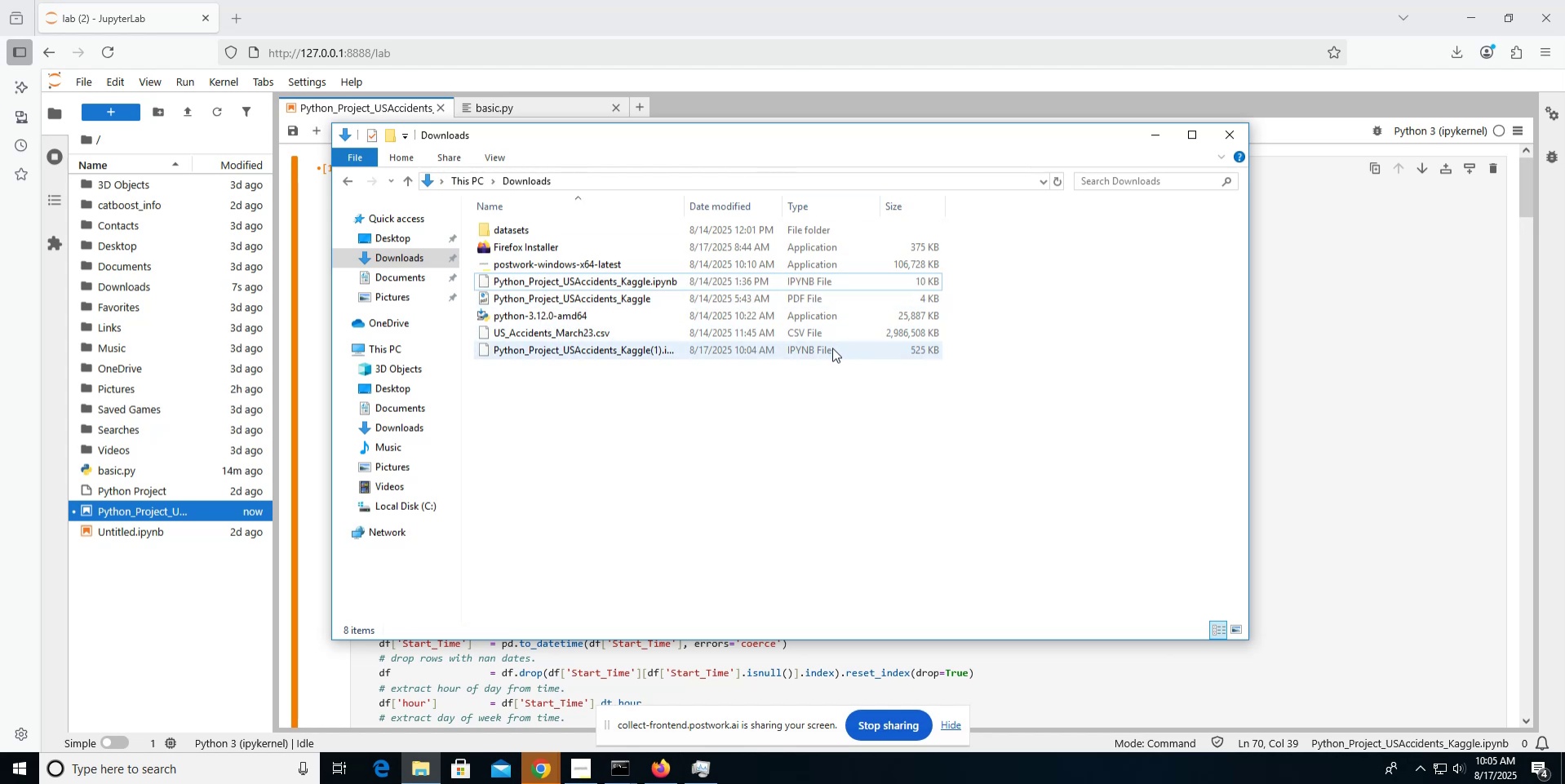 
left_click([652, 353])
 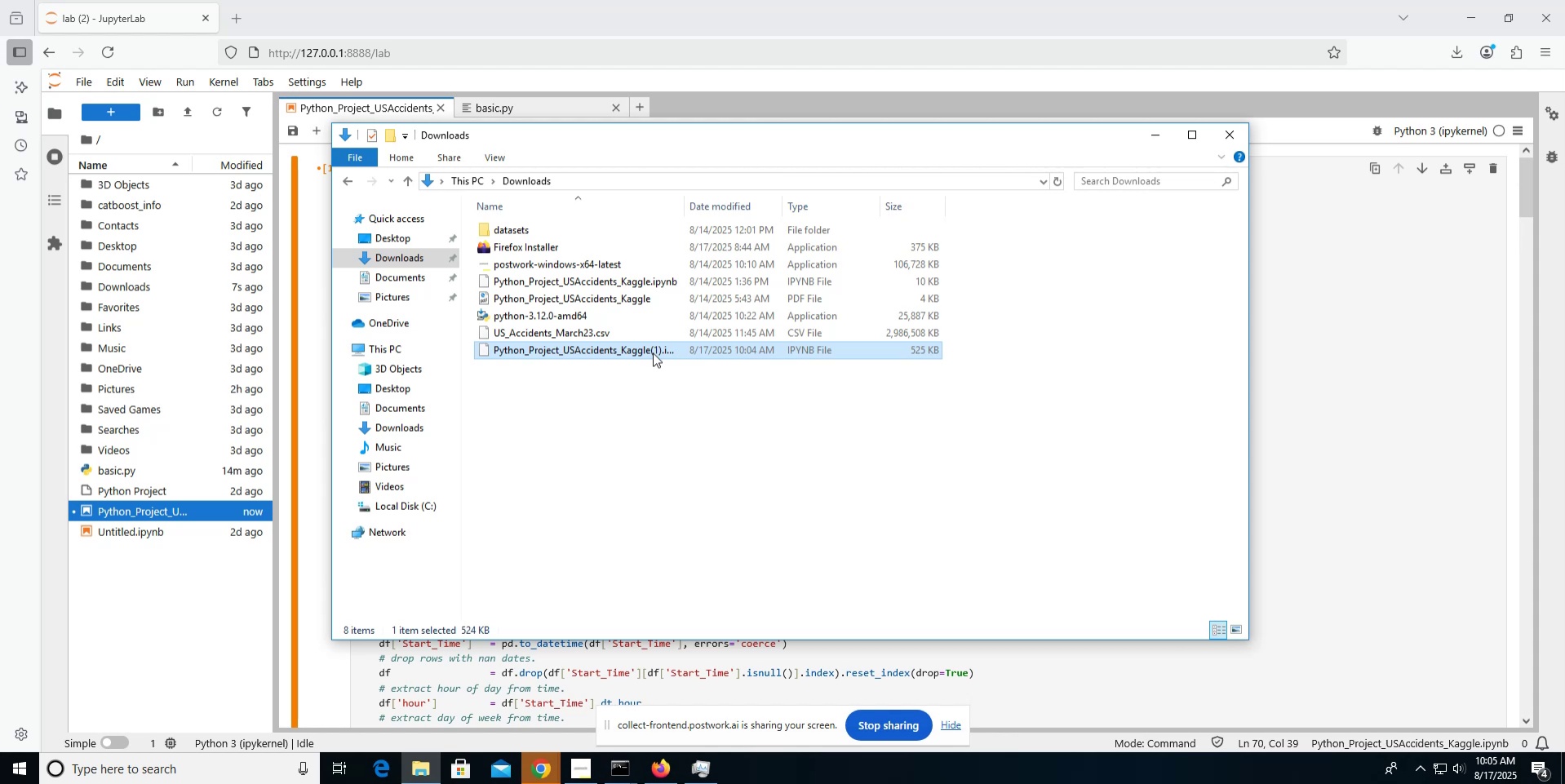 
key(F2)
 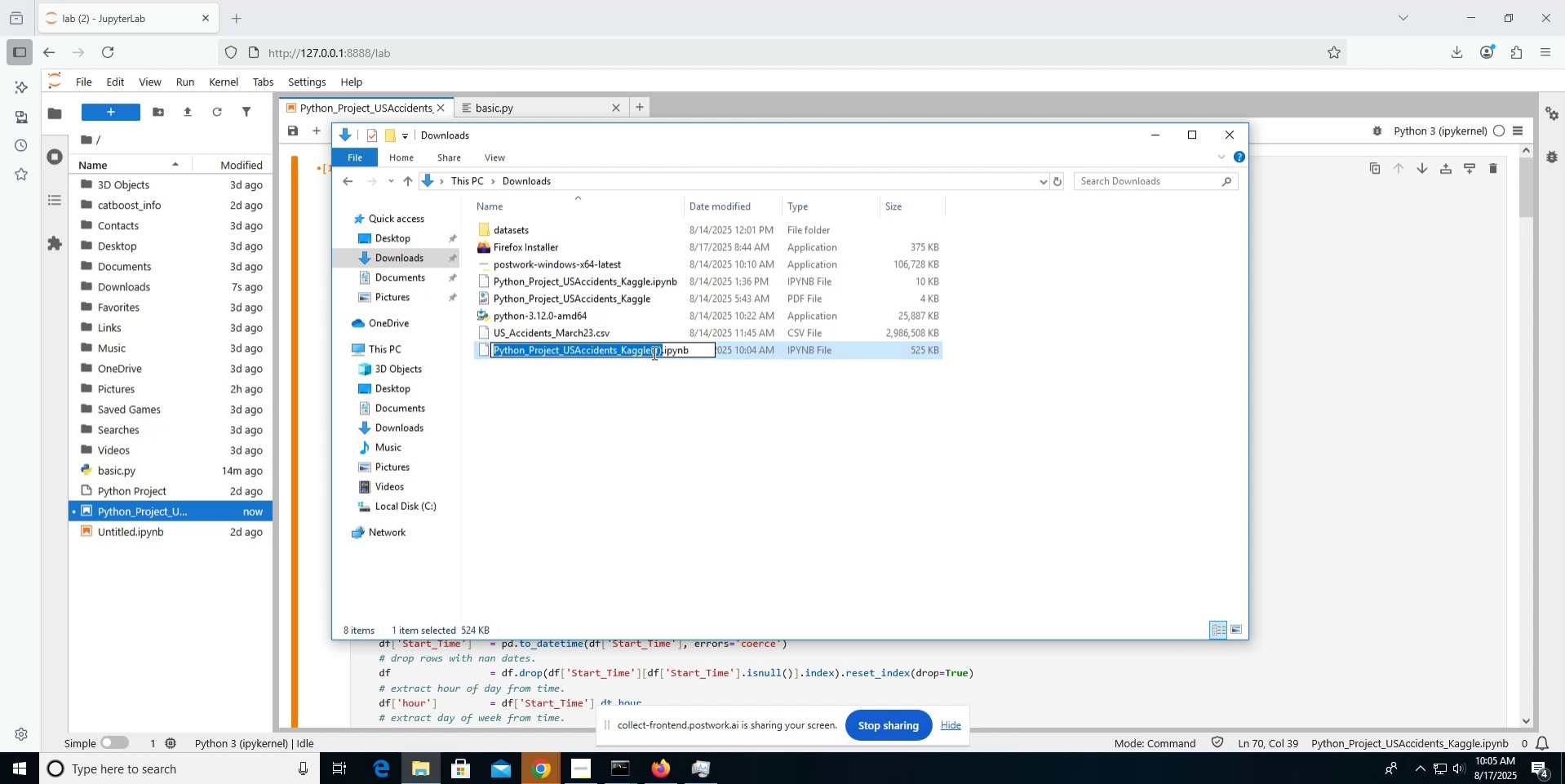 
key(ArrowDown)
 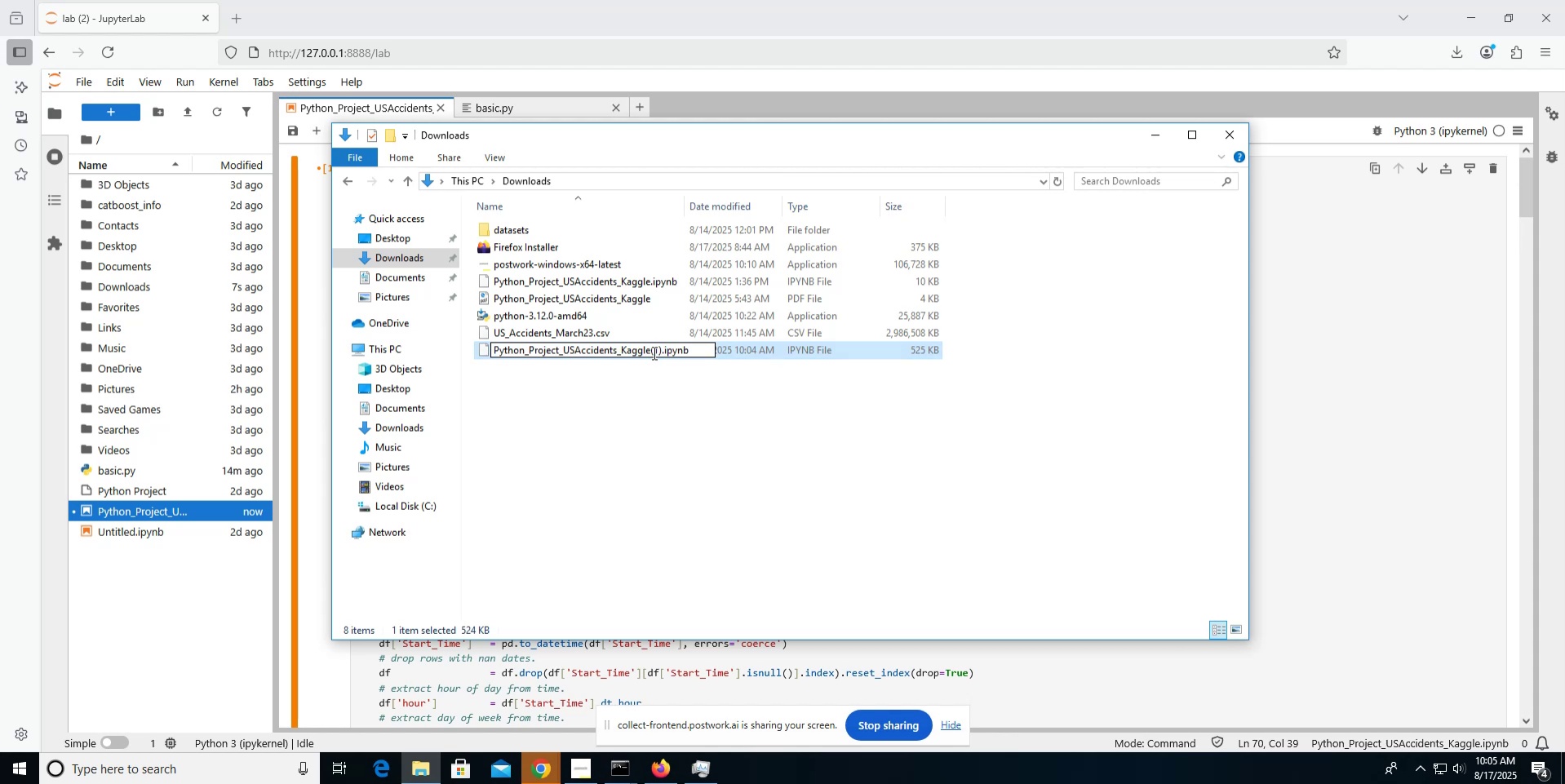 
key(ArrowLeft)
 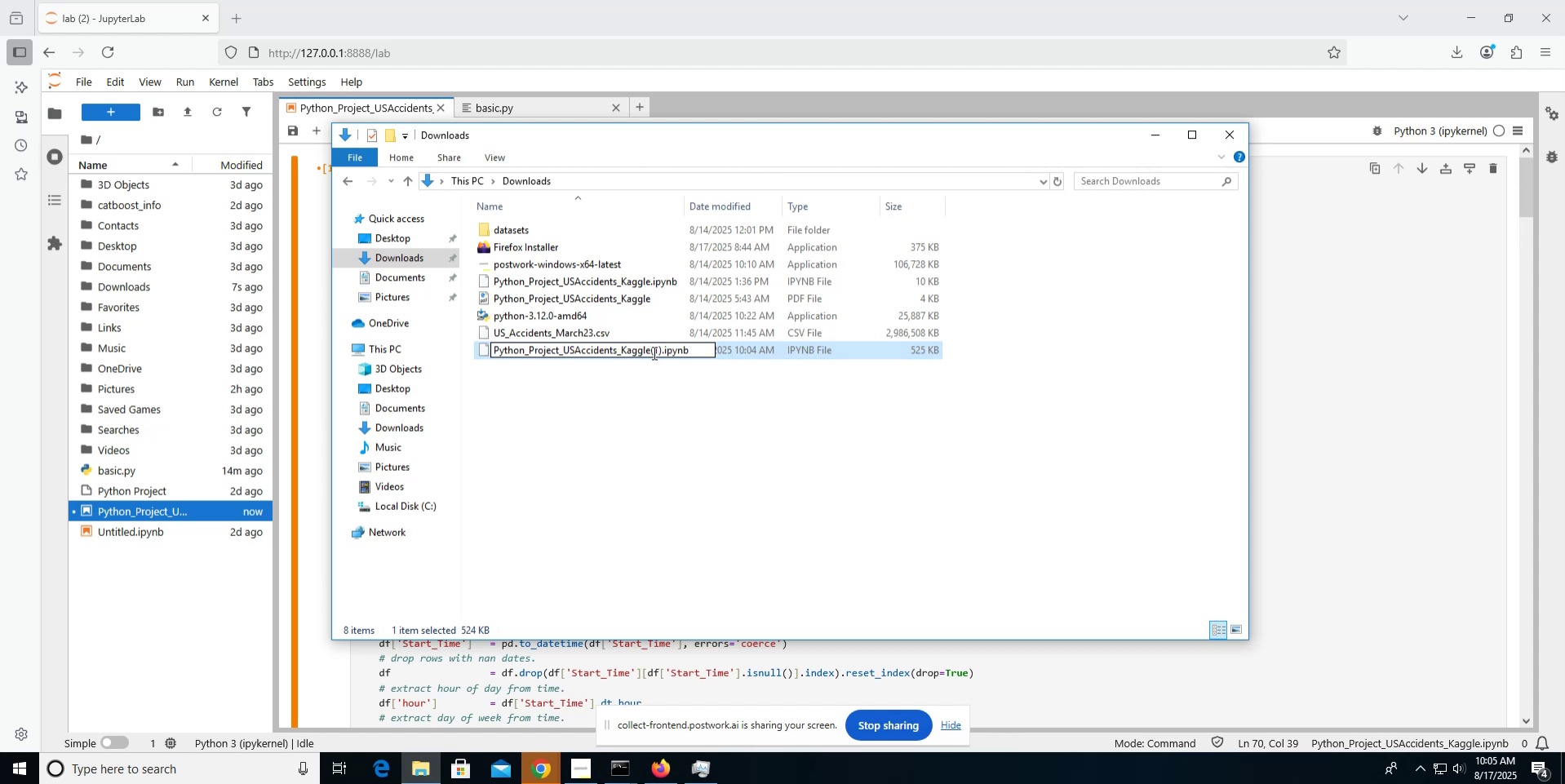 
key(Backspace)
 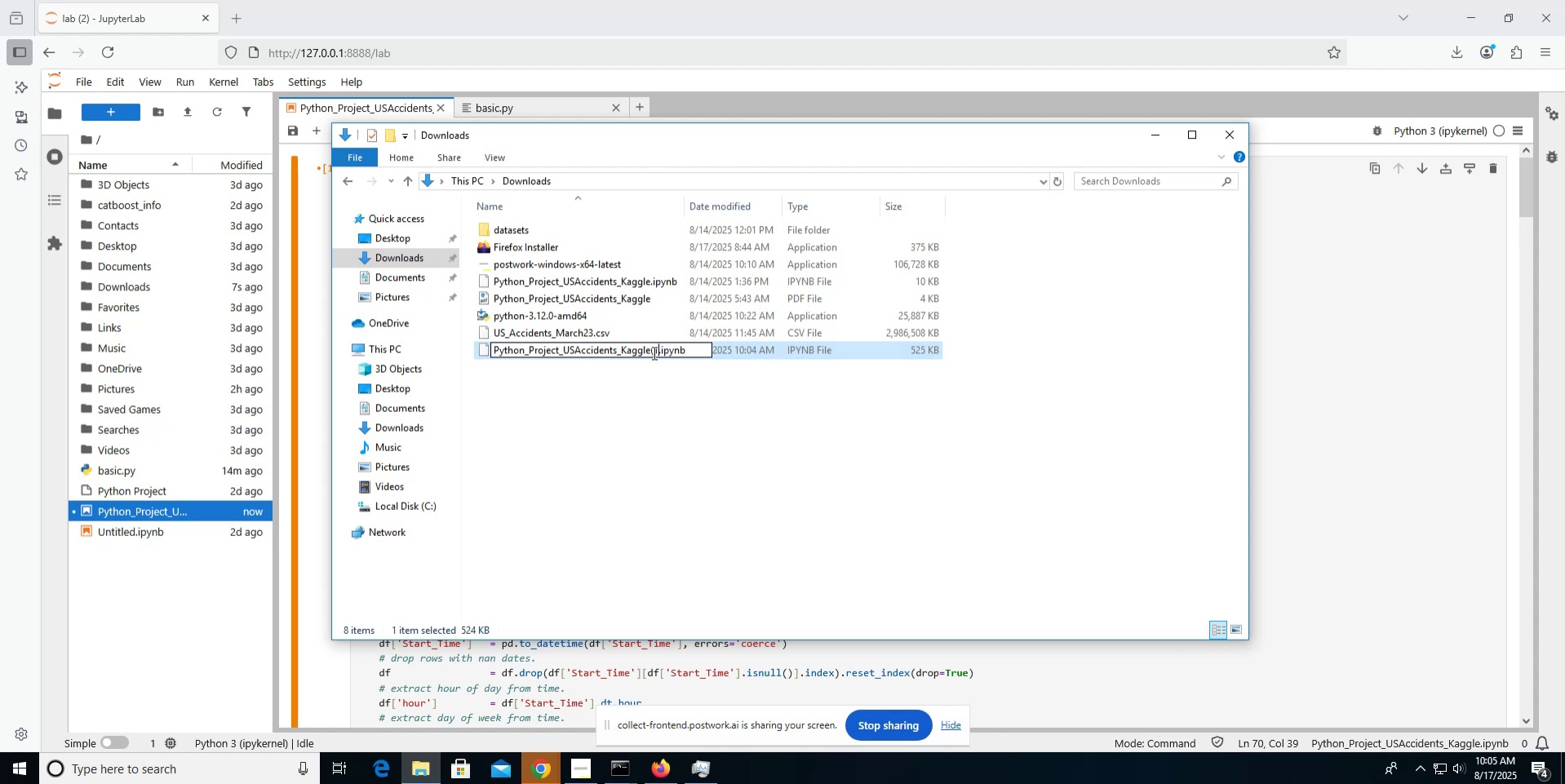 
key(Backspace)
 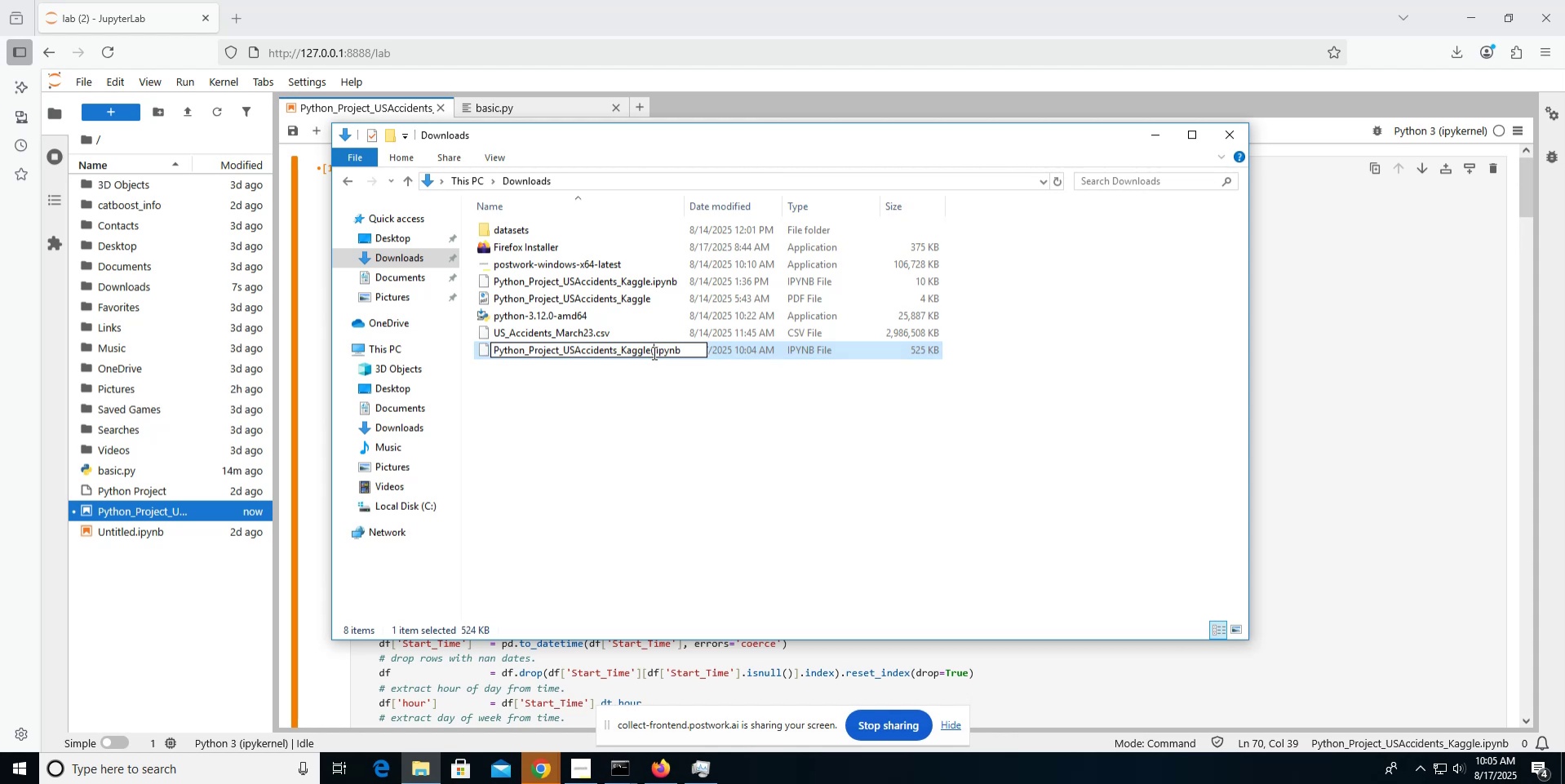 
key(Backspace)
 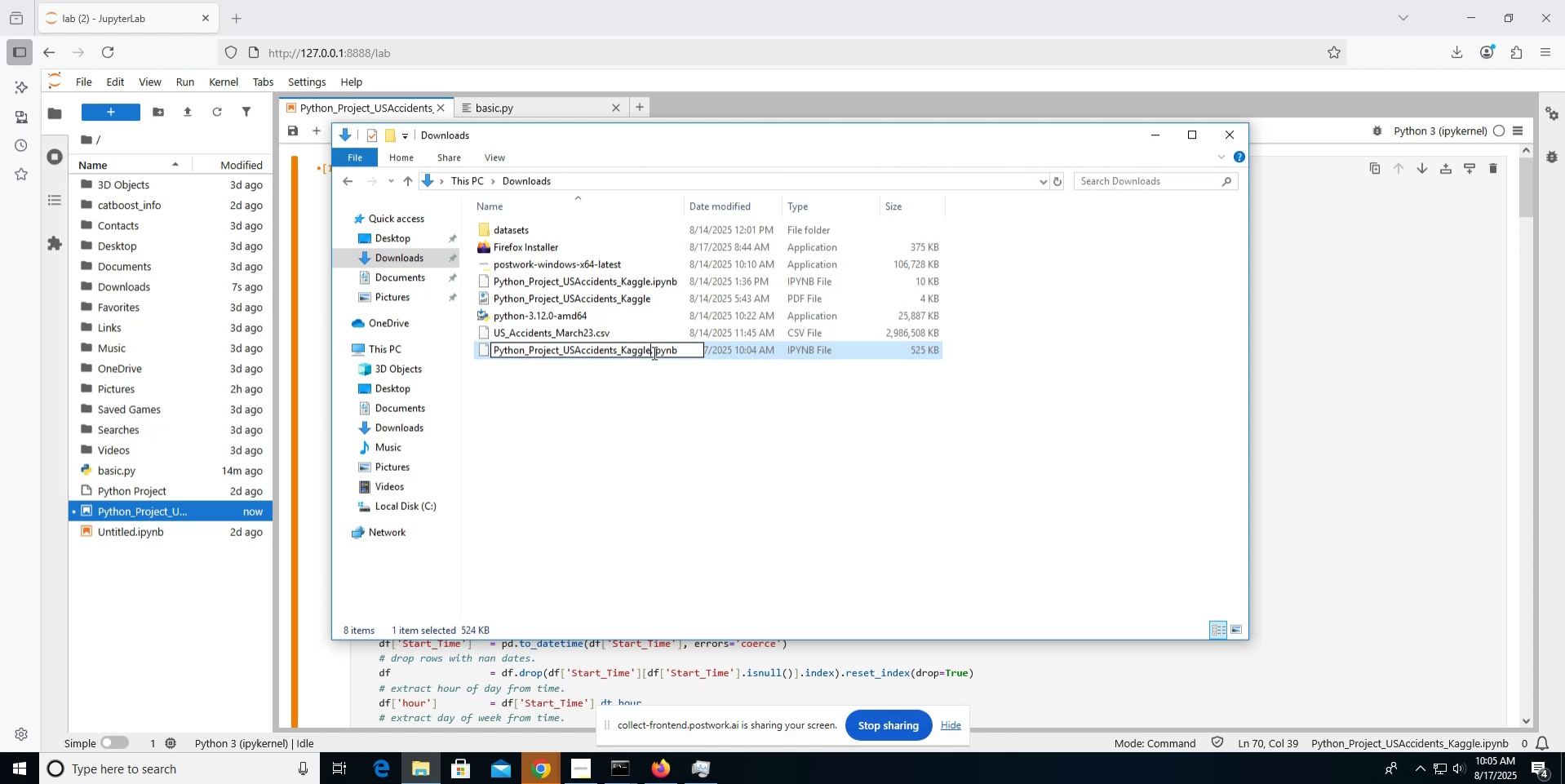 
key(Enter)
 